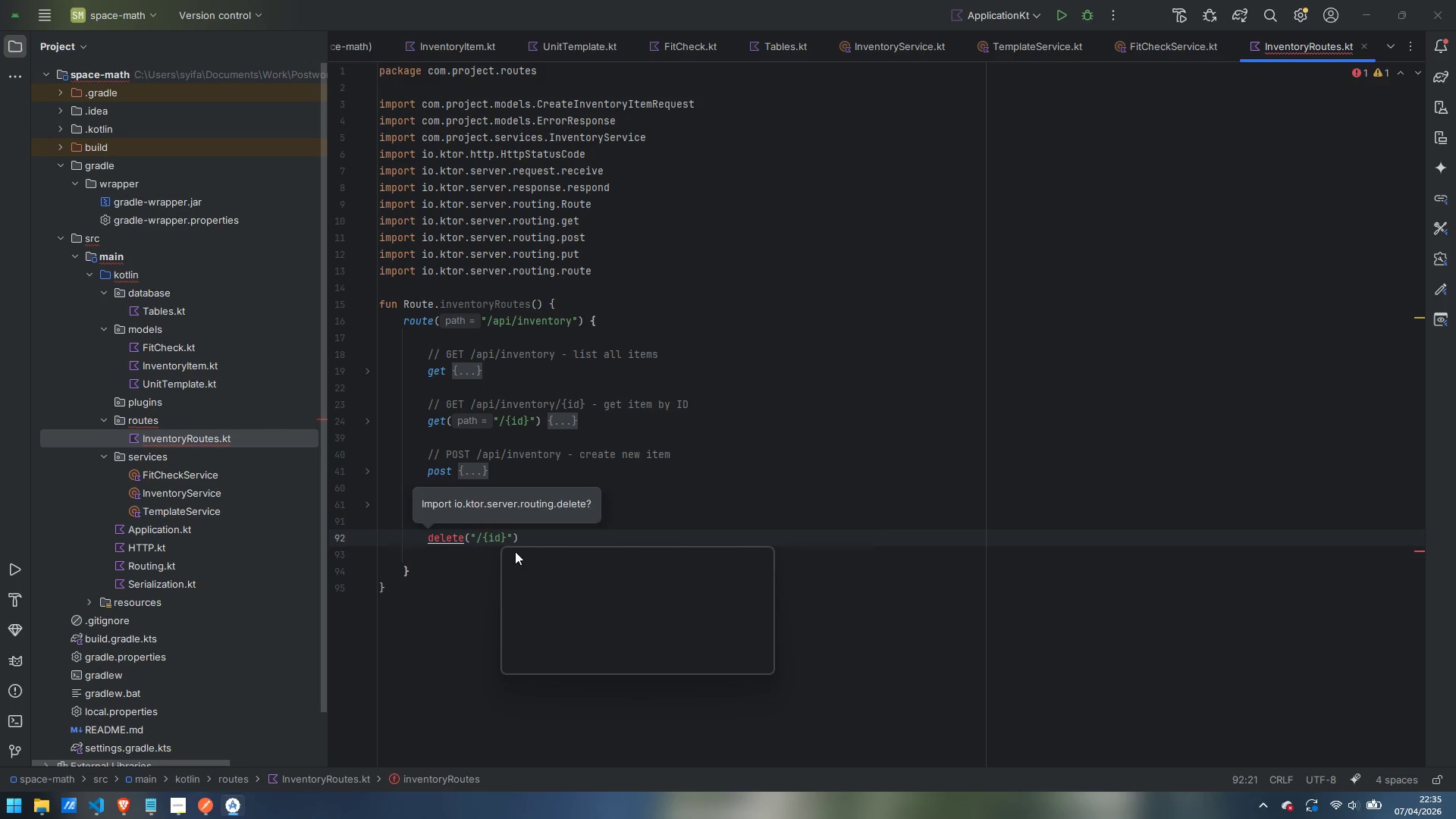 
key(Alt+Enter)
 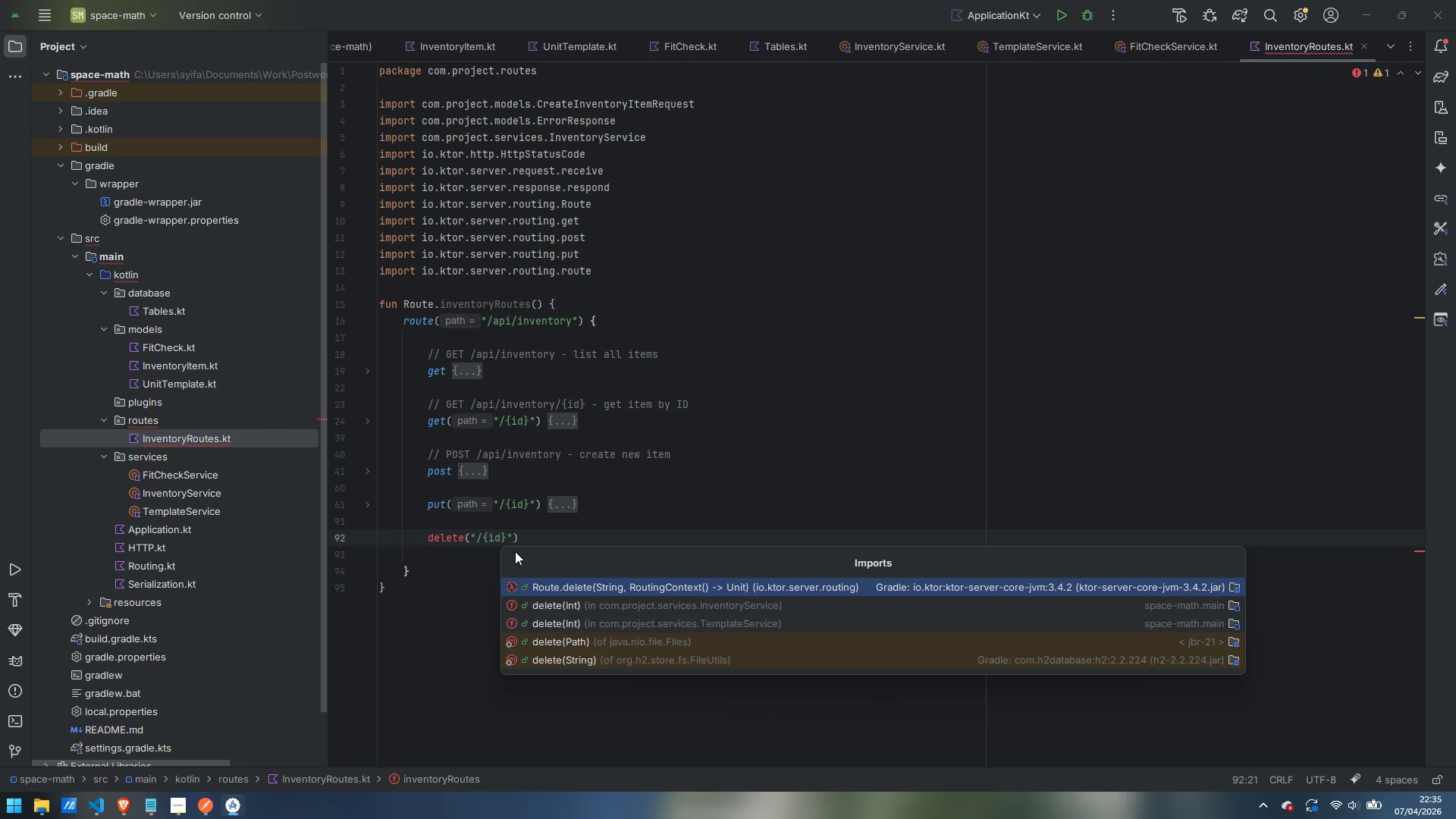 
key(Enter)
 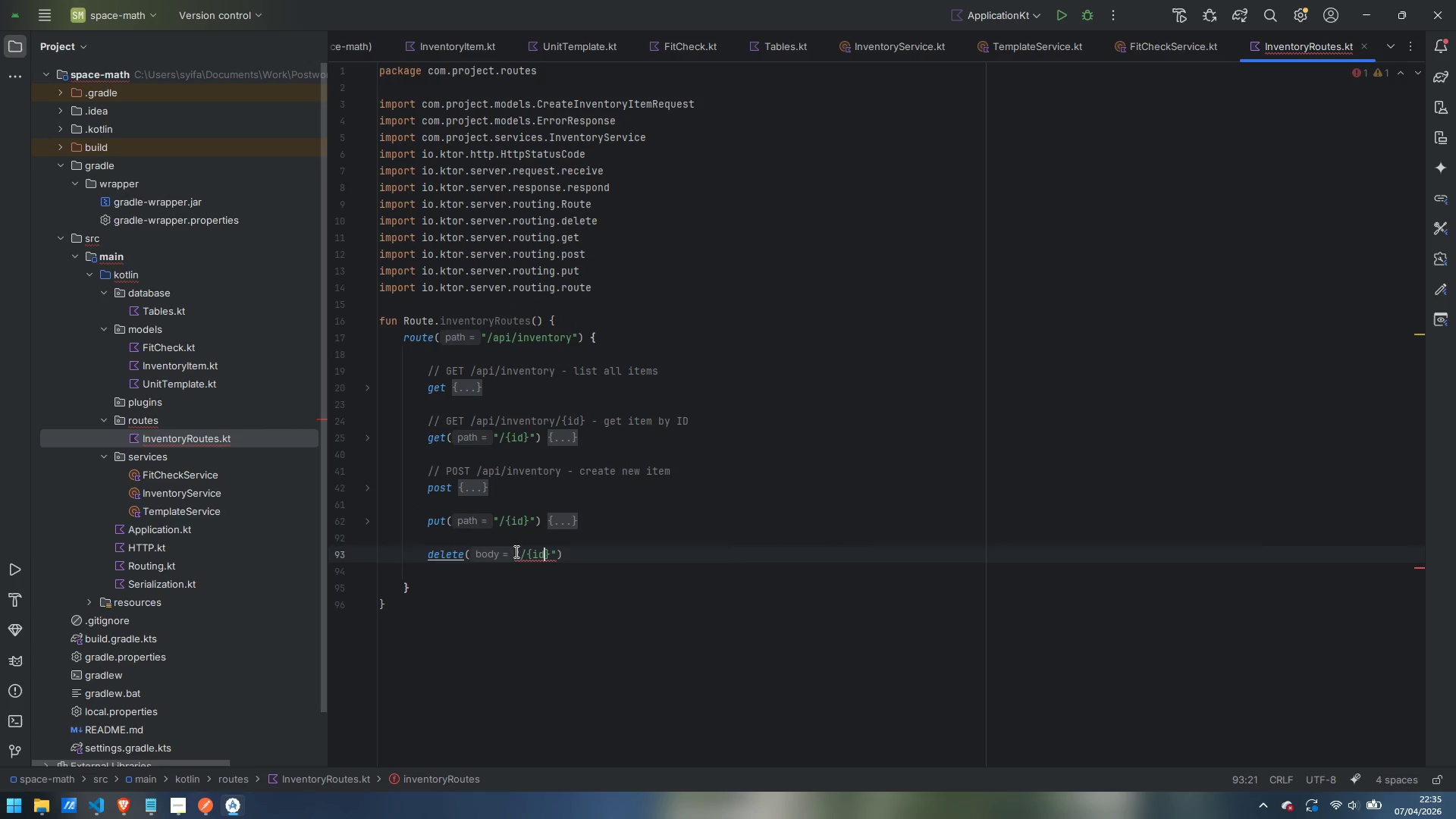 
key(ArrowRight)
 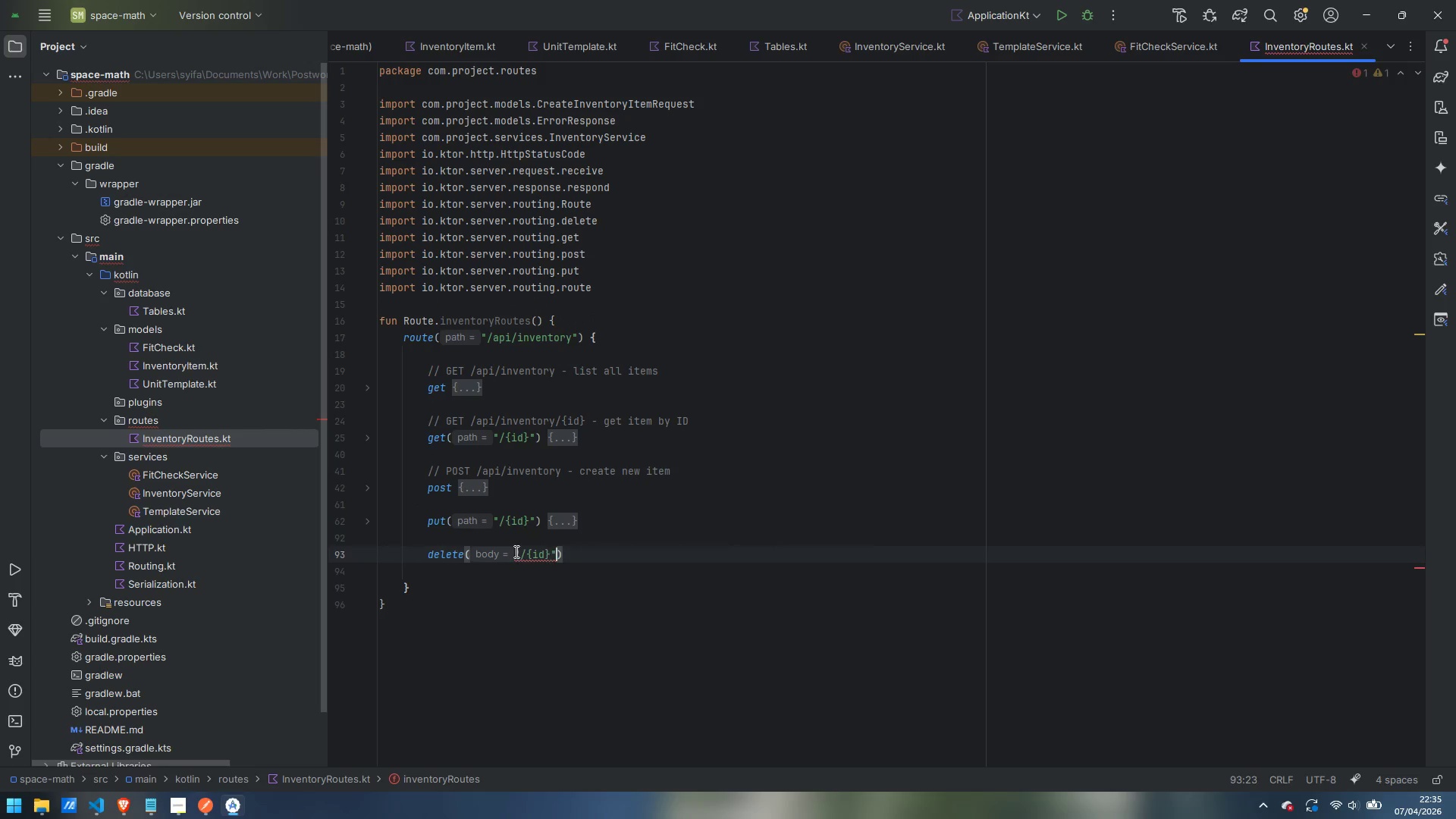 
key(ArrowRight)
 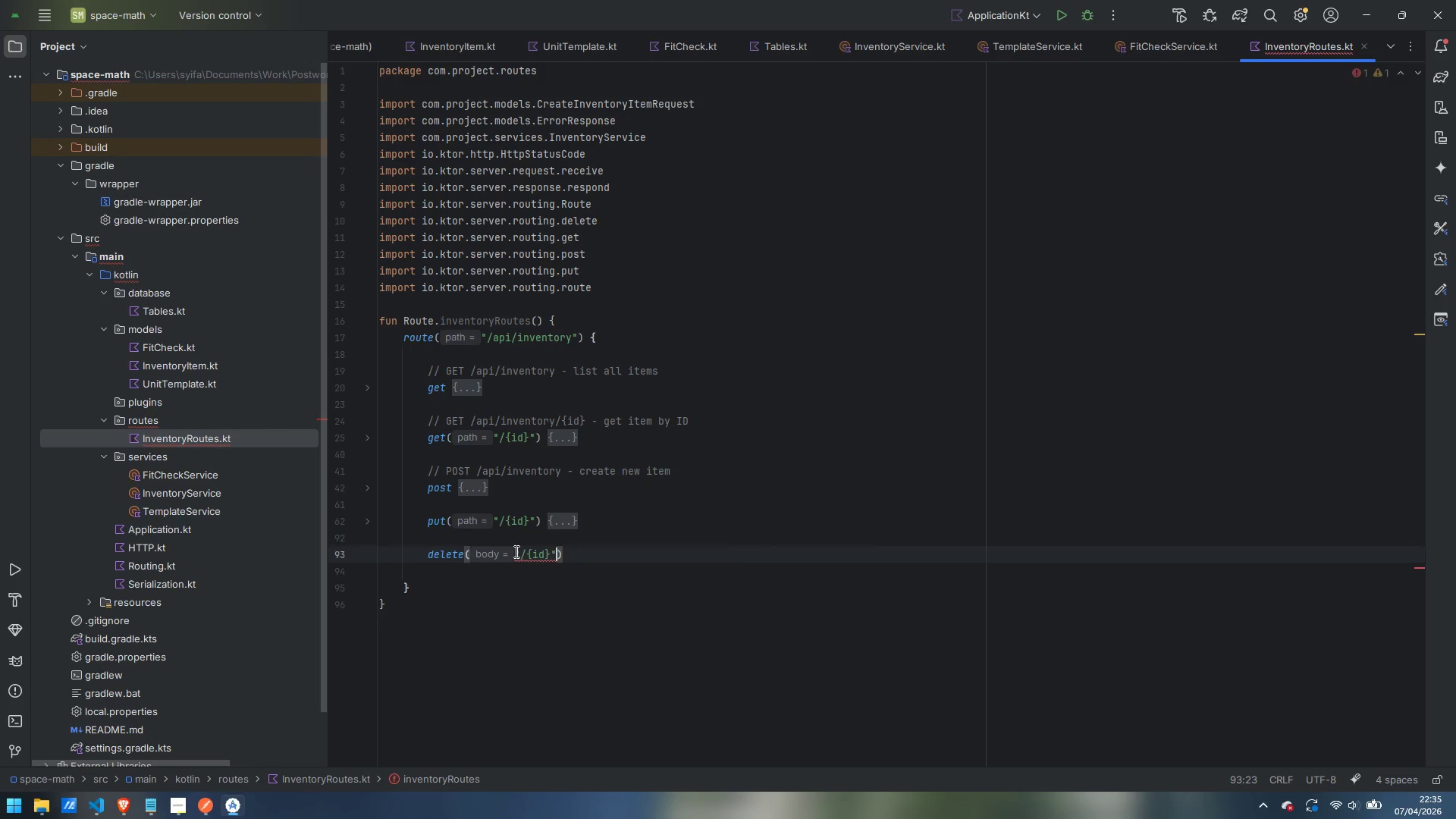 
key(ArrowRight)
 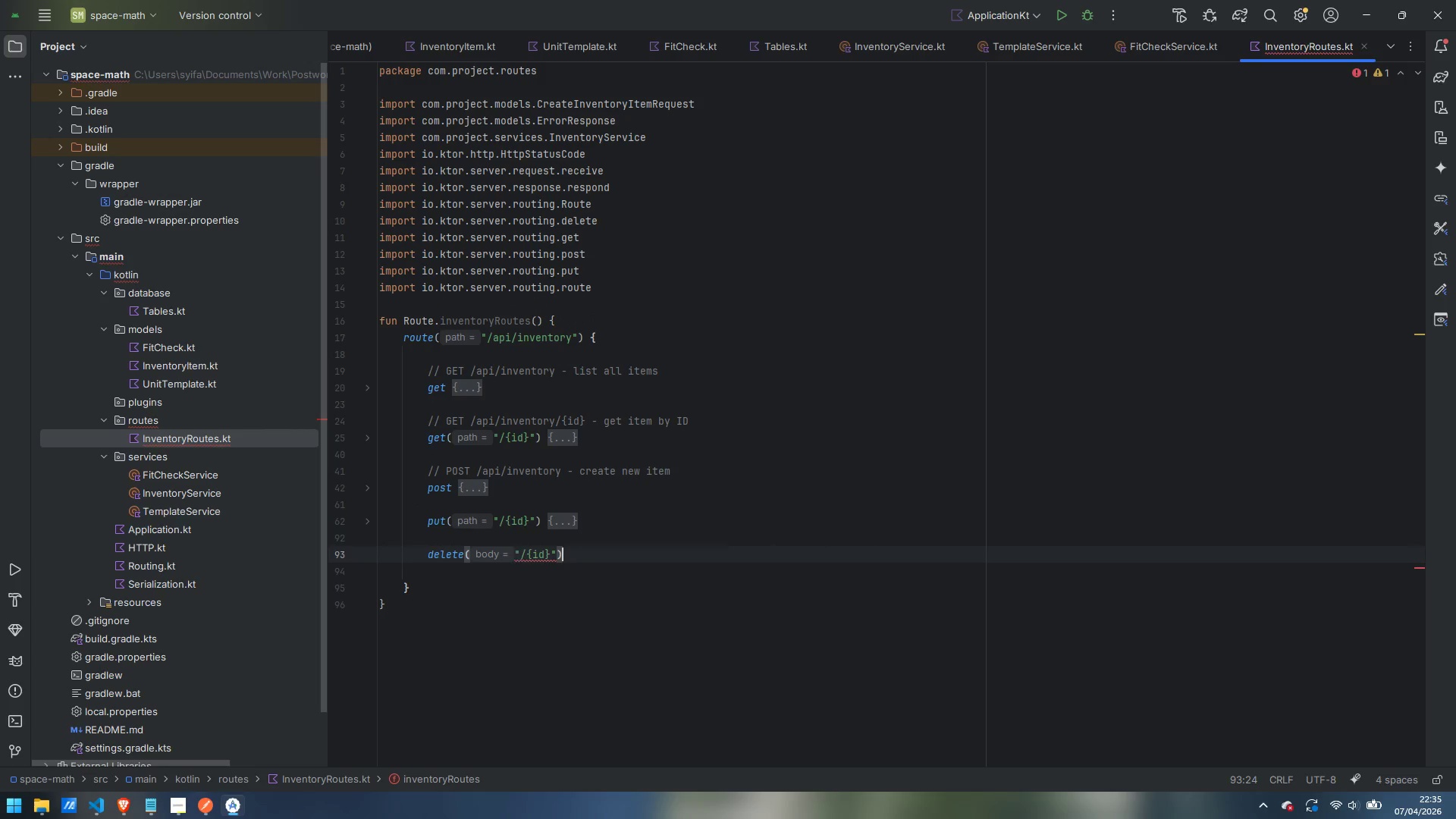 
key(Space)
 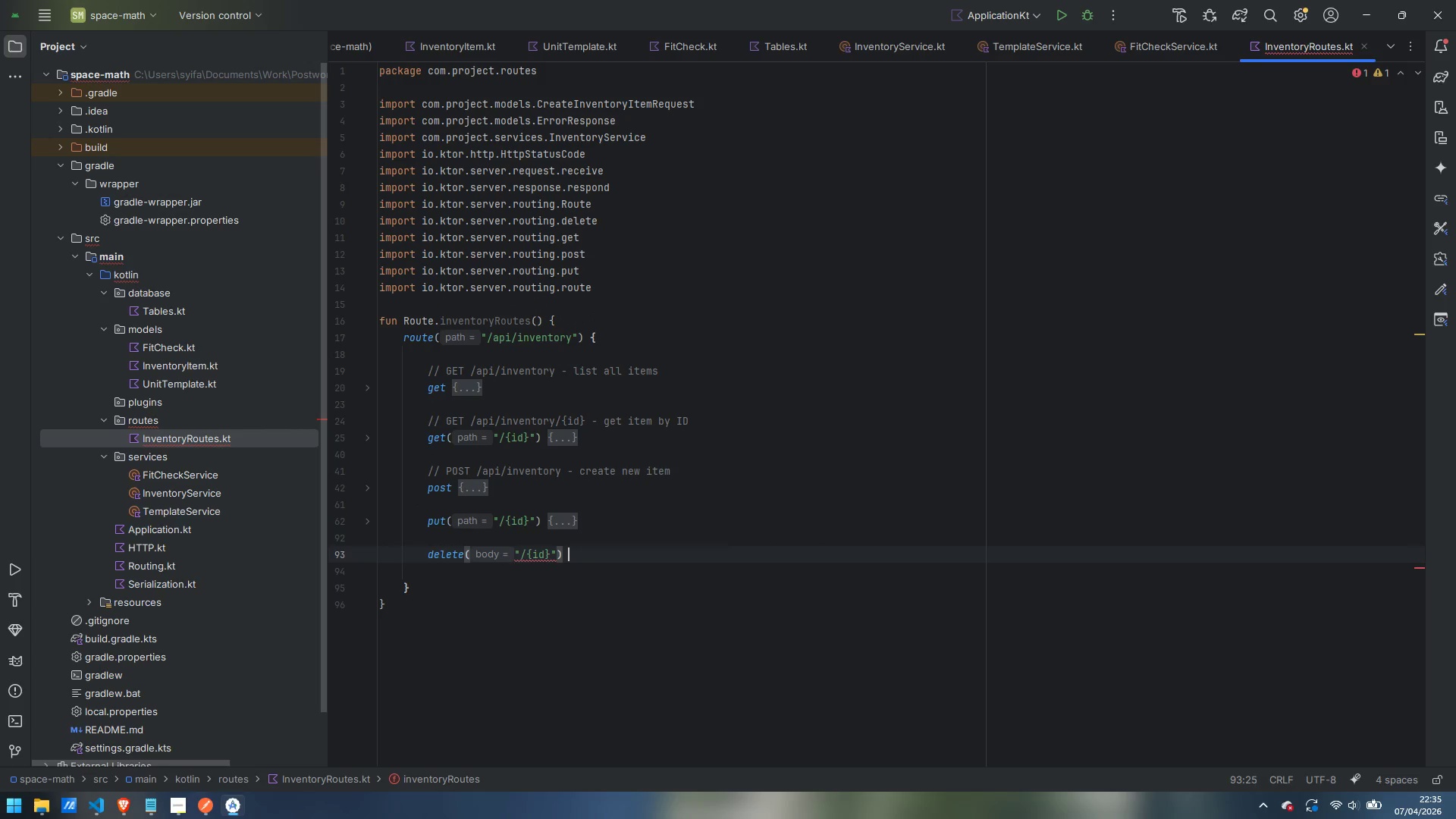 
key(Shift+ShiftLeft)
 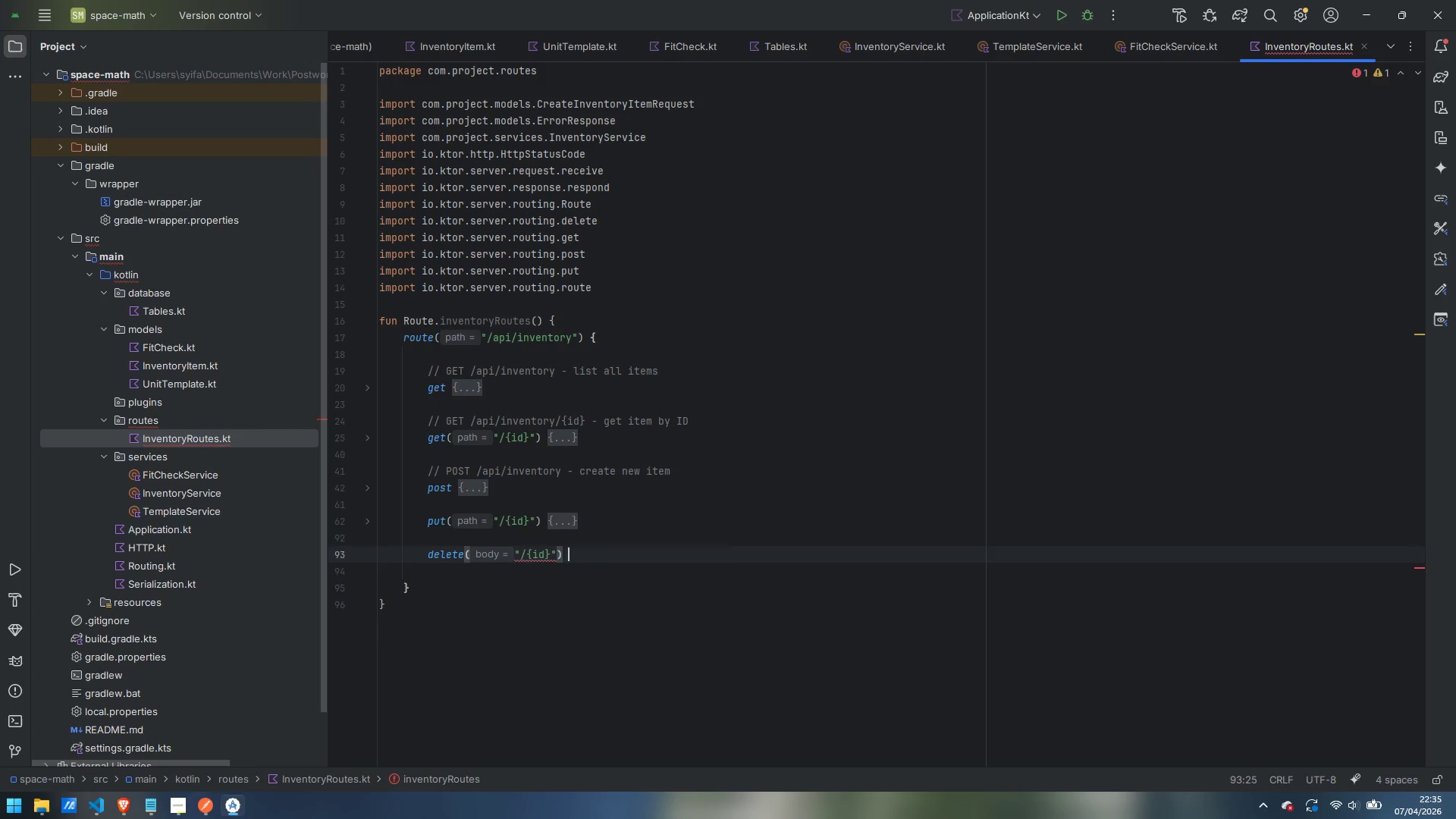 
key(Shift+BracketLeft)
 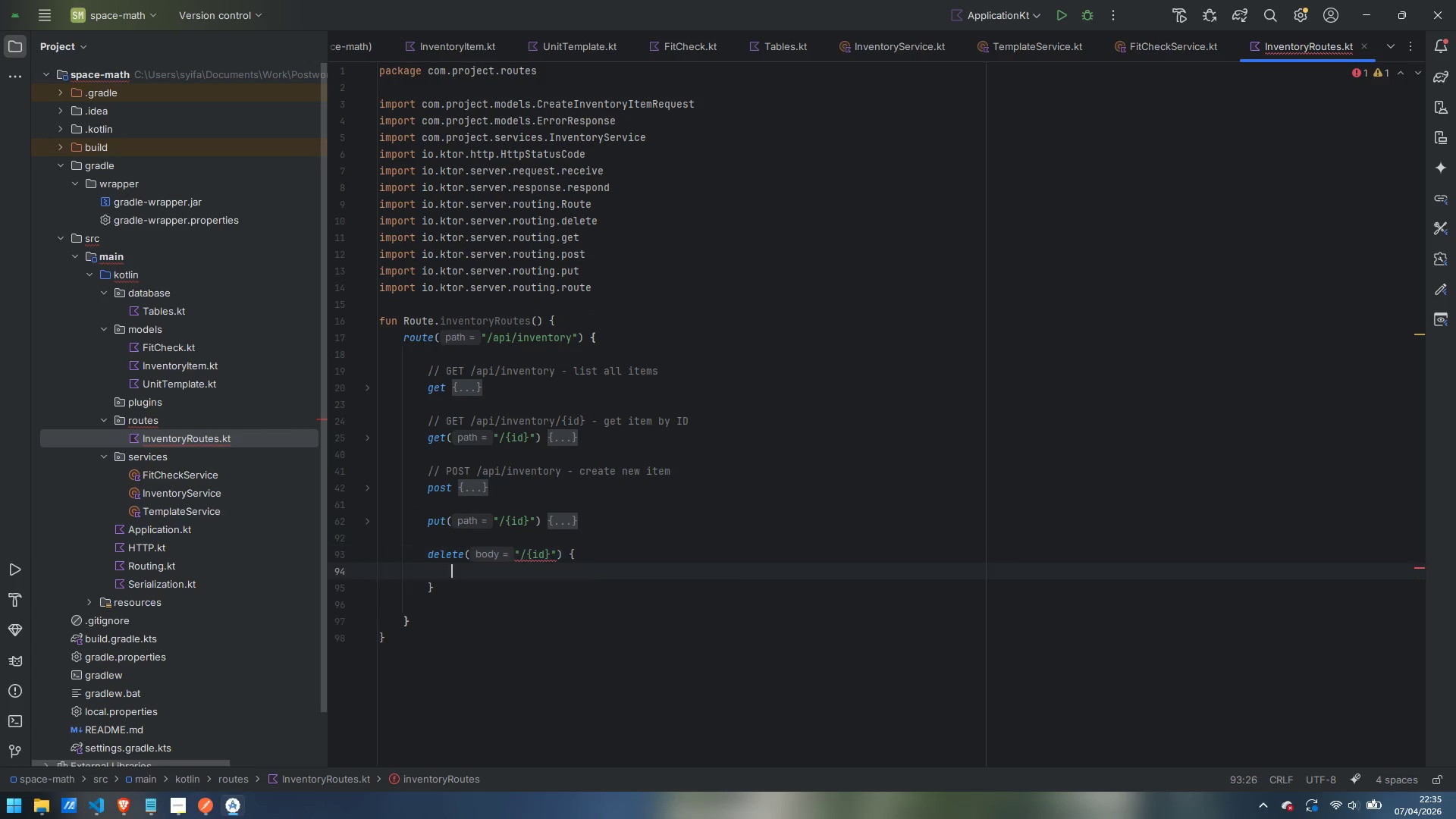 
key(Enter)
 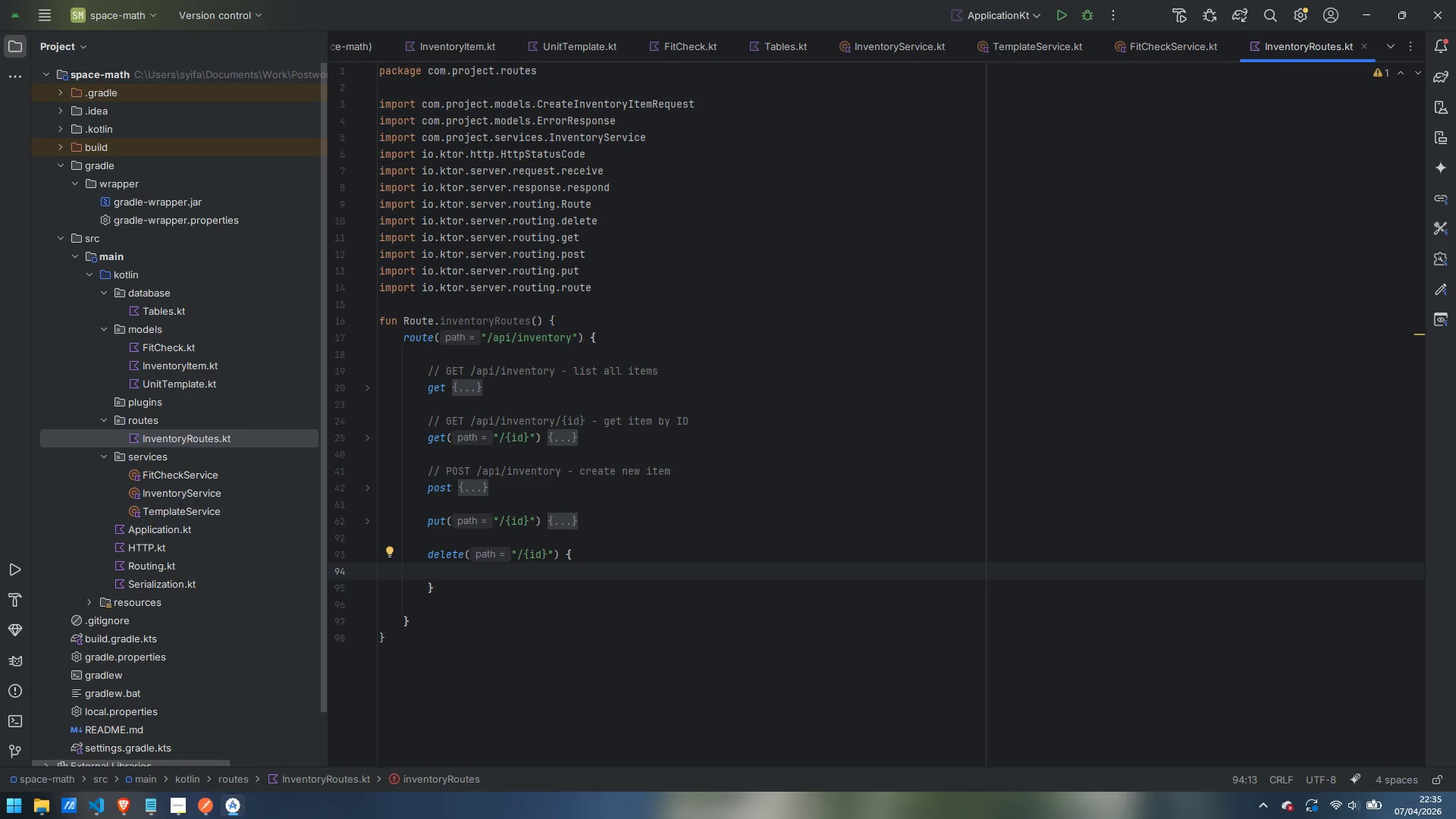 
type(val id = call.parameters)
 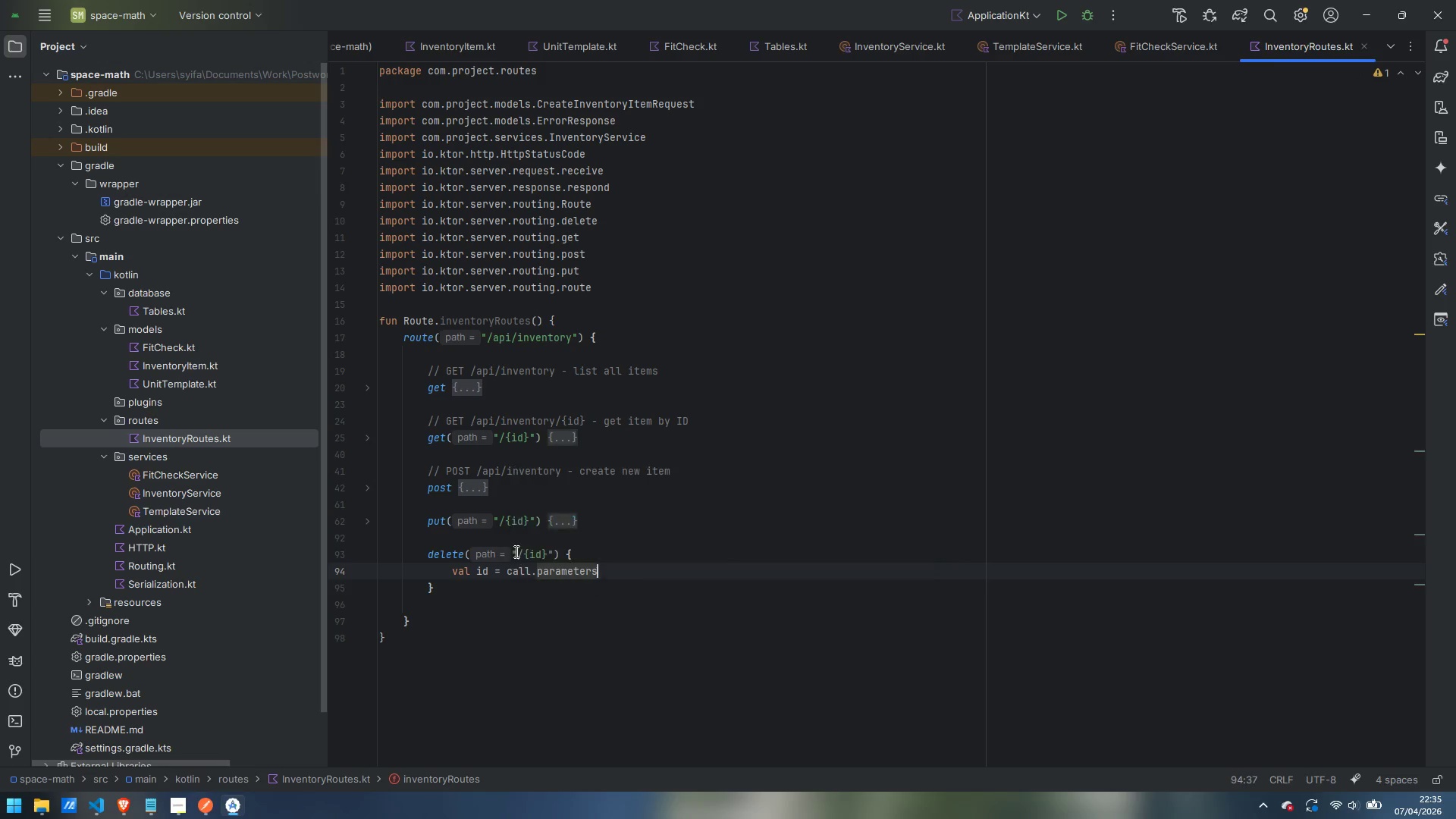 
key(Enter)
 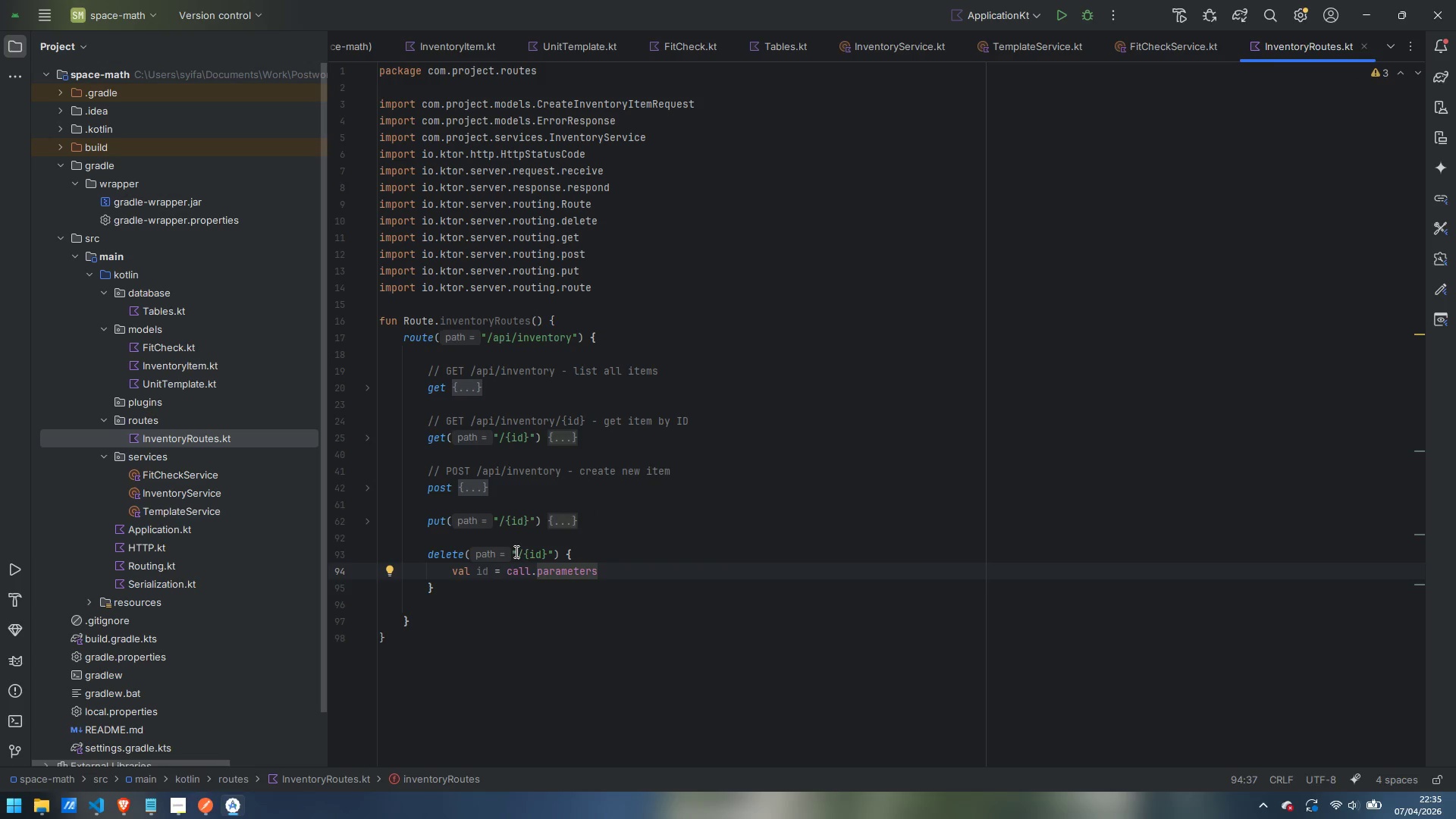 
type(["id)
 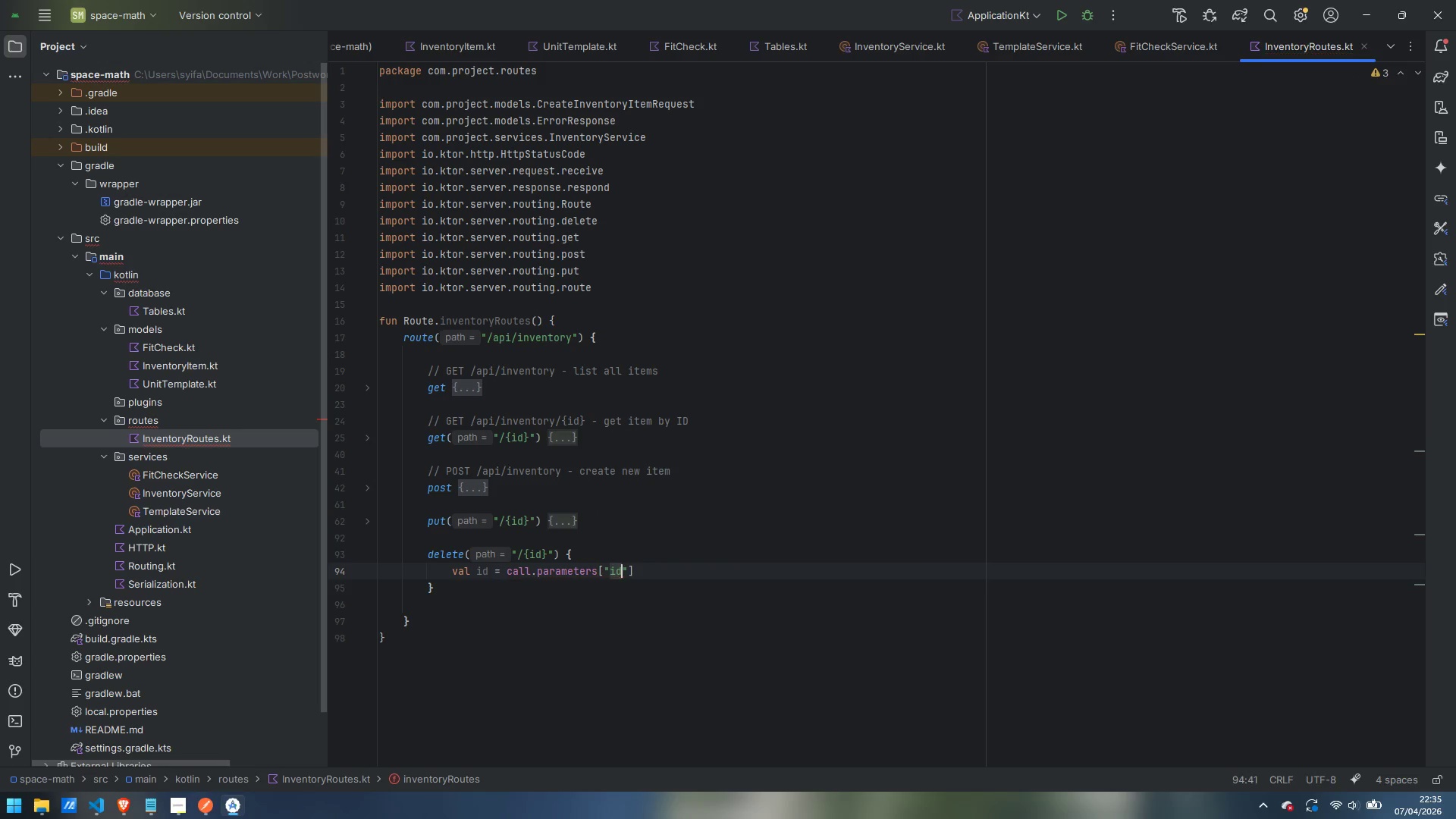 
key(ArrowRight)
 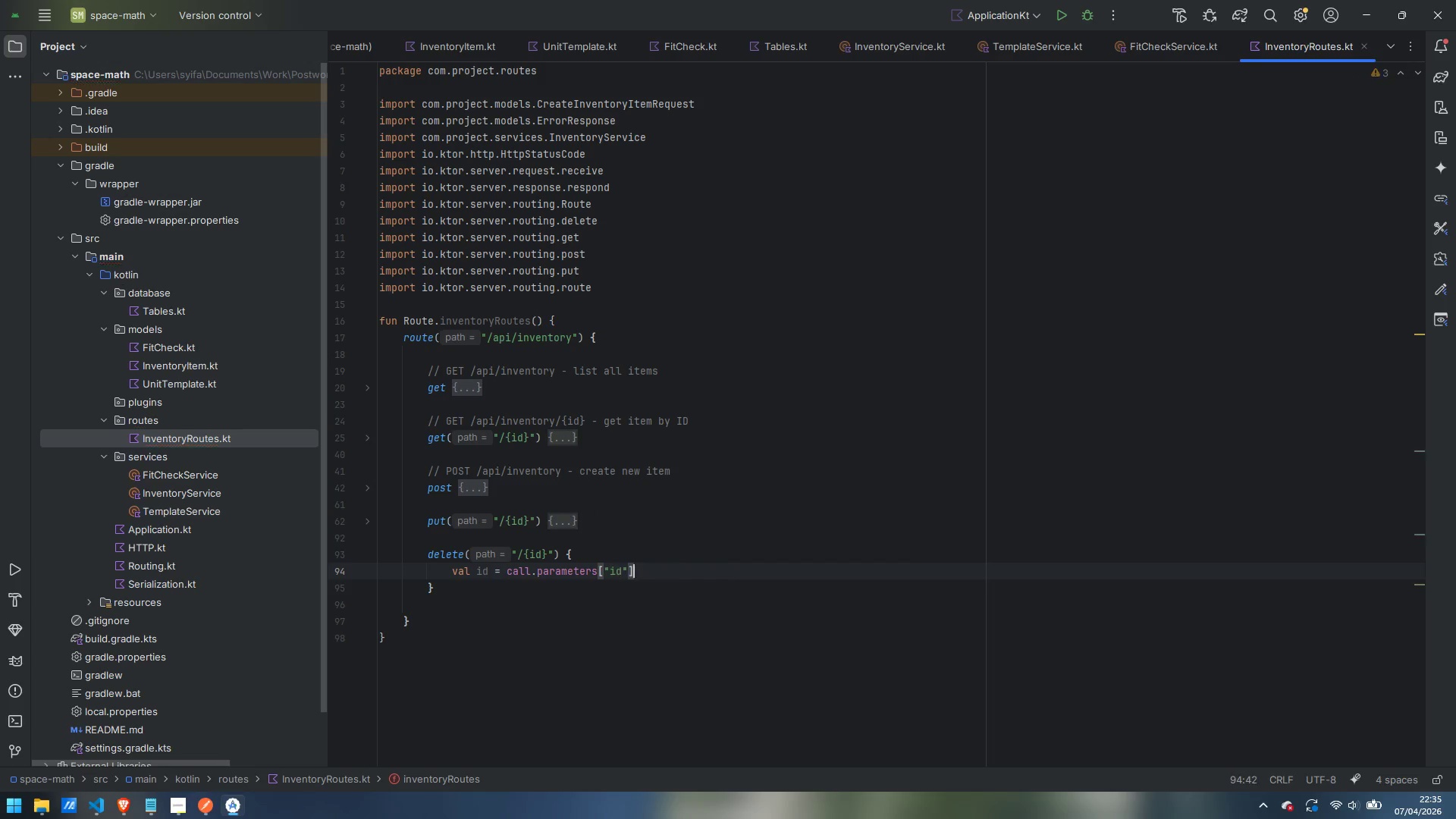 
key(ArrowRight)
 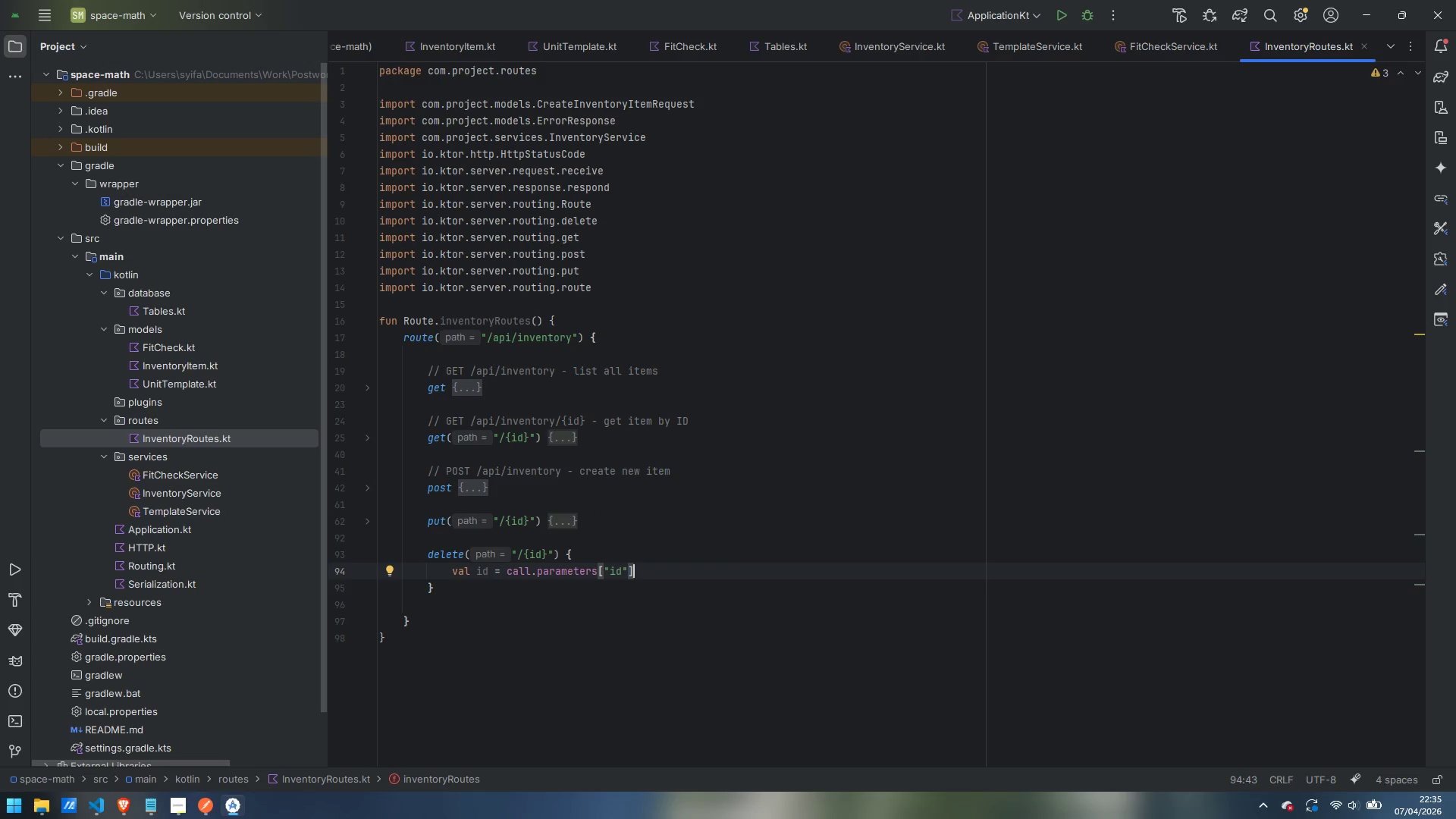 
type(?.toIntOt)
key(Backspace)
type(rNi)
key(Backspace)
type(ull)
 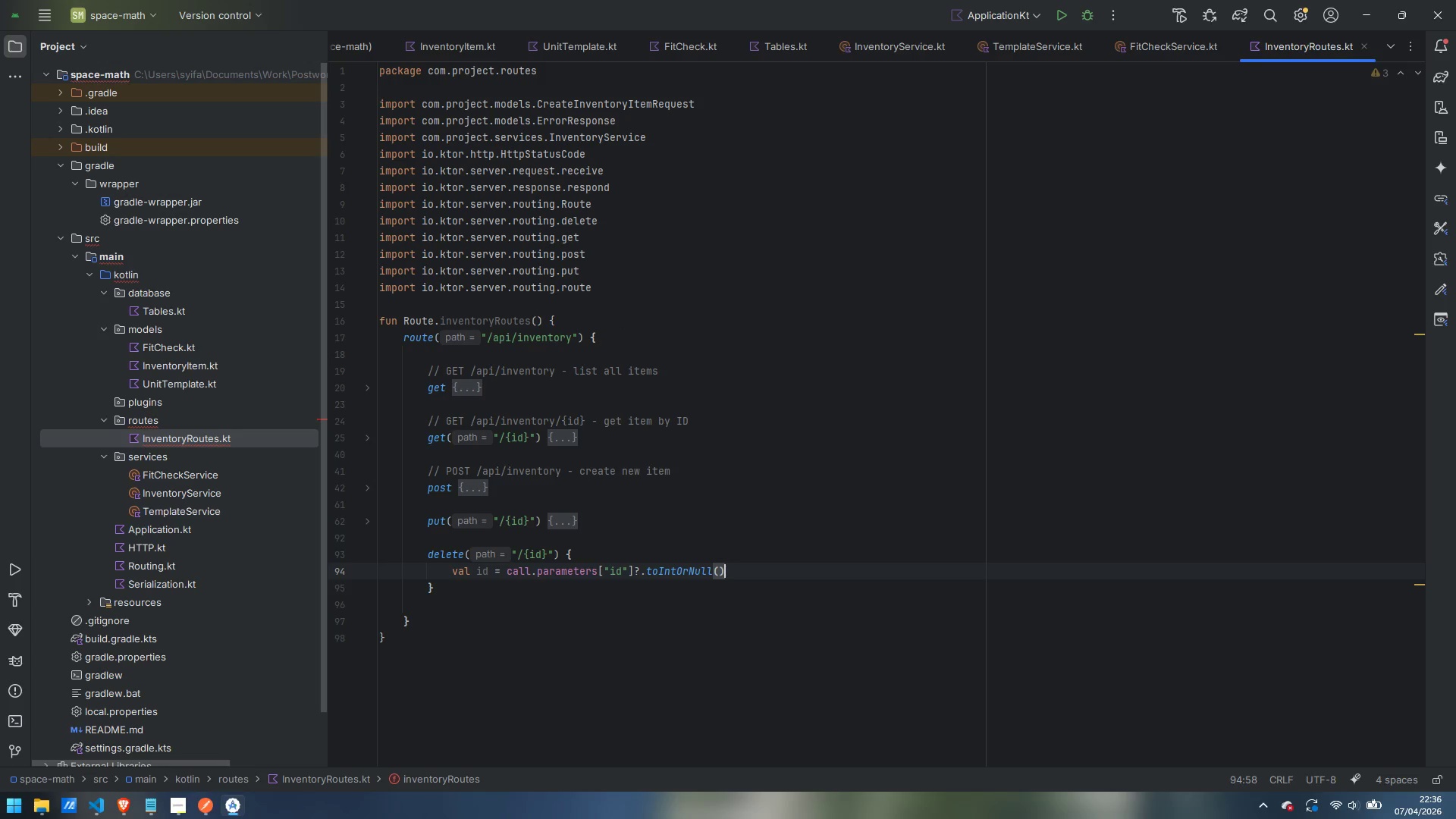 
 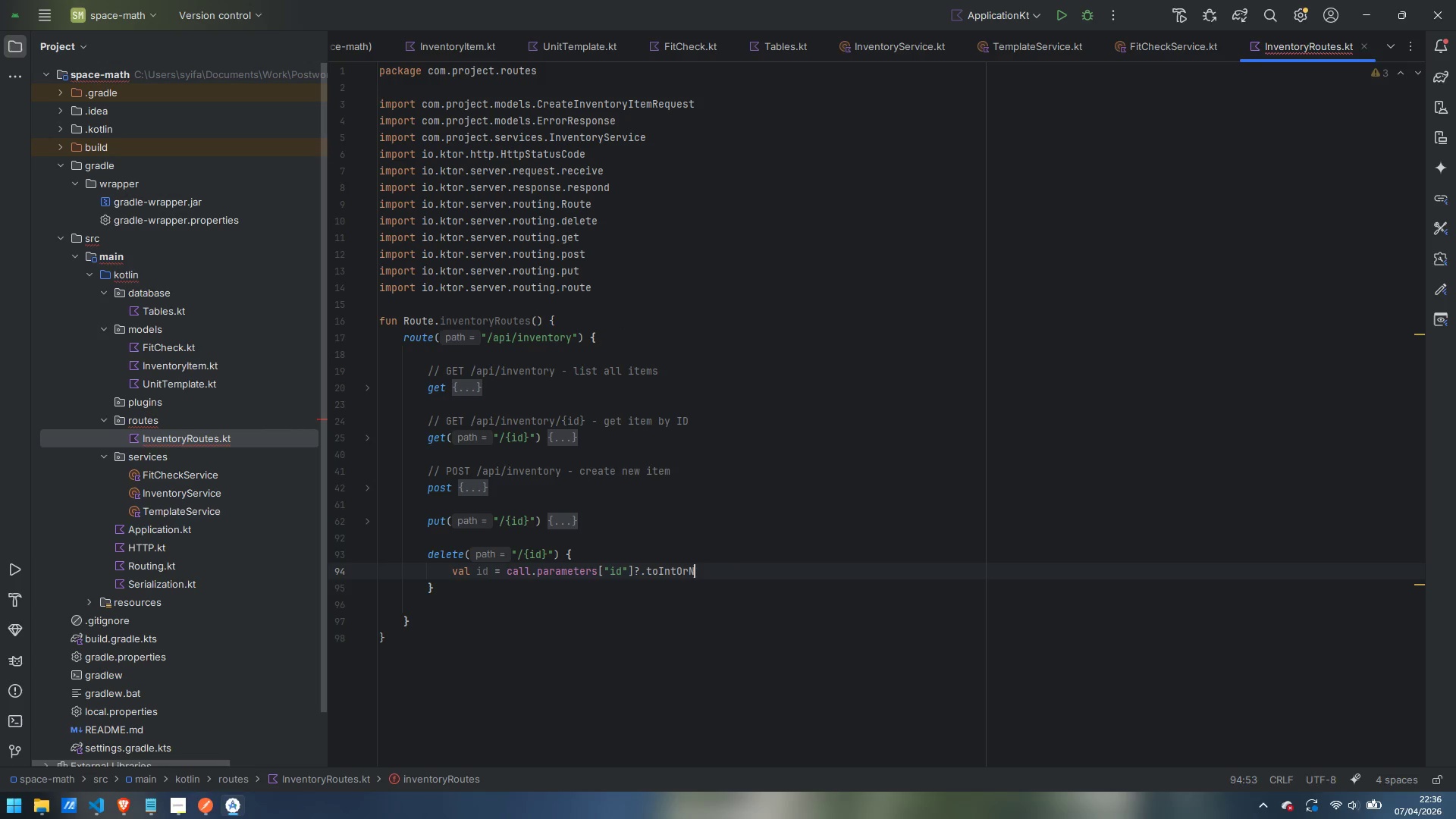 
key(Enter)
 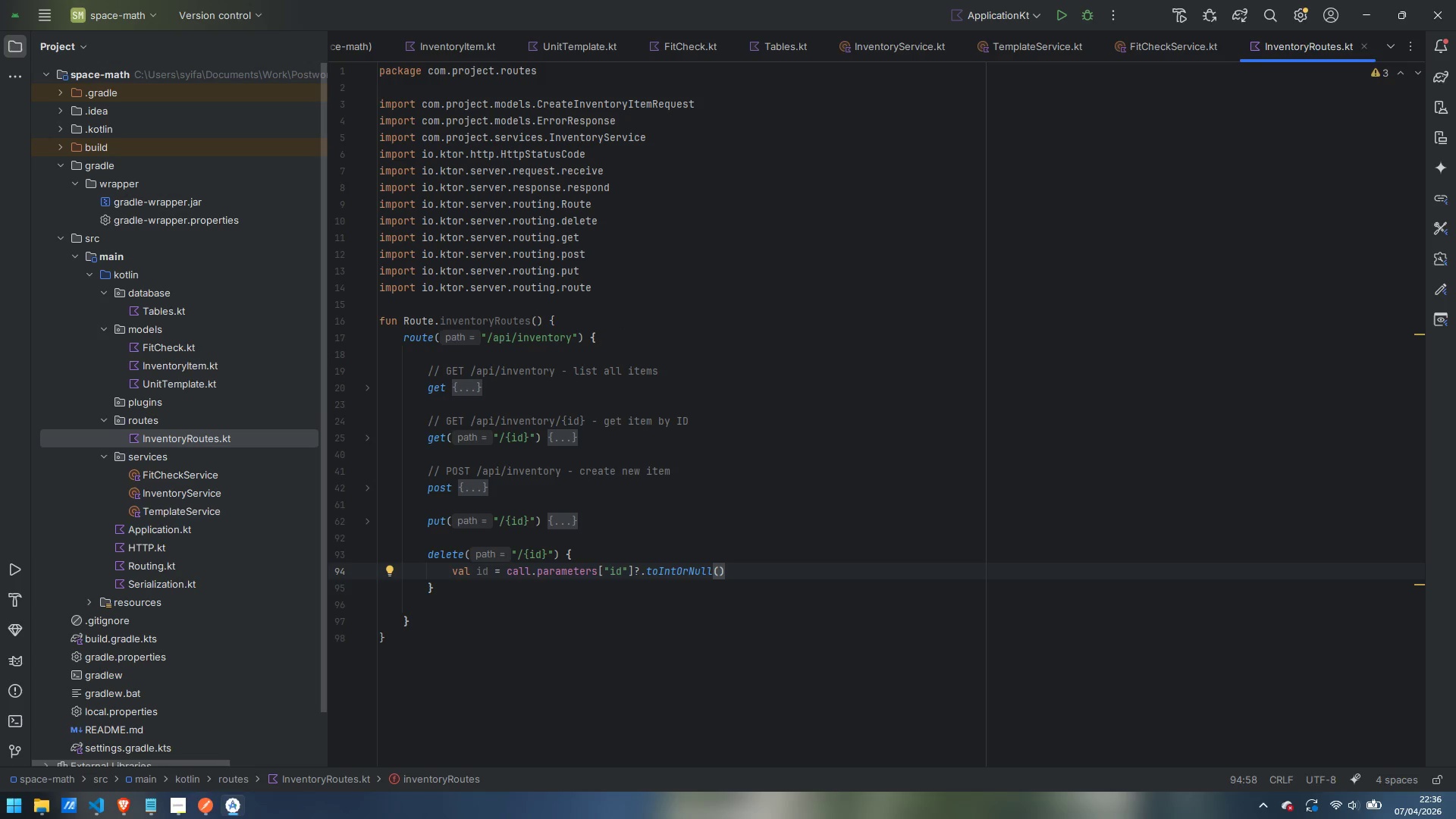 
key(Enter)
 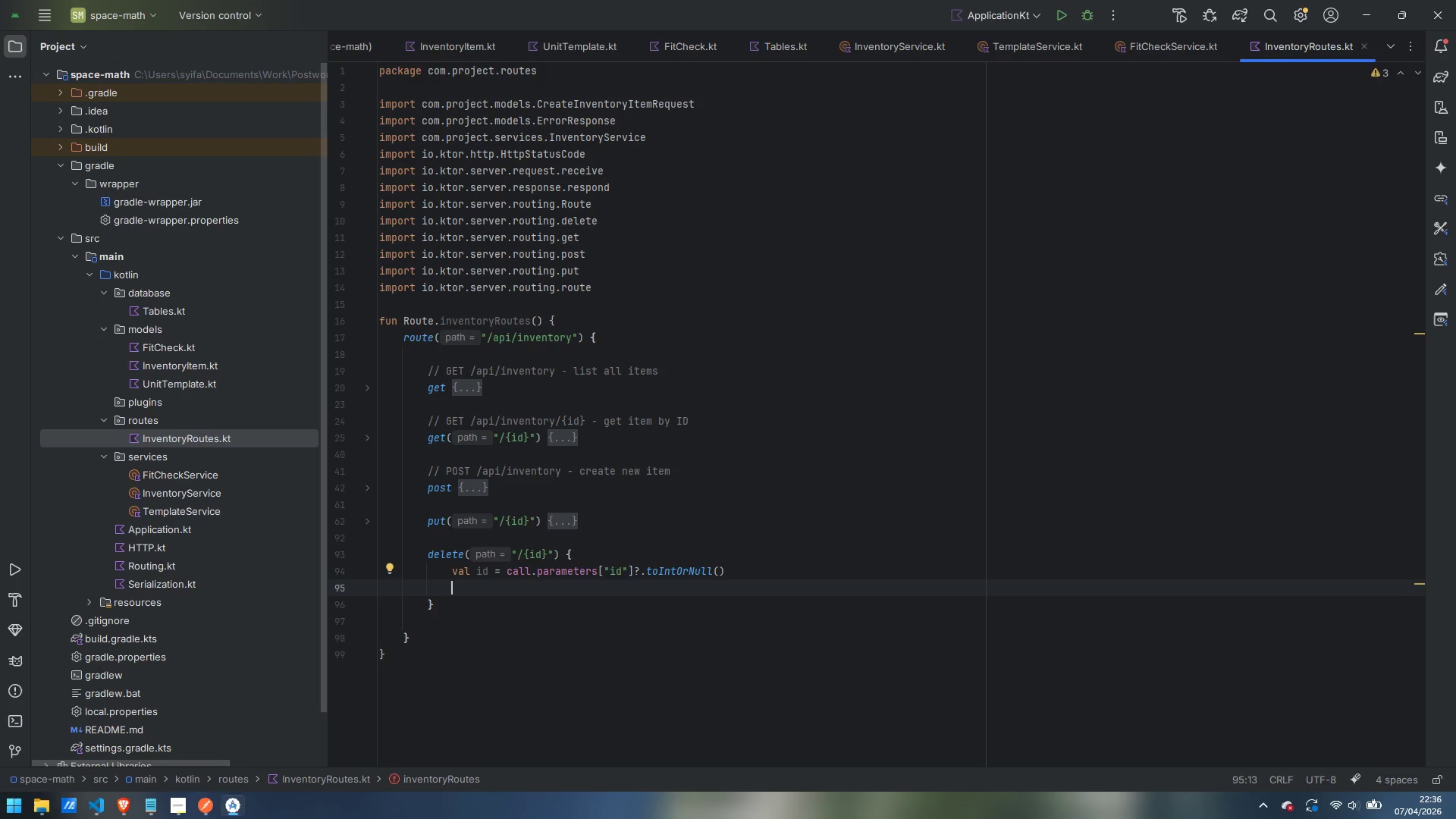 
key(Tab)
type(?: trurn)
 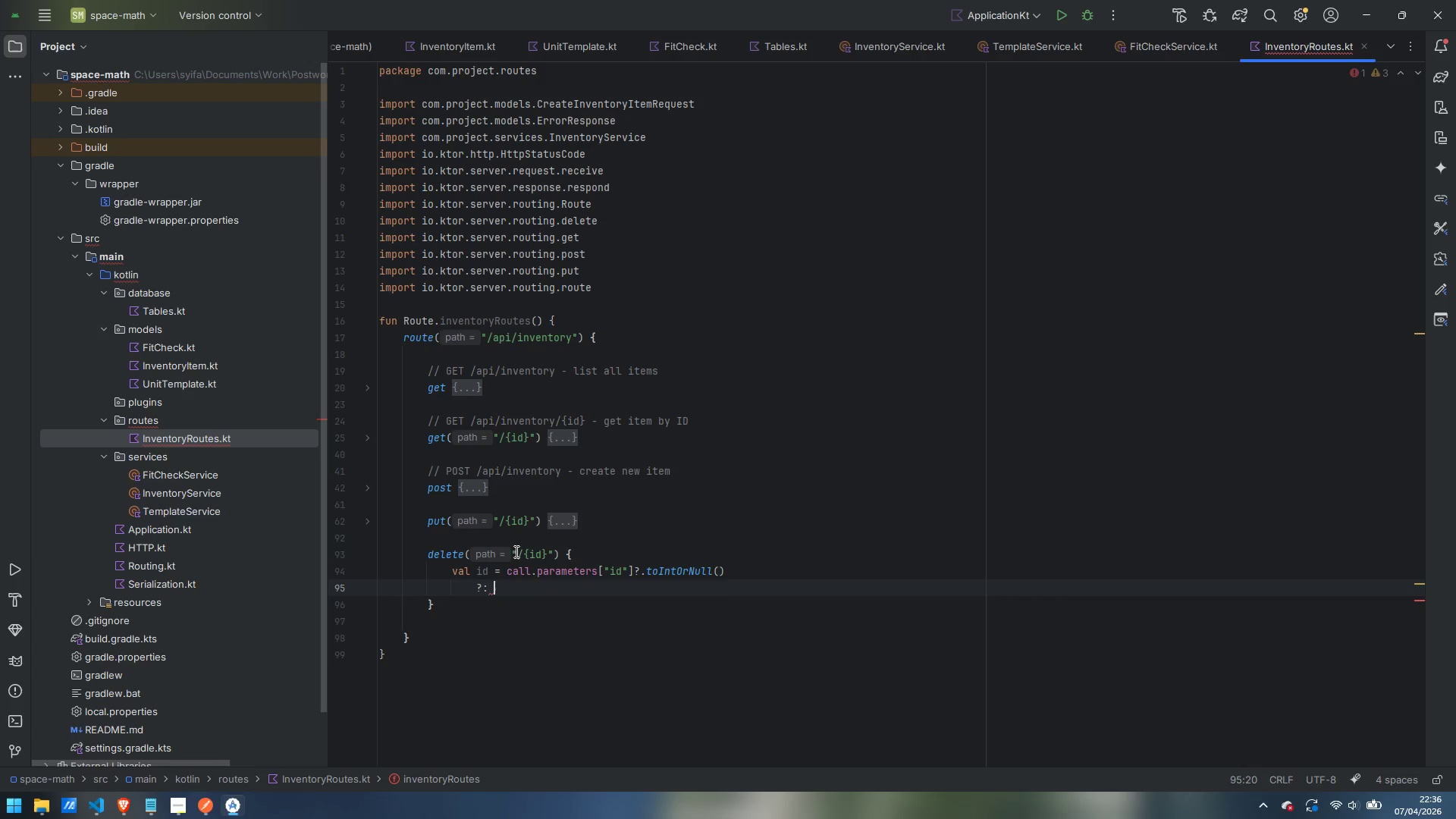 
 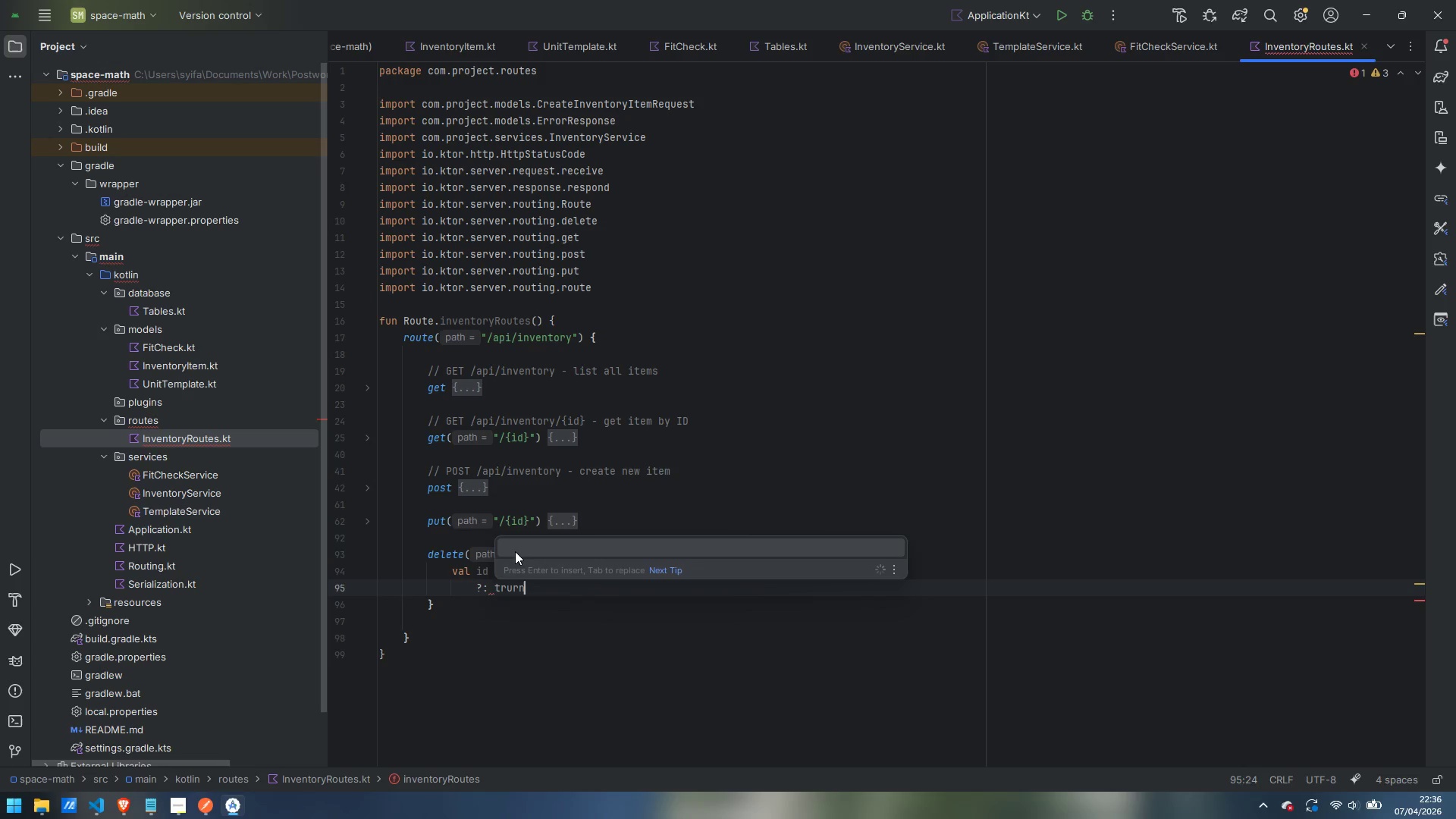 
key(Control+ControlLeft)
 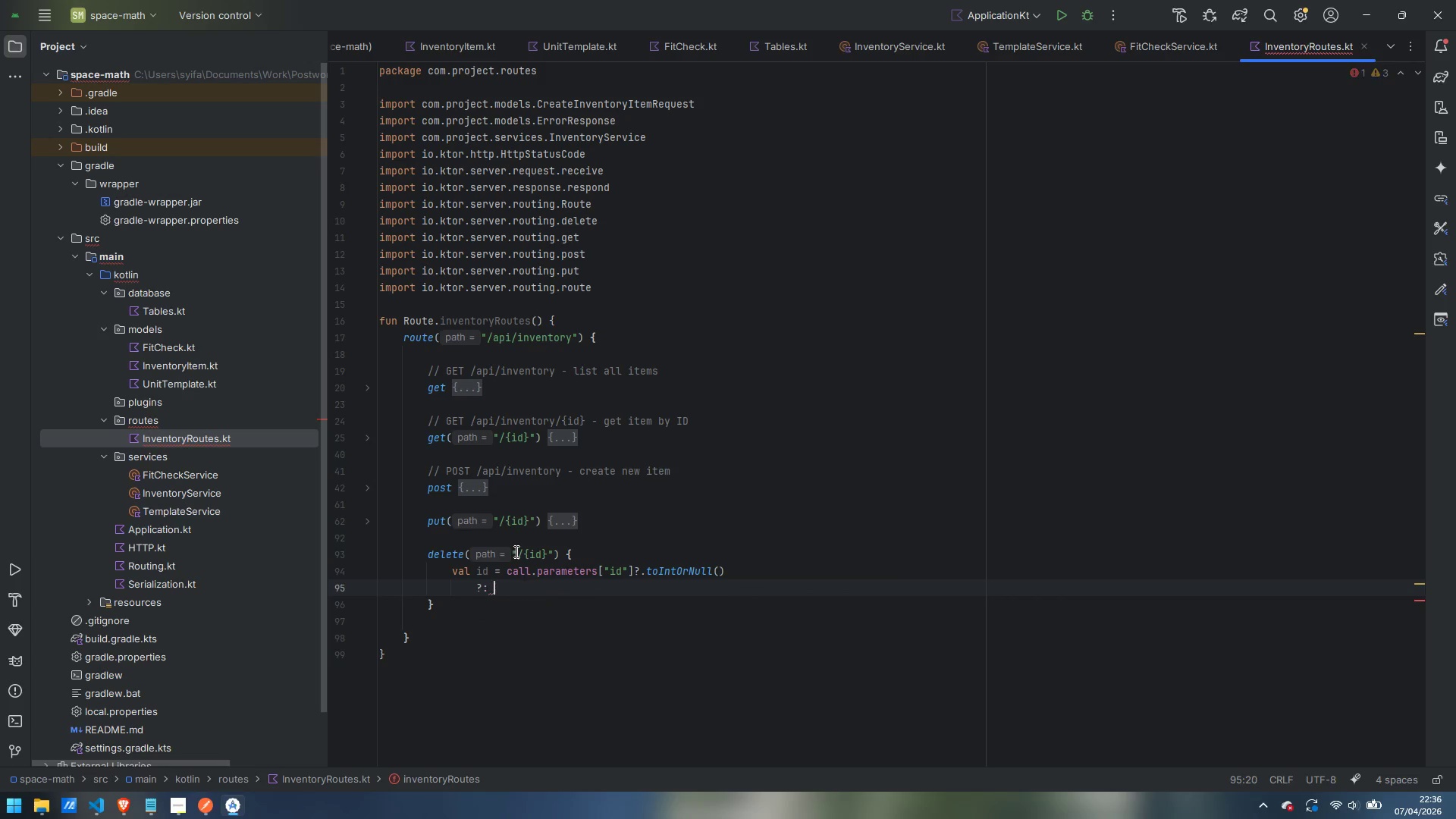 
key(Control+Backspace)
 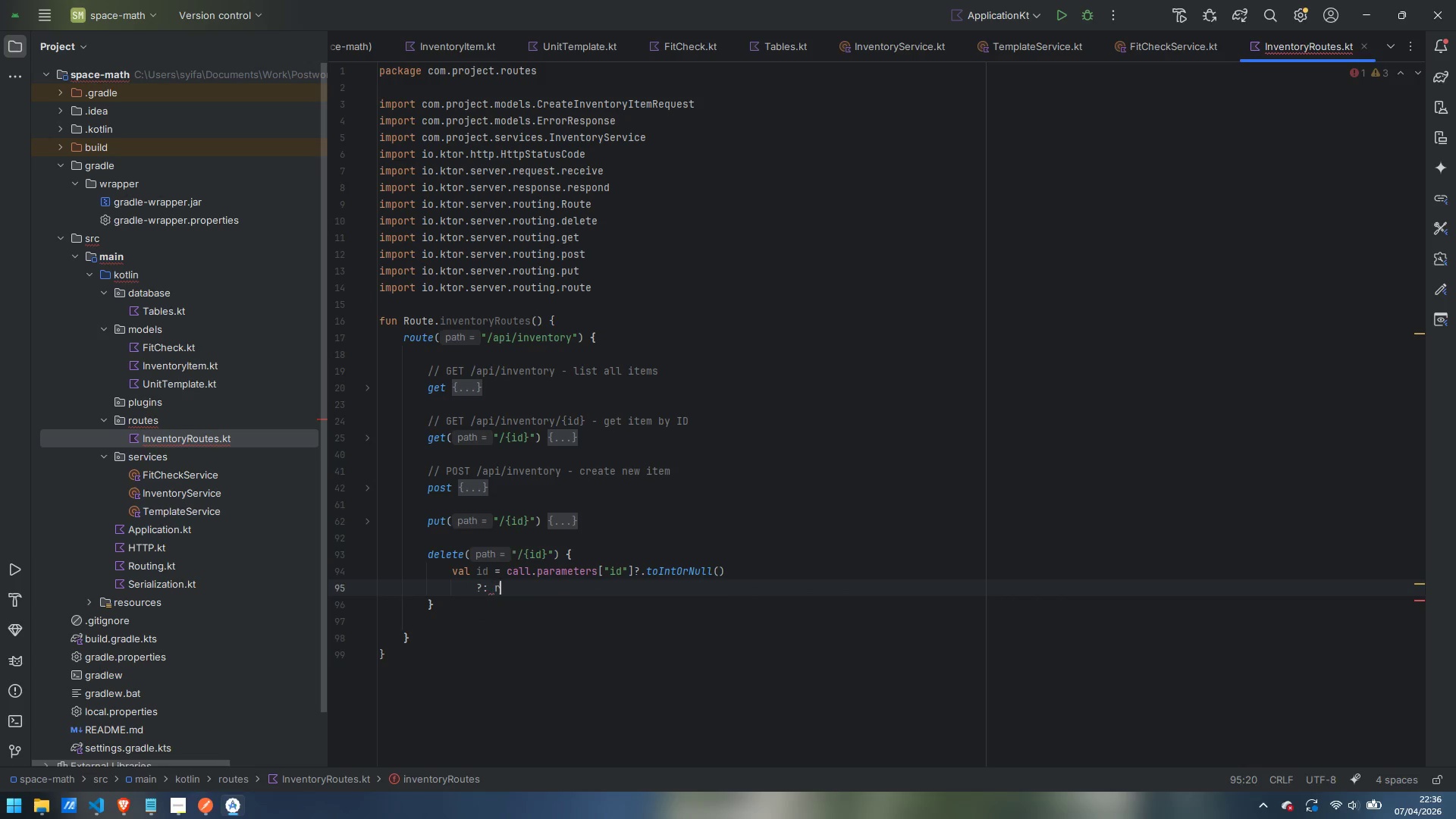 
type(return@delete call.response)
key(Backspace)
key(Backspace)
type(d)
 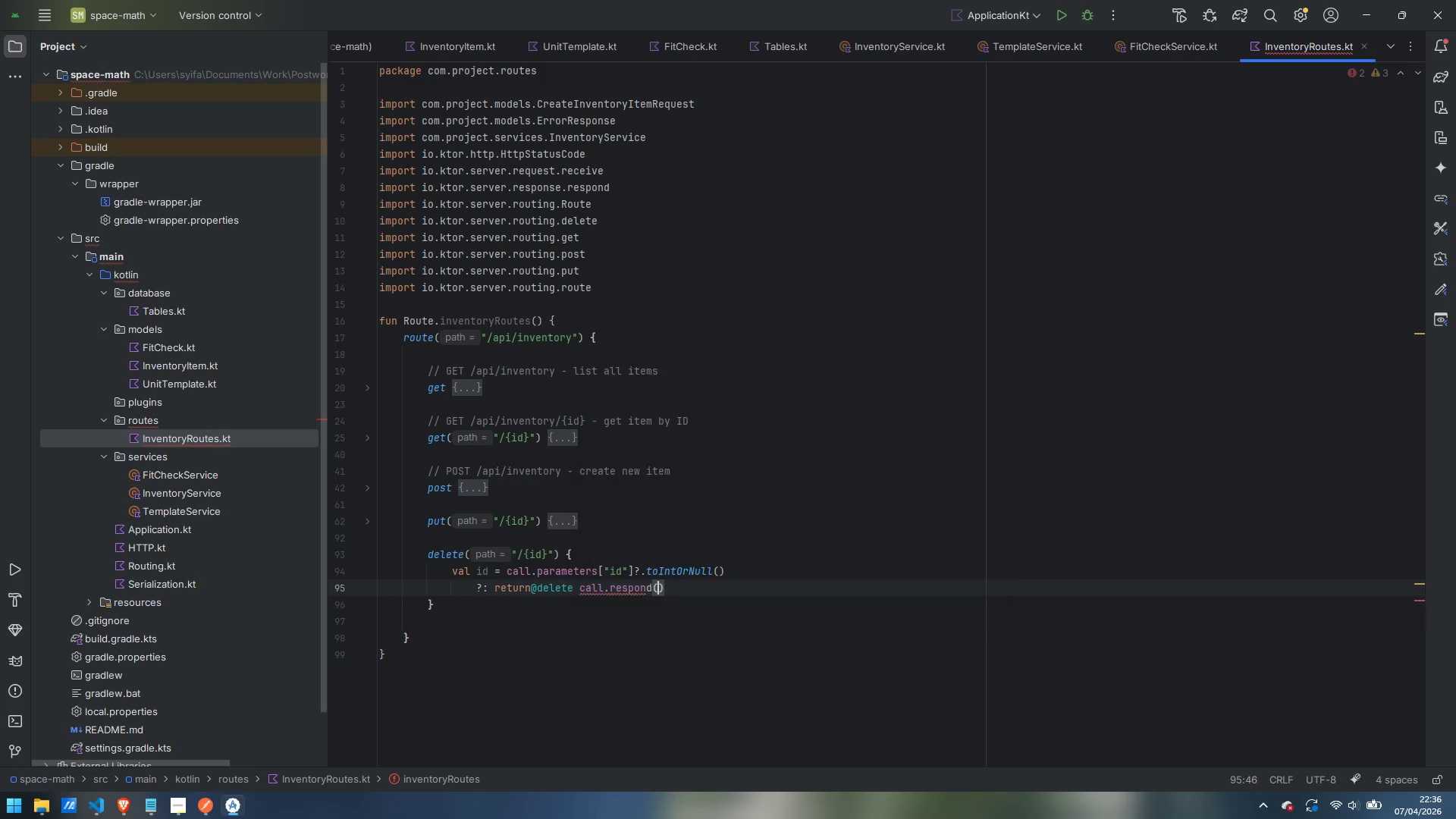 
 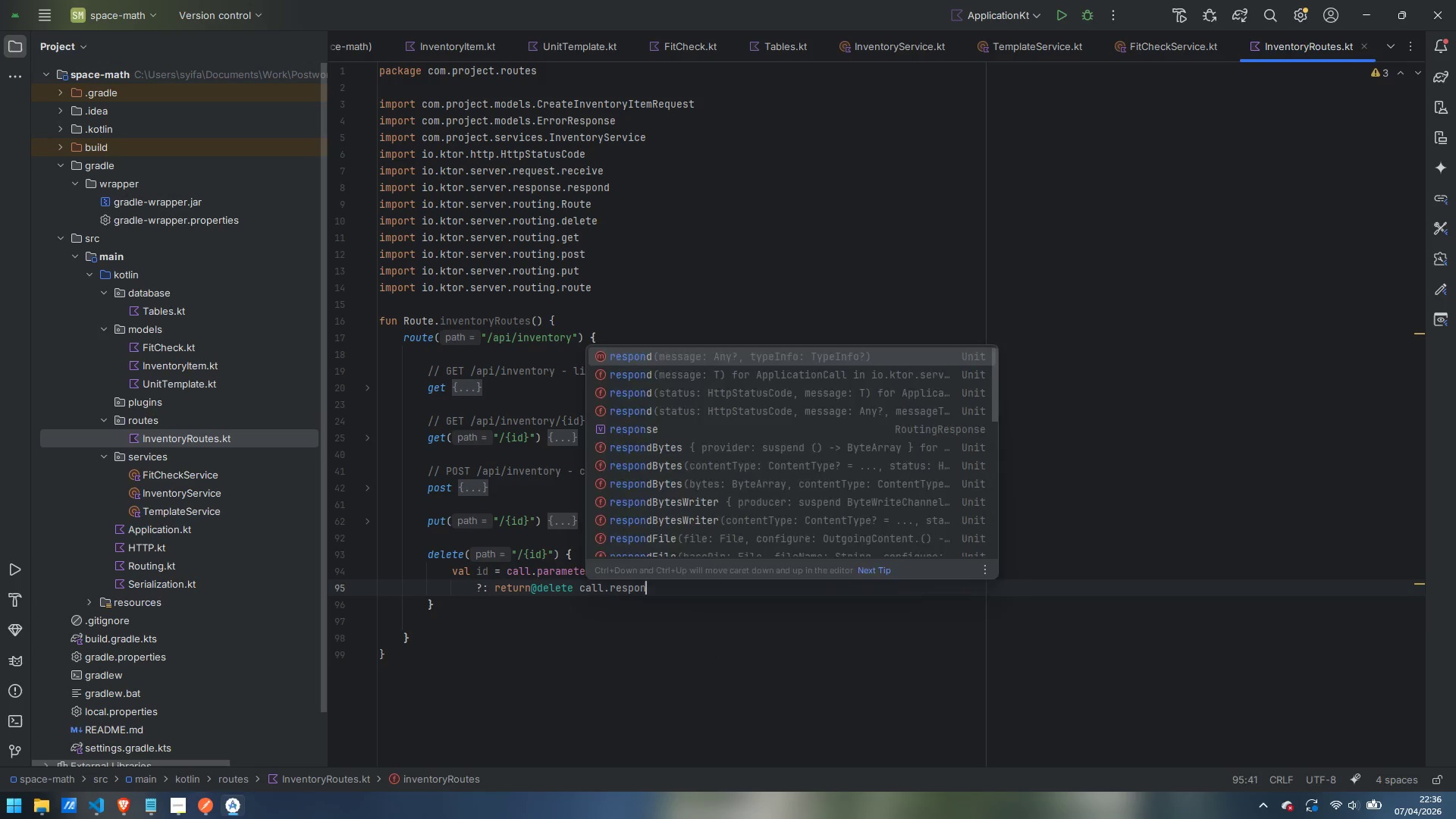 
key(Enter)
 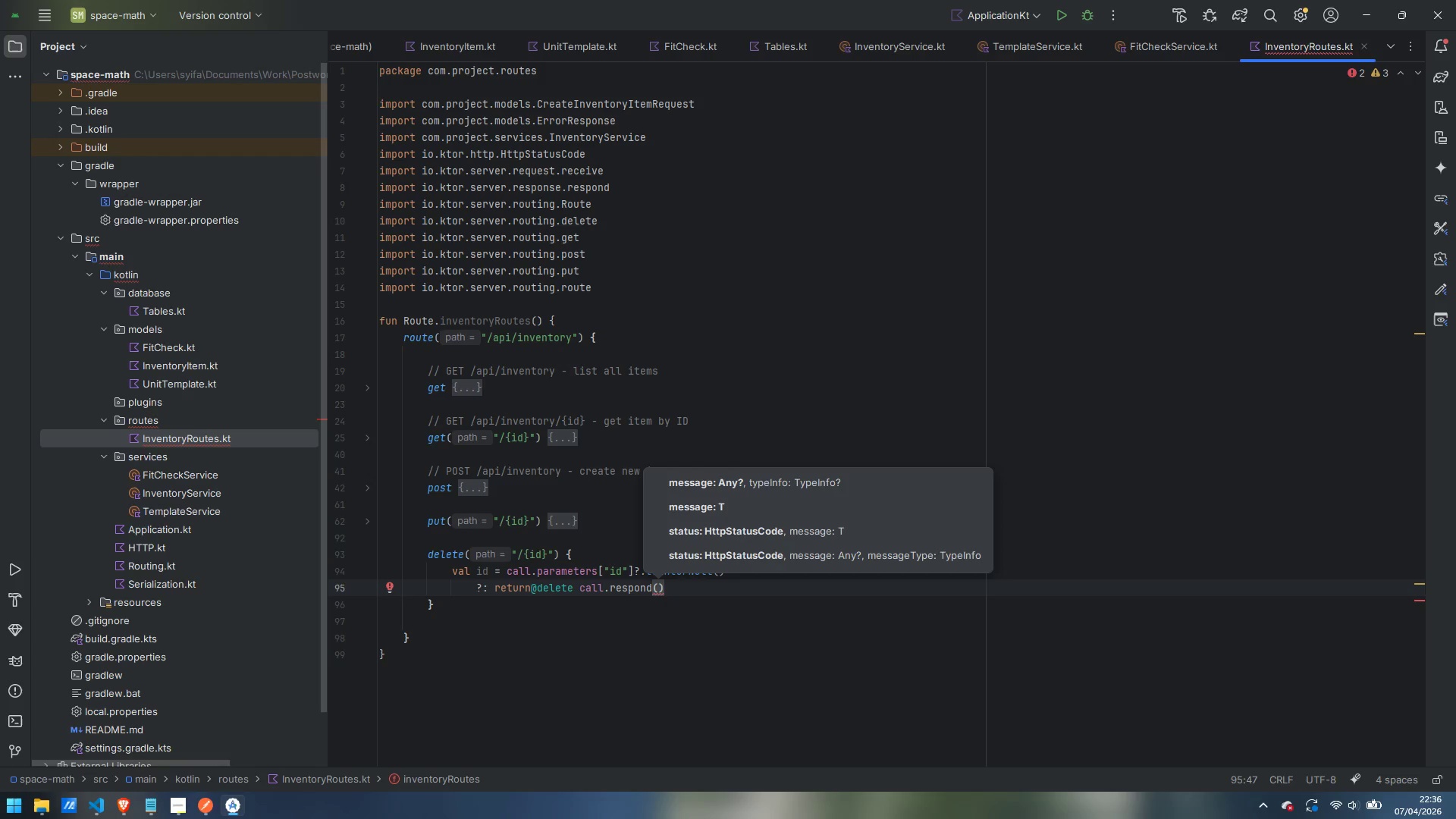 
key(Enter)
 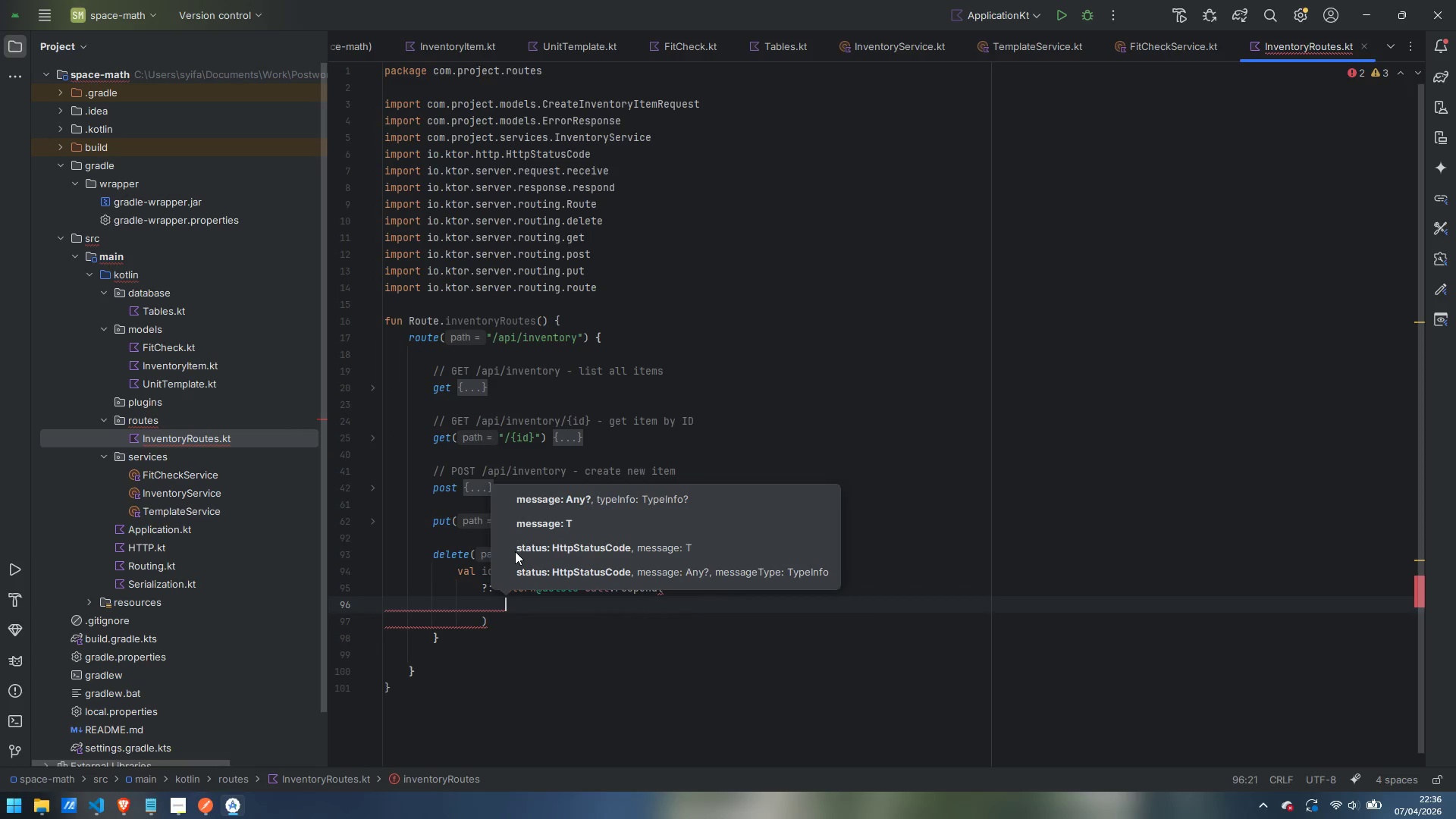 
type(HttpStatusCode.BadRequest,)
 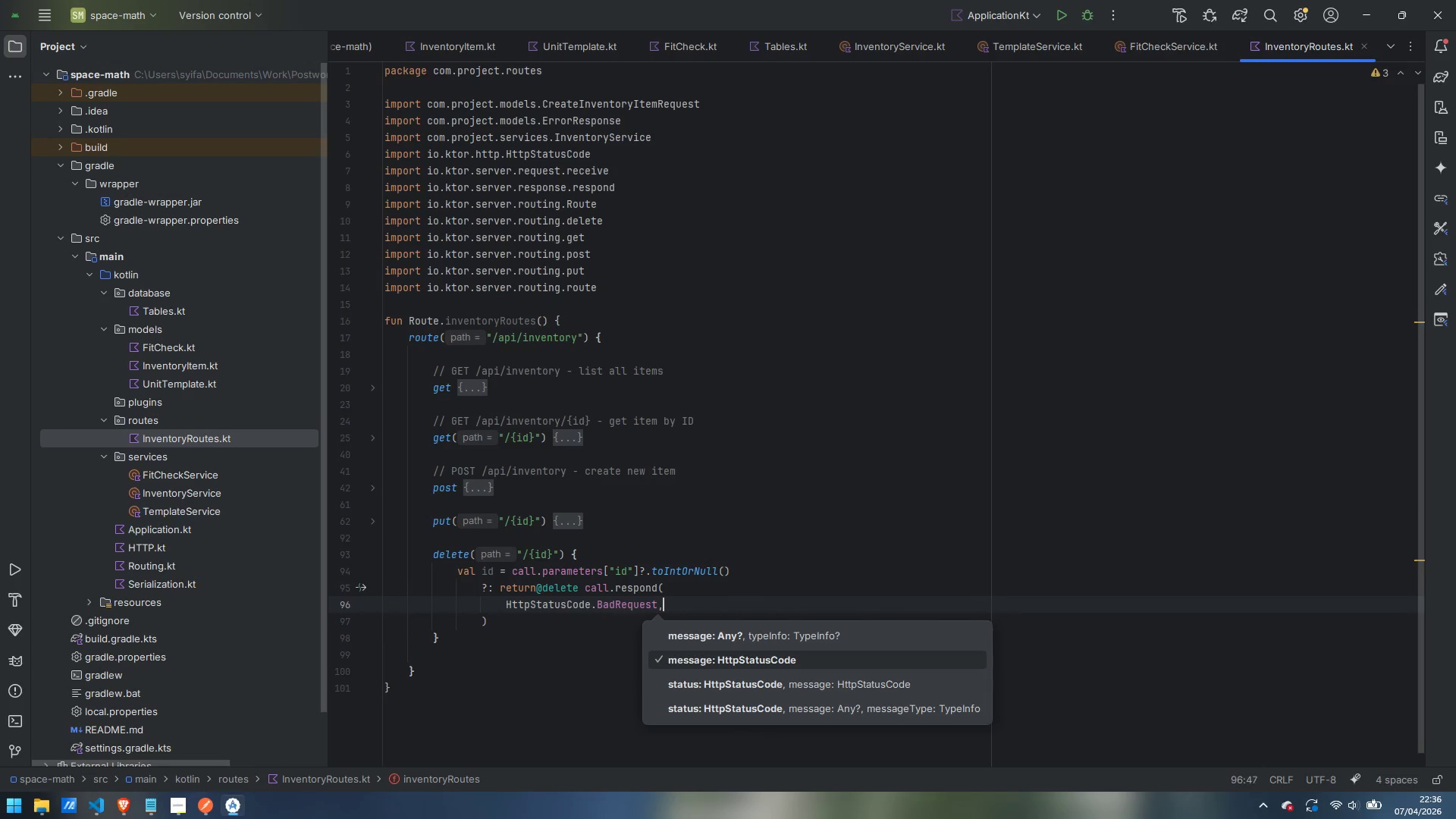 
key(Enter)
 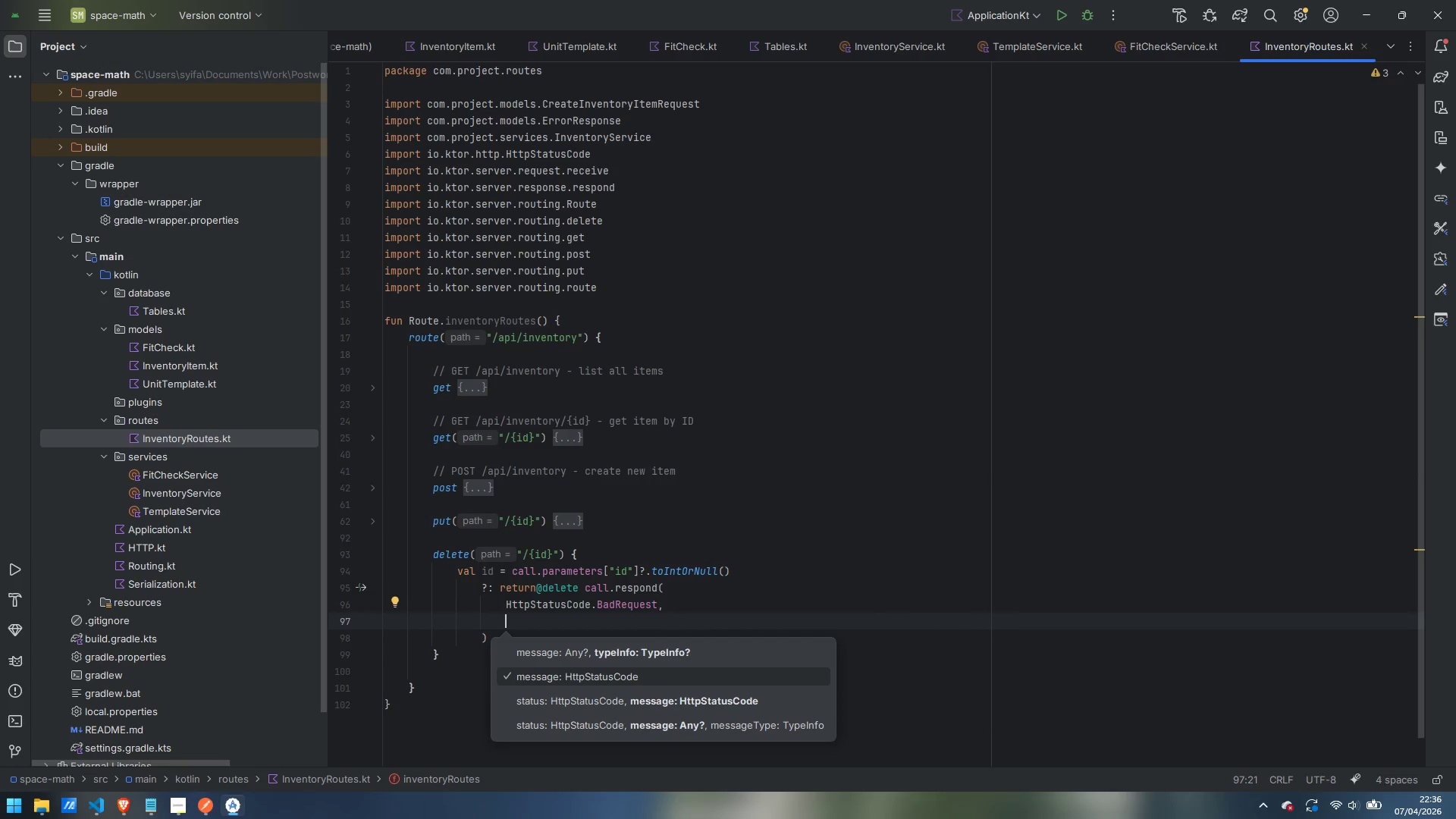 
type(ErrorResponse(400, "Bad Request)
 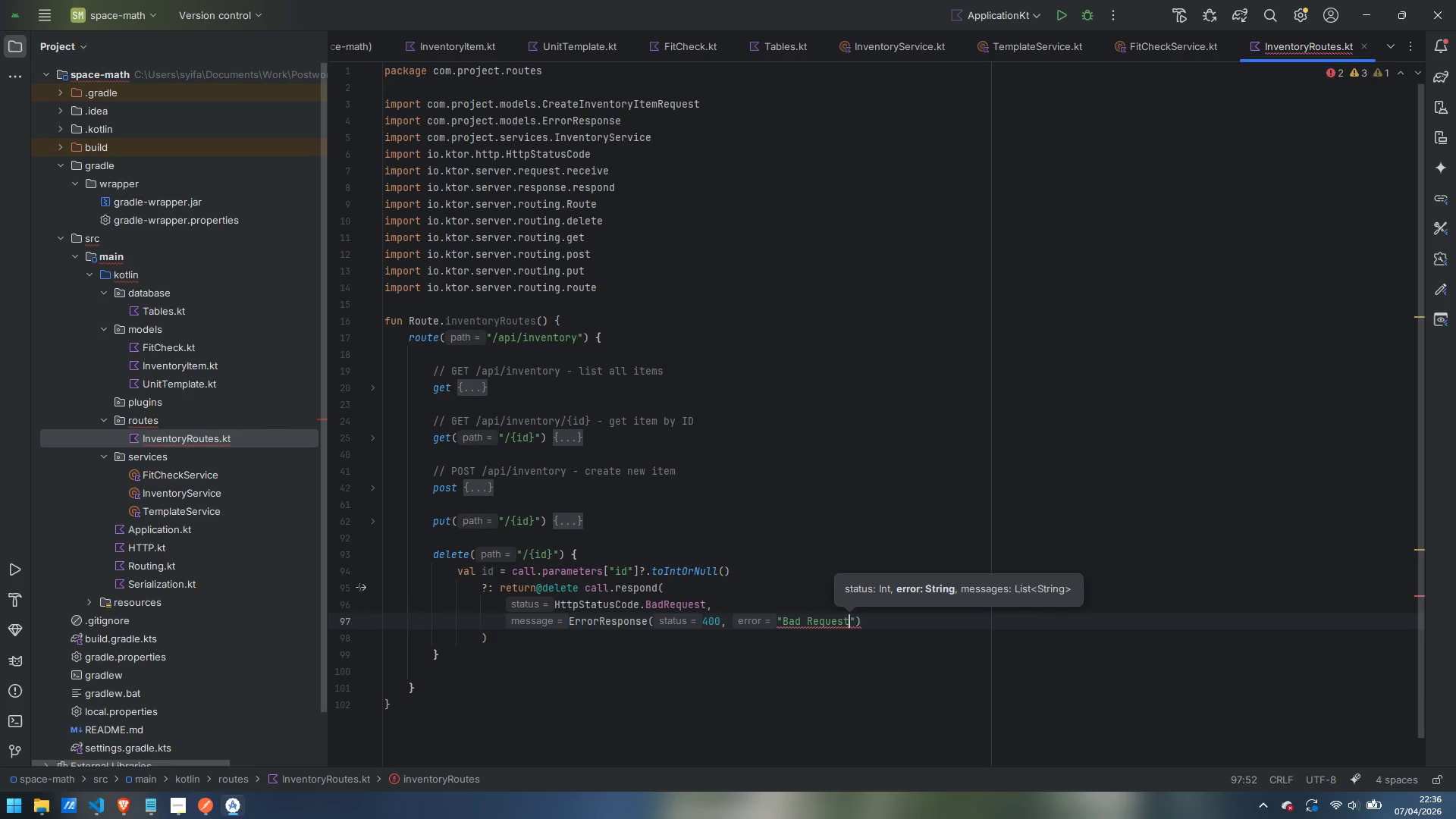 
key(ArrowRight)
 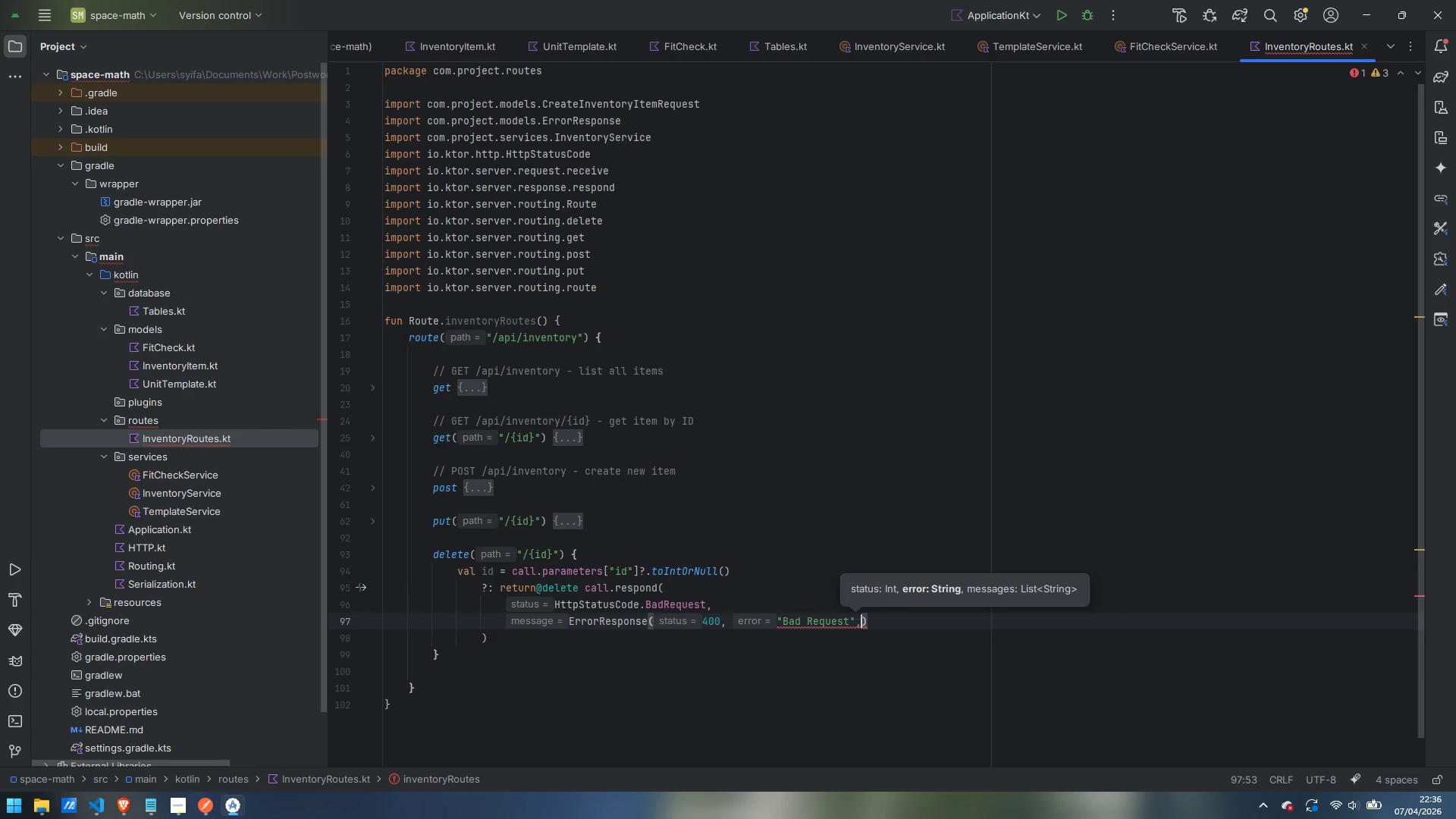 
type(, listOf("Invalid ID format. Must be a positif)
key(Backspace)
type(ve integer.)
 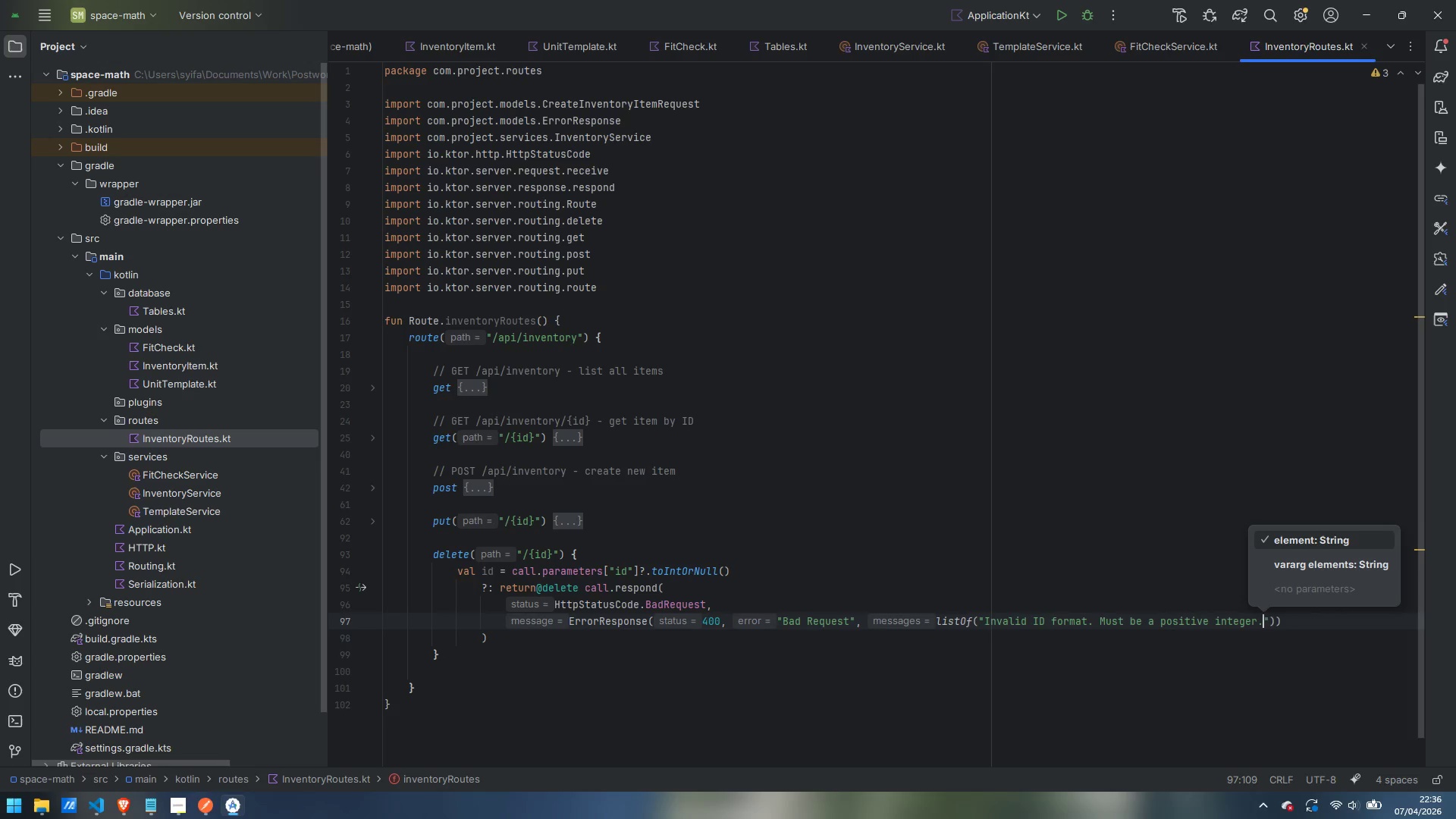 
key(ArrowDown)
 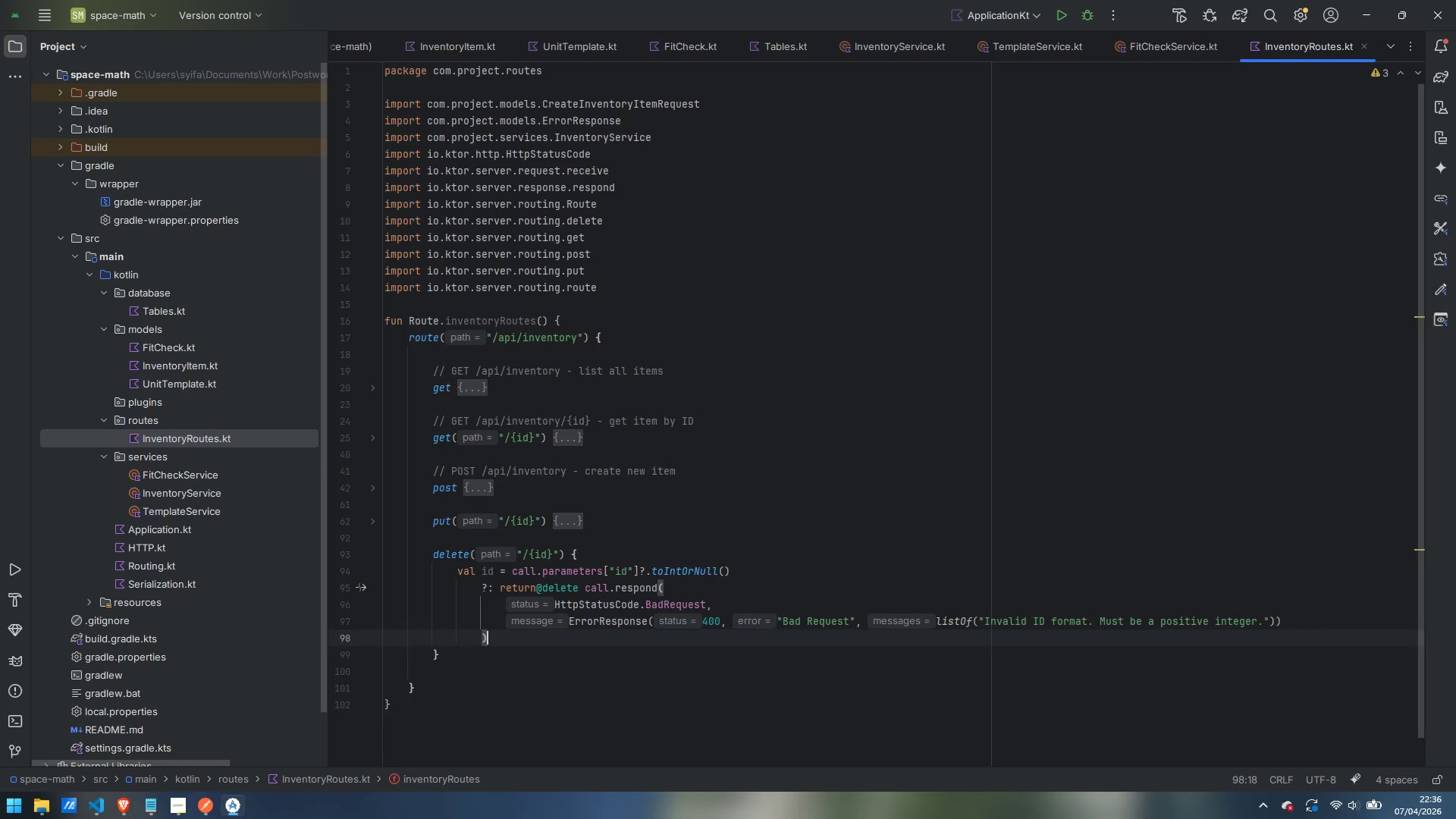 
key(Enter)
 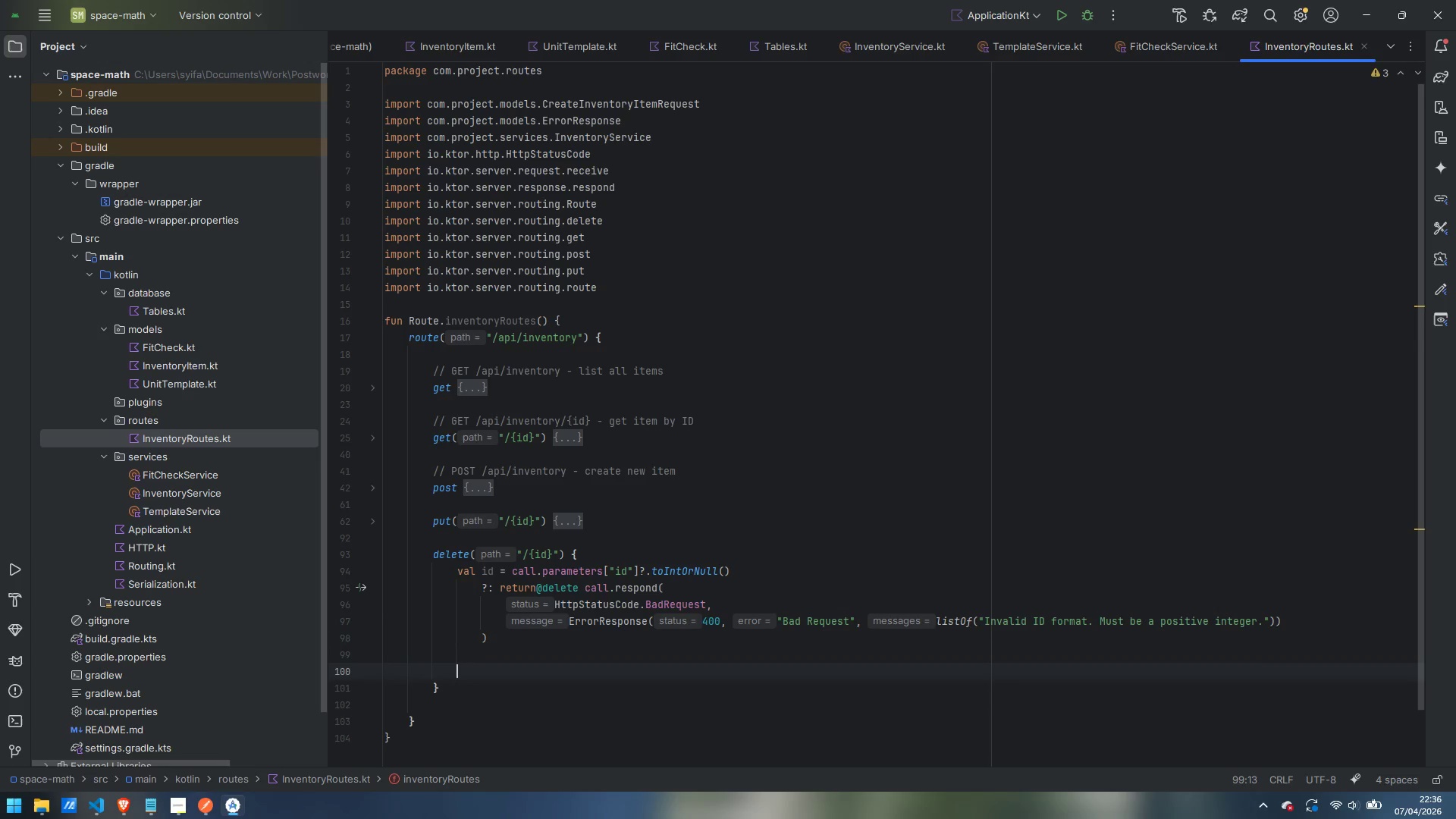 
key(Enter)
 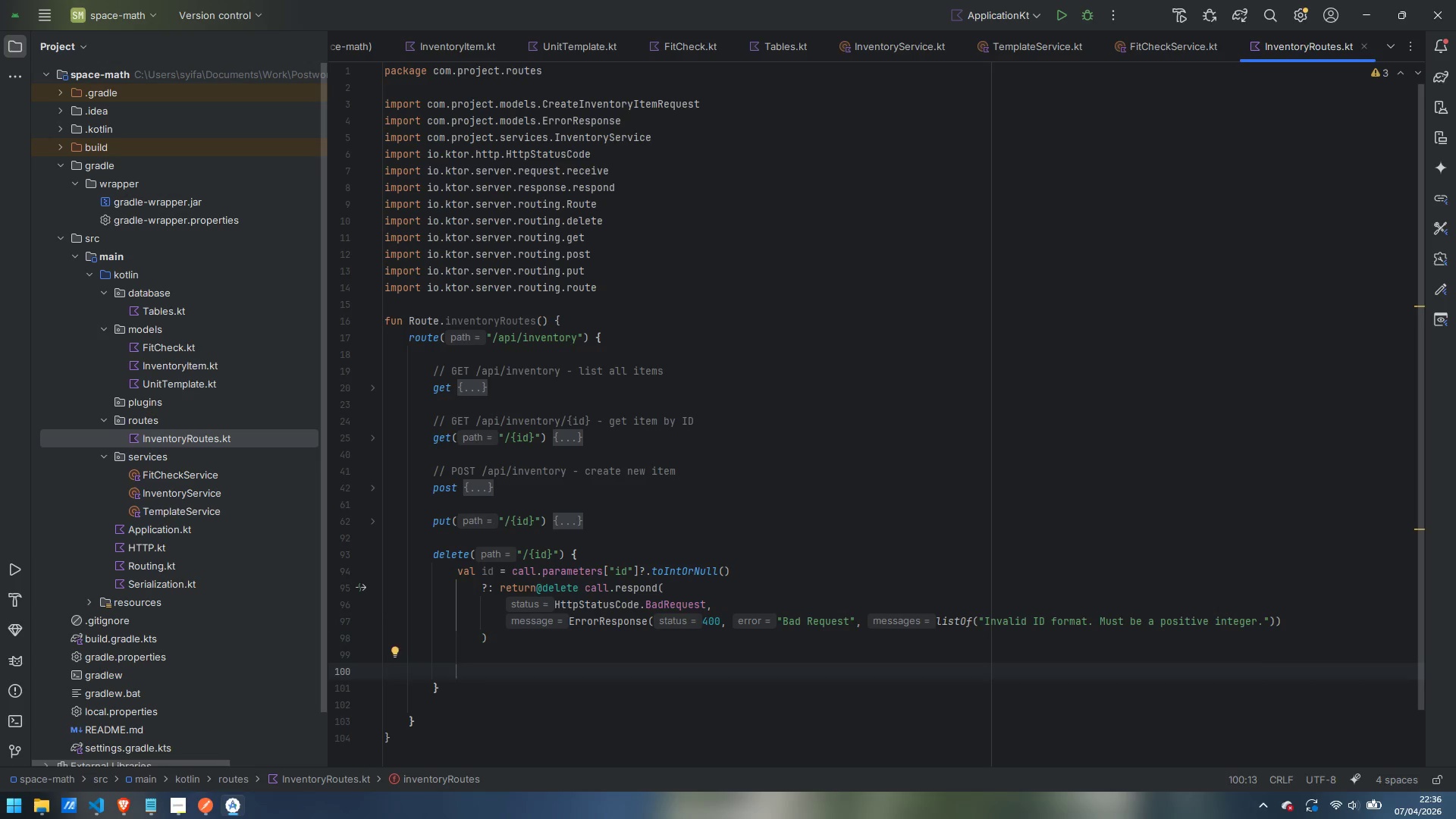 
type(val deleted = InventoryService.delete)
 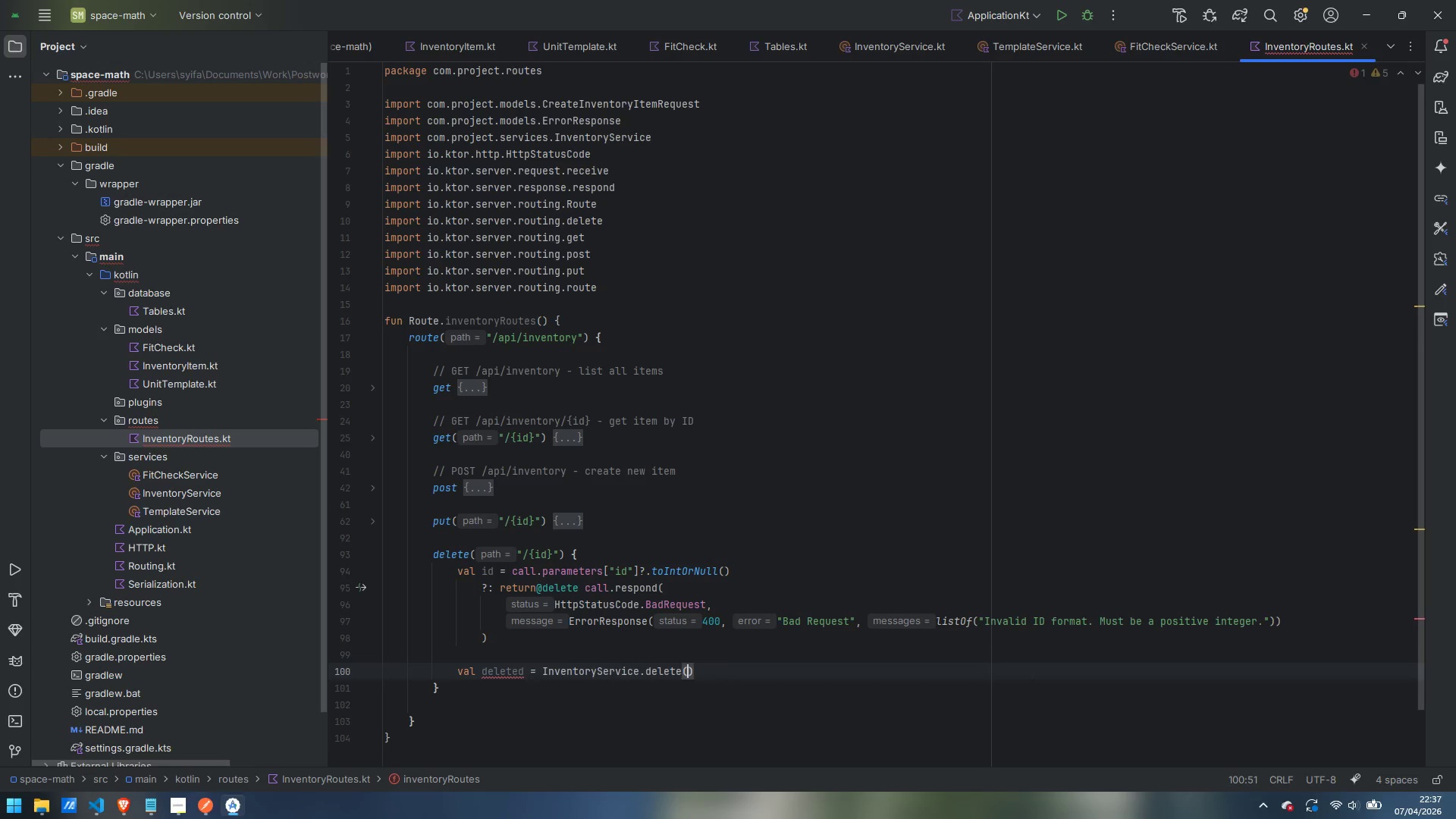 
 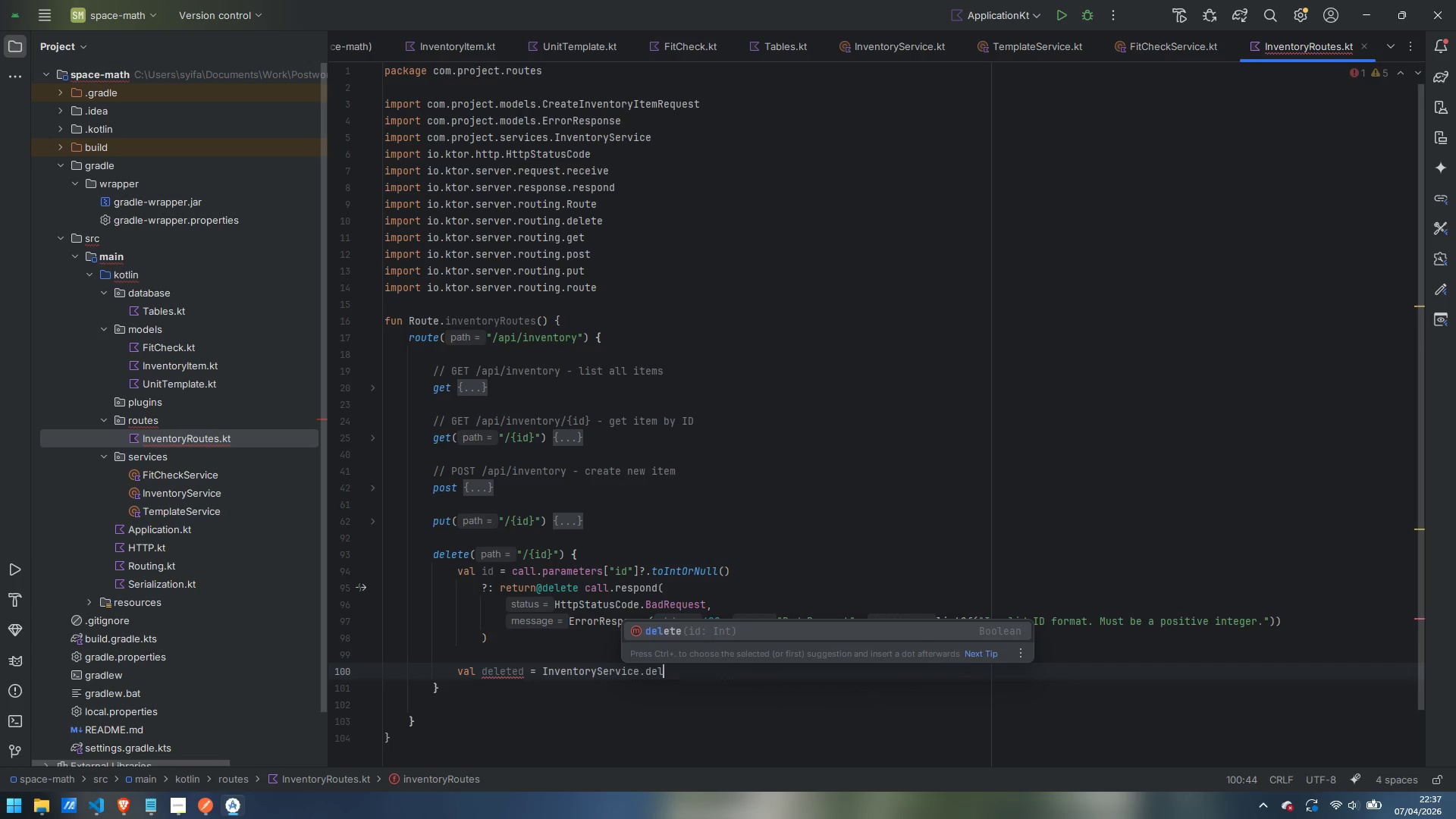 
key(Enter)
 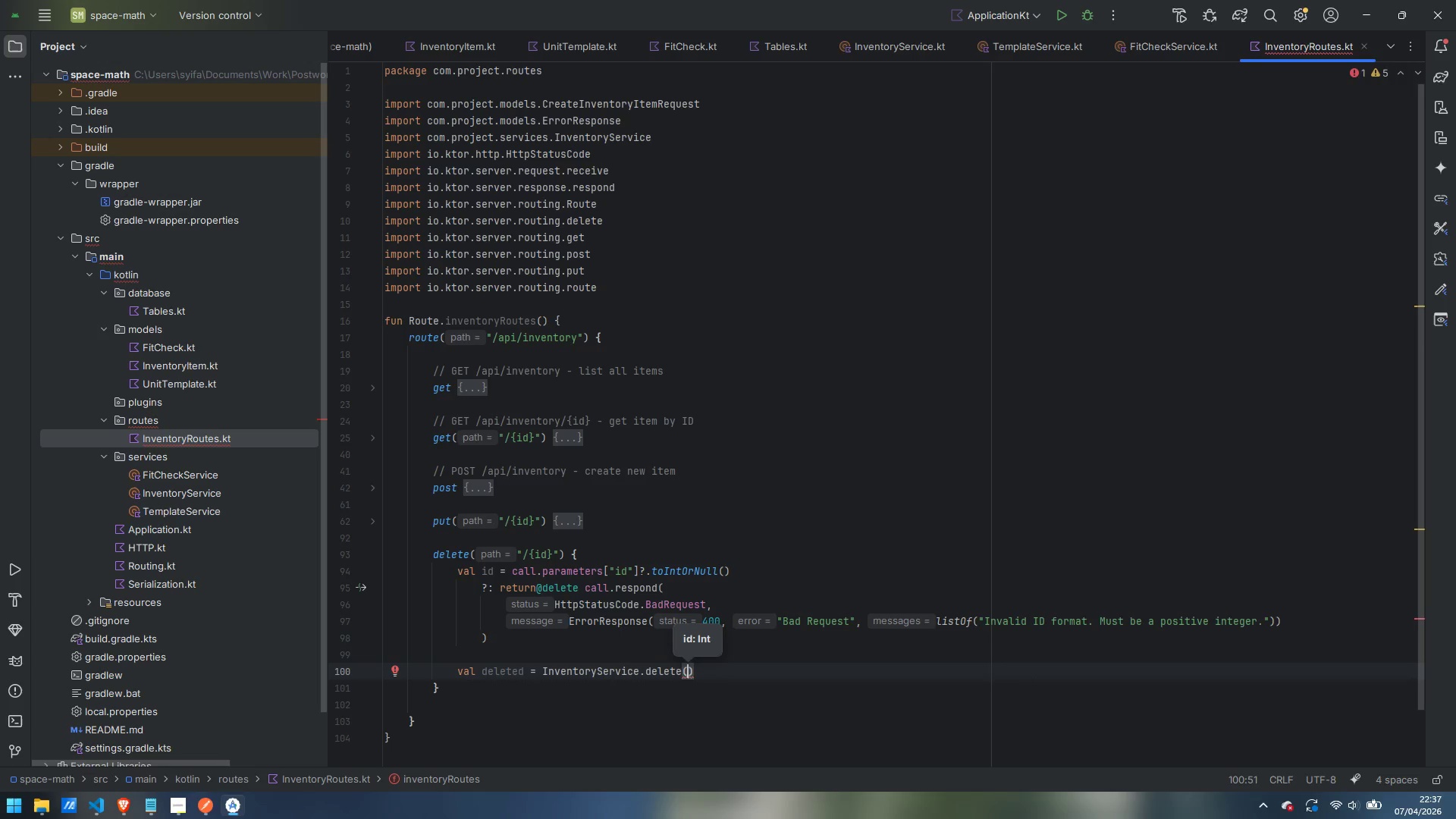 
type(id)
 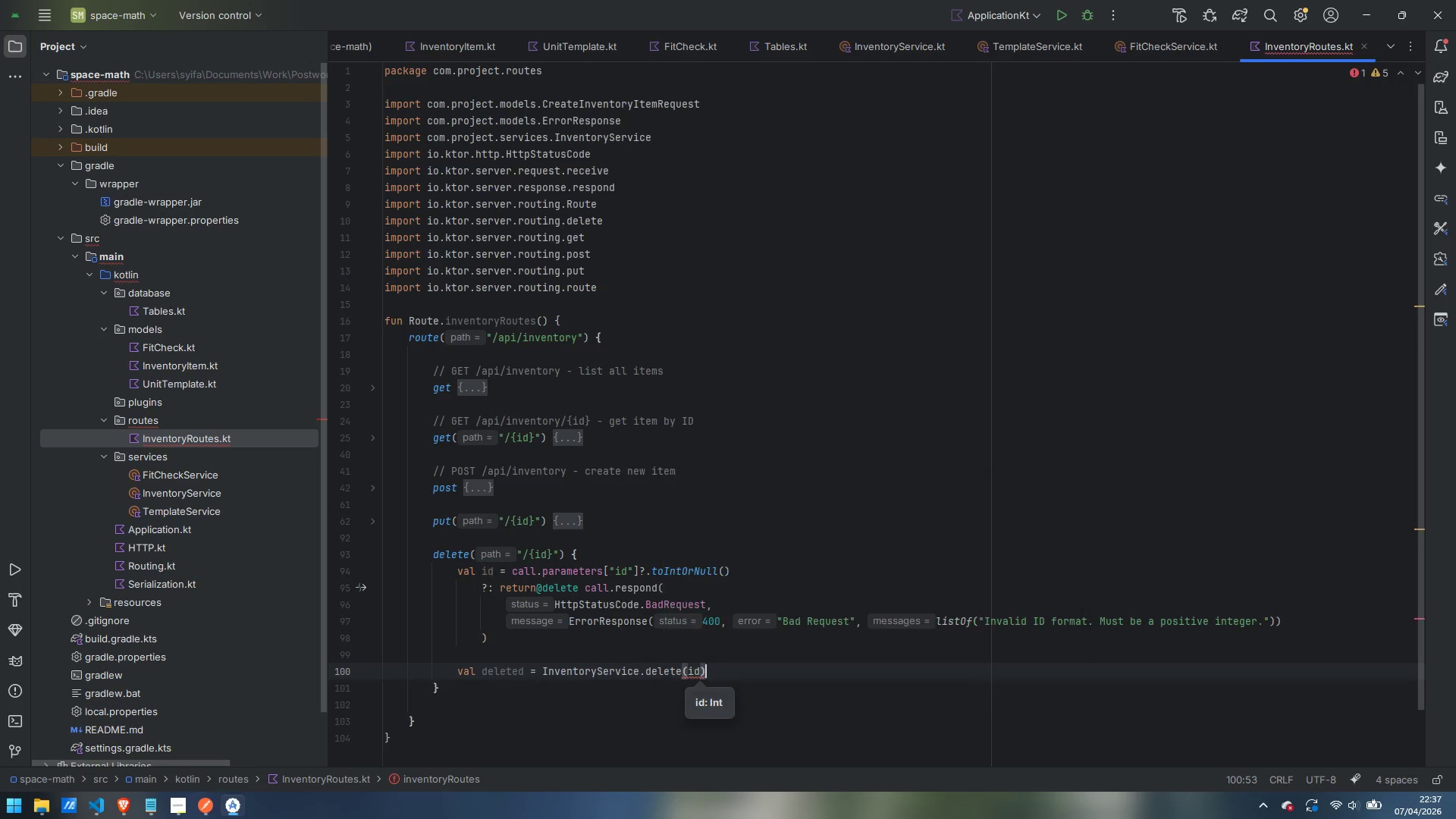 
key(ArrowRight)
 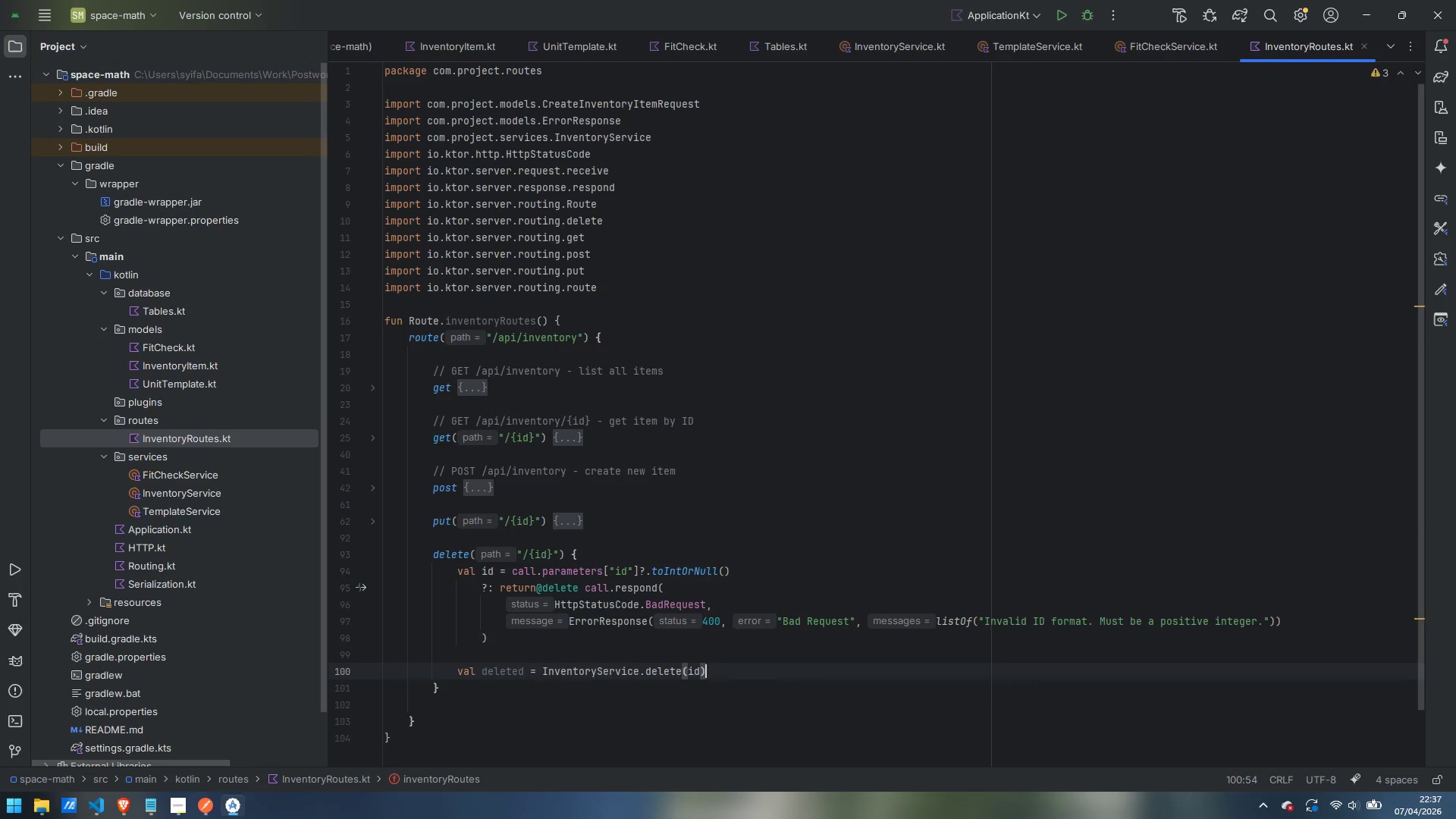 
key(Enter)
 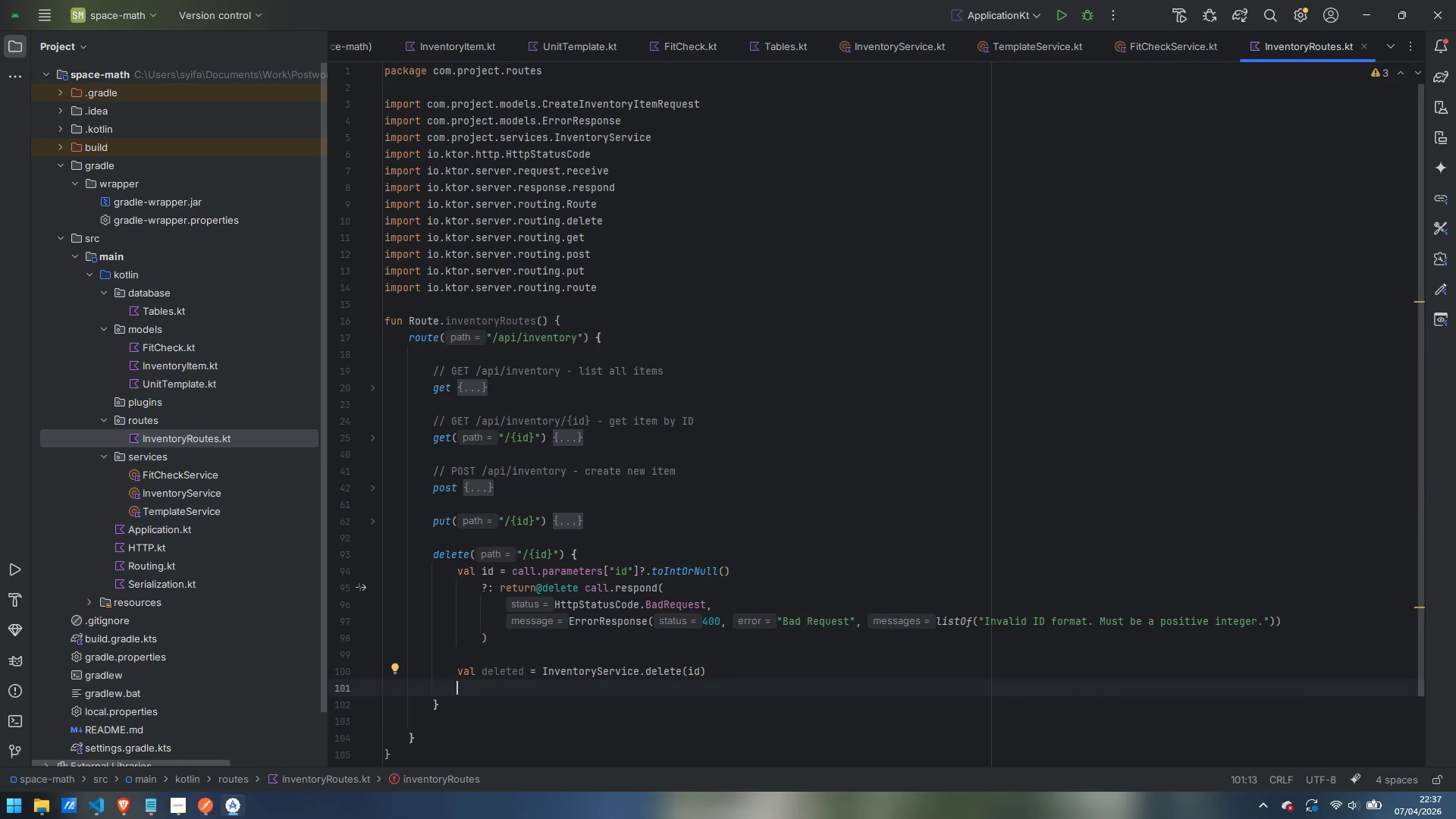 
type(if (!e)
key(Backspace)
type(deleted)
 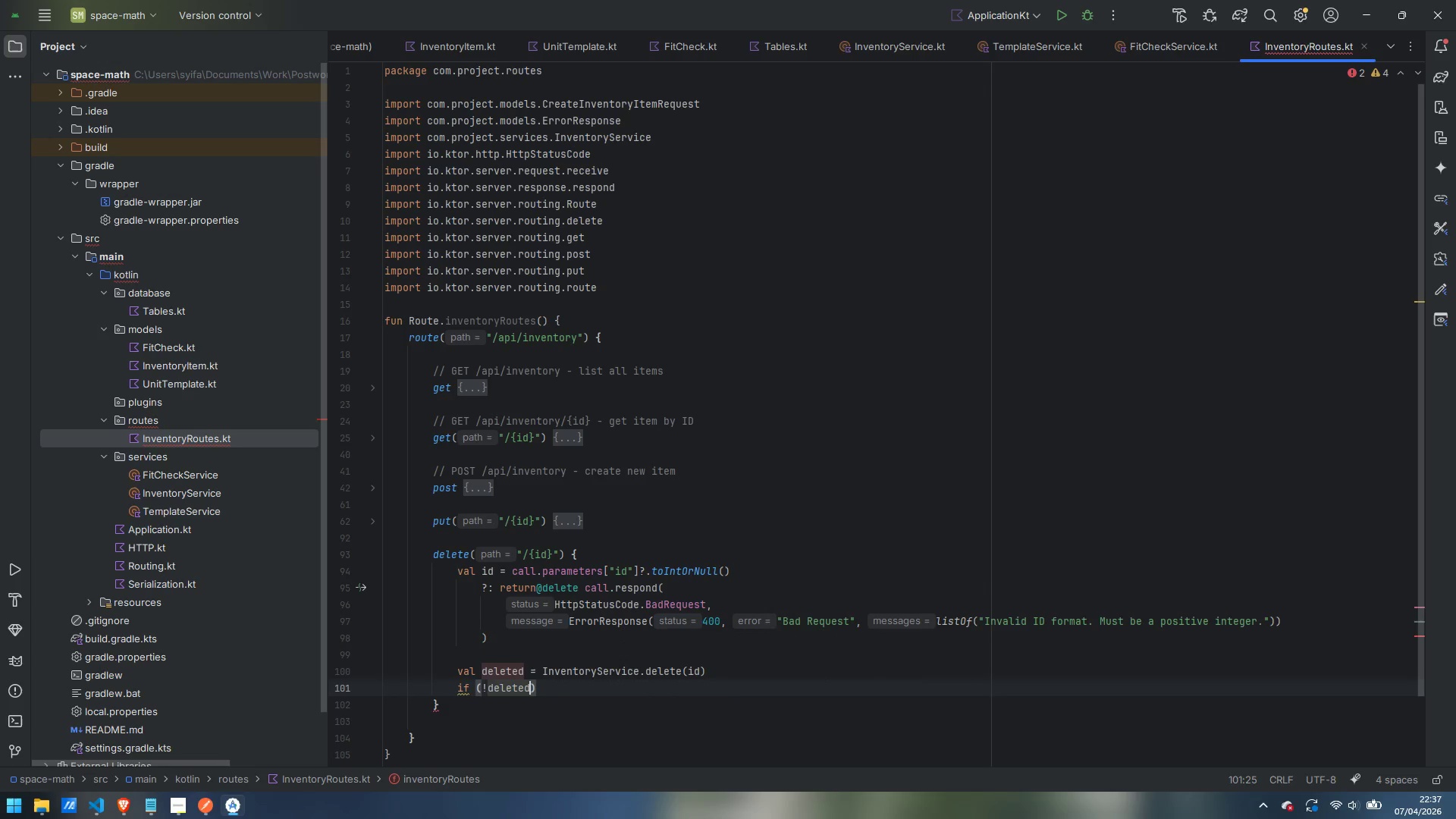 
key(ArrowRight)
 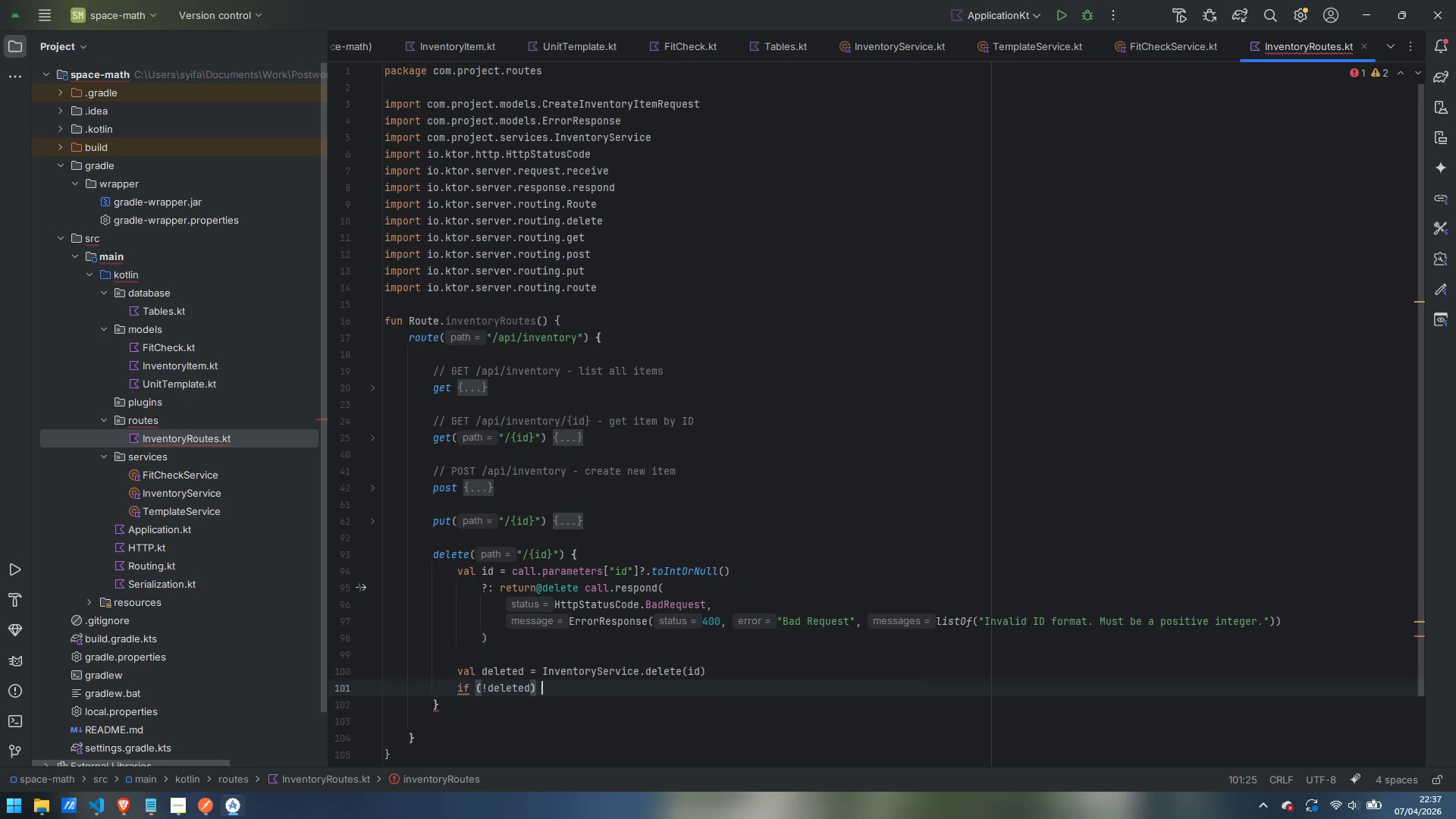 
key(Space)
 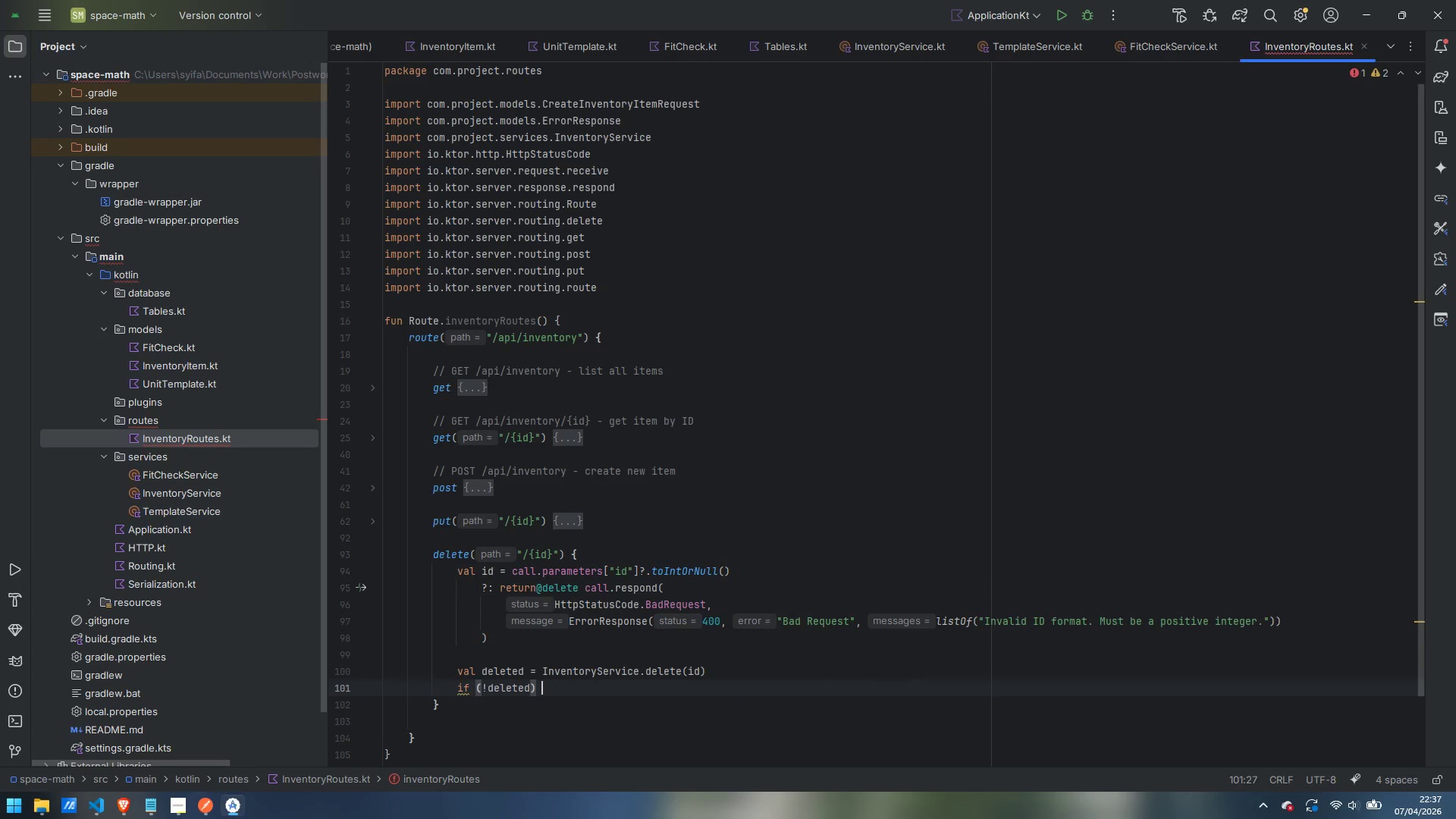 
key(Shift+BracketLeft)
 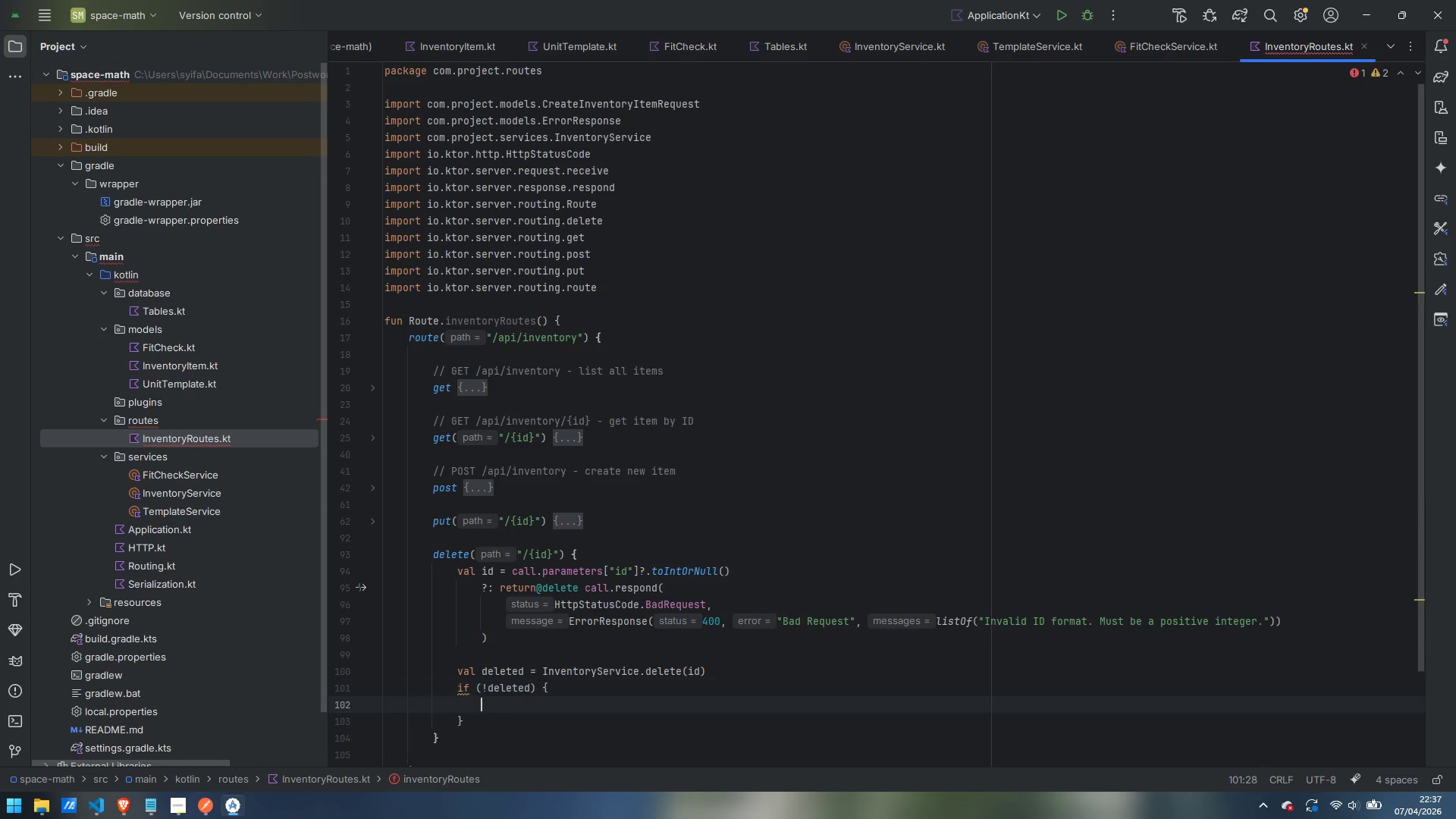 
key(Enter)
 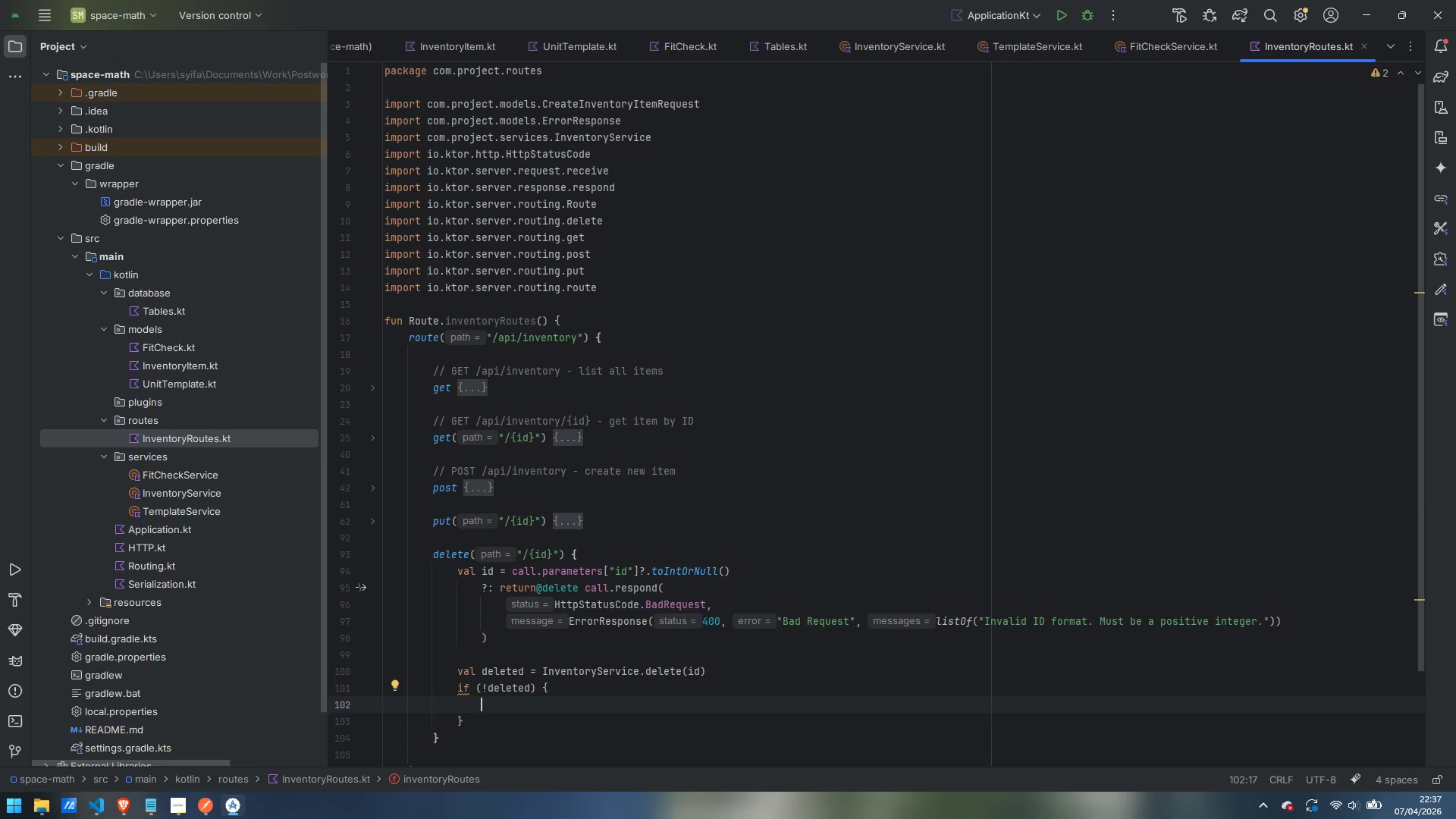 
type(return@delete call.respons)
key(Backspace)
type(d()
 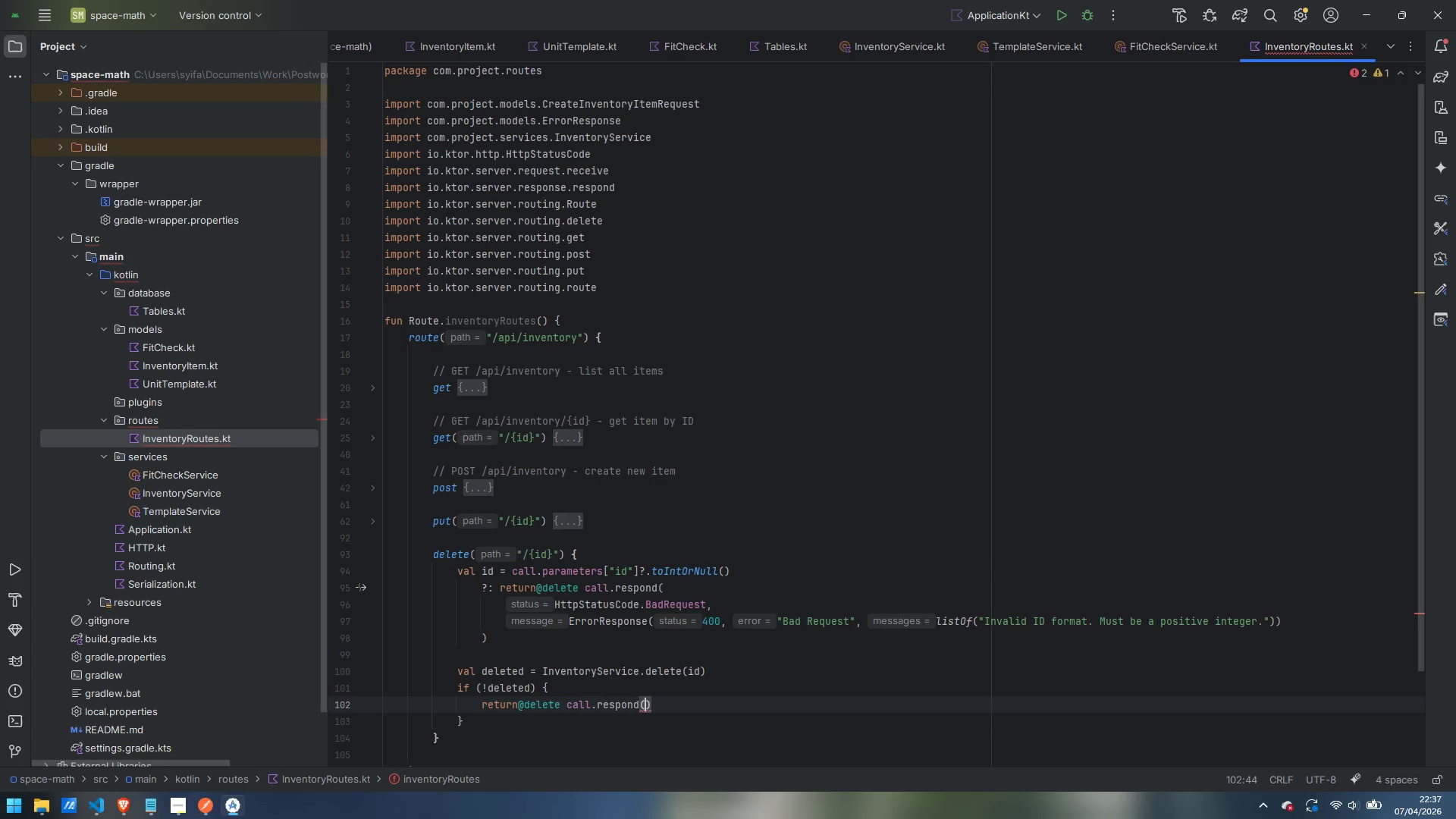 
key(Enter)
 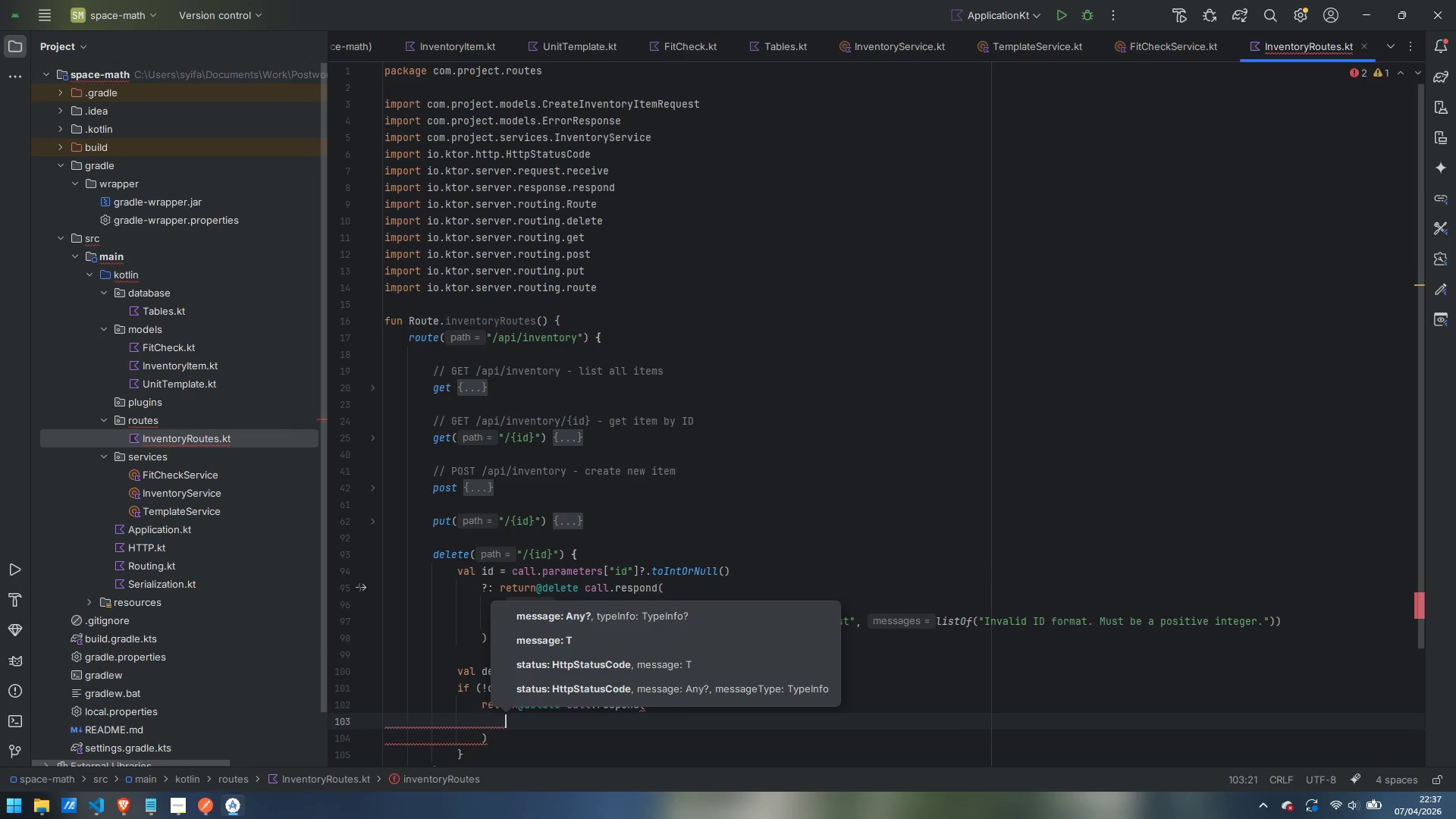 
type(HttpStatusCode.NotFund\)
key(Backspace)
key(Backspace)
key(Backspace)
key(Backspace)
type(ound,)
 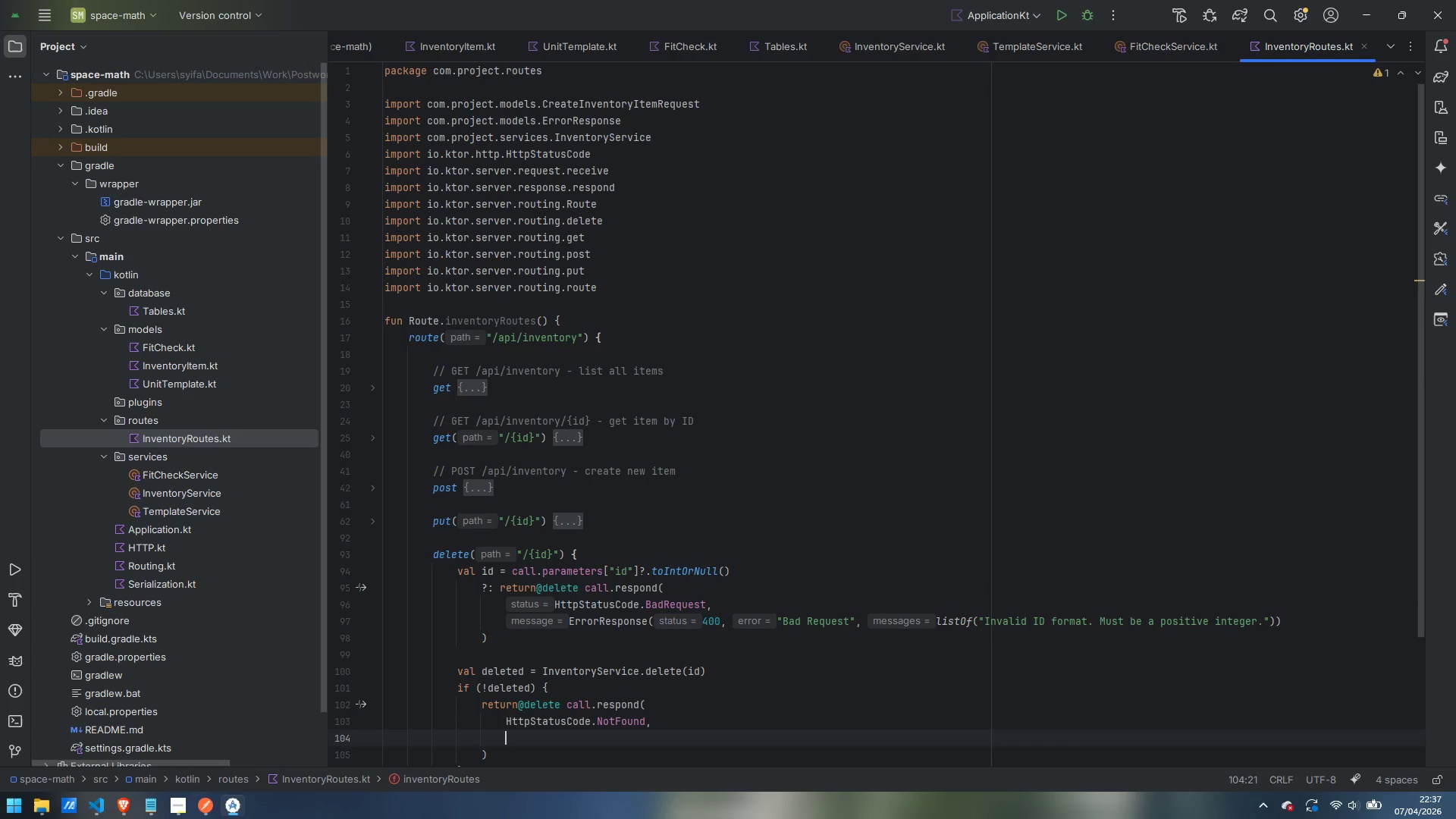 
 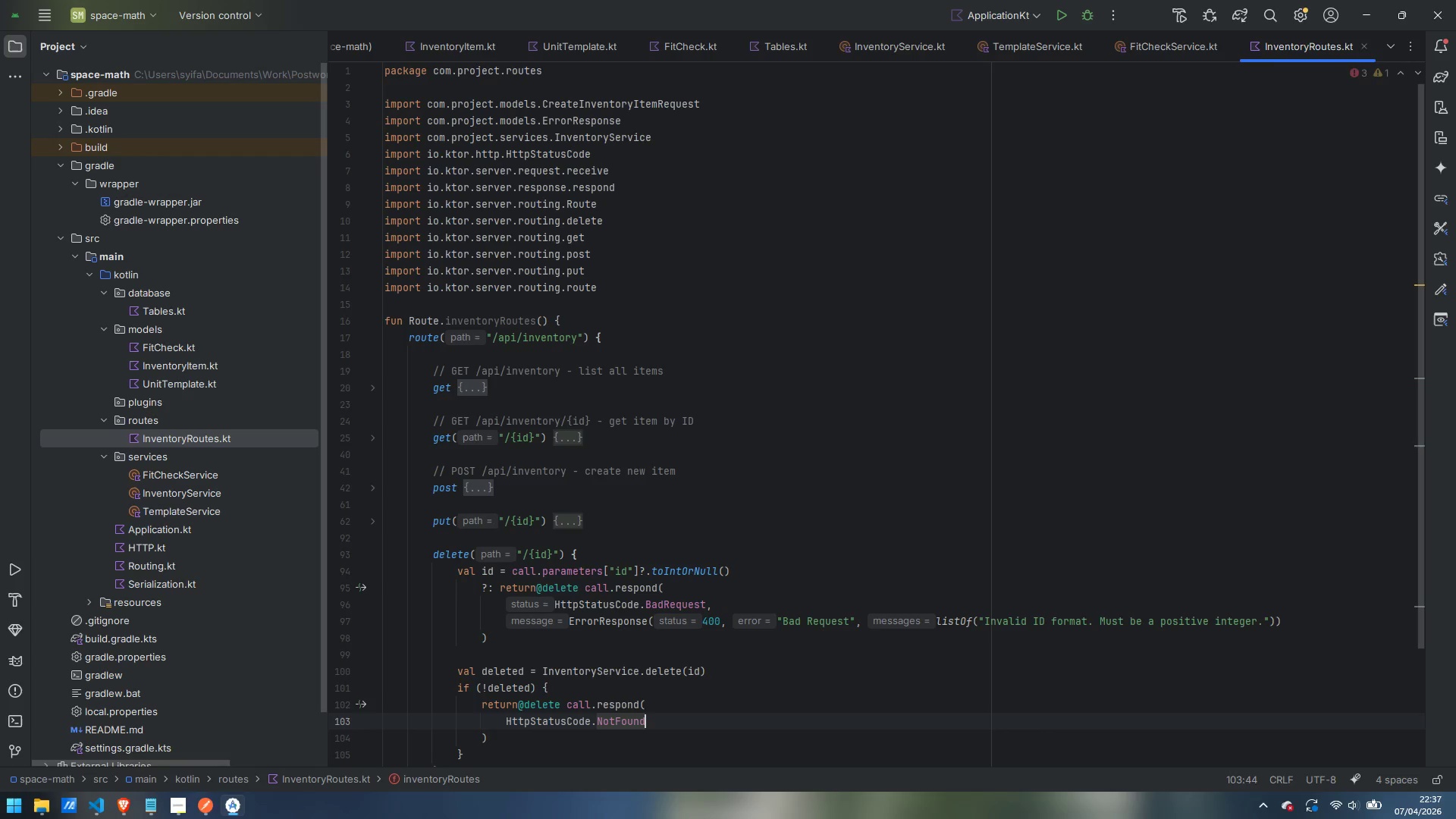 
key(Enter)
 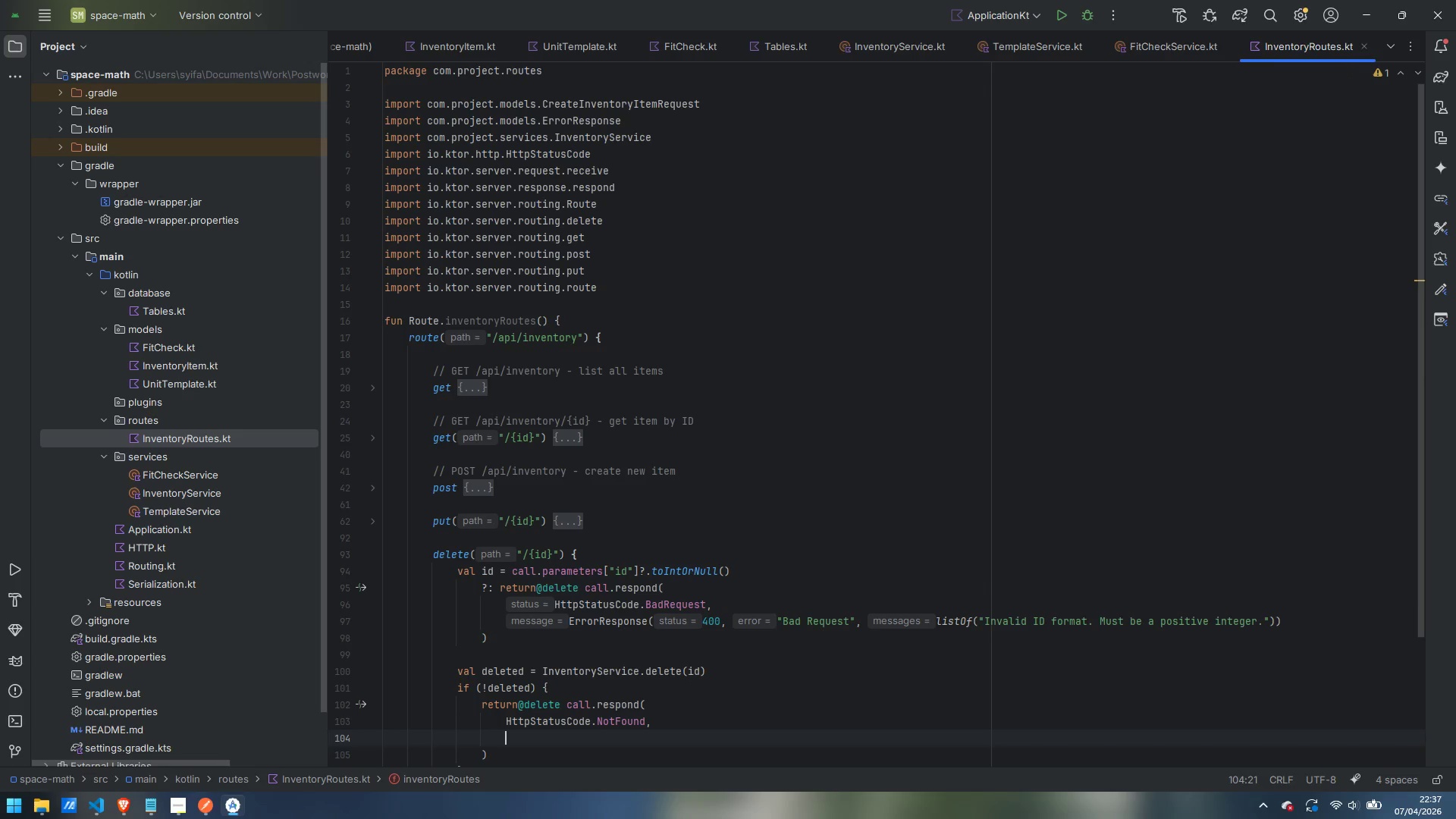 
type(ErrorReponse)
 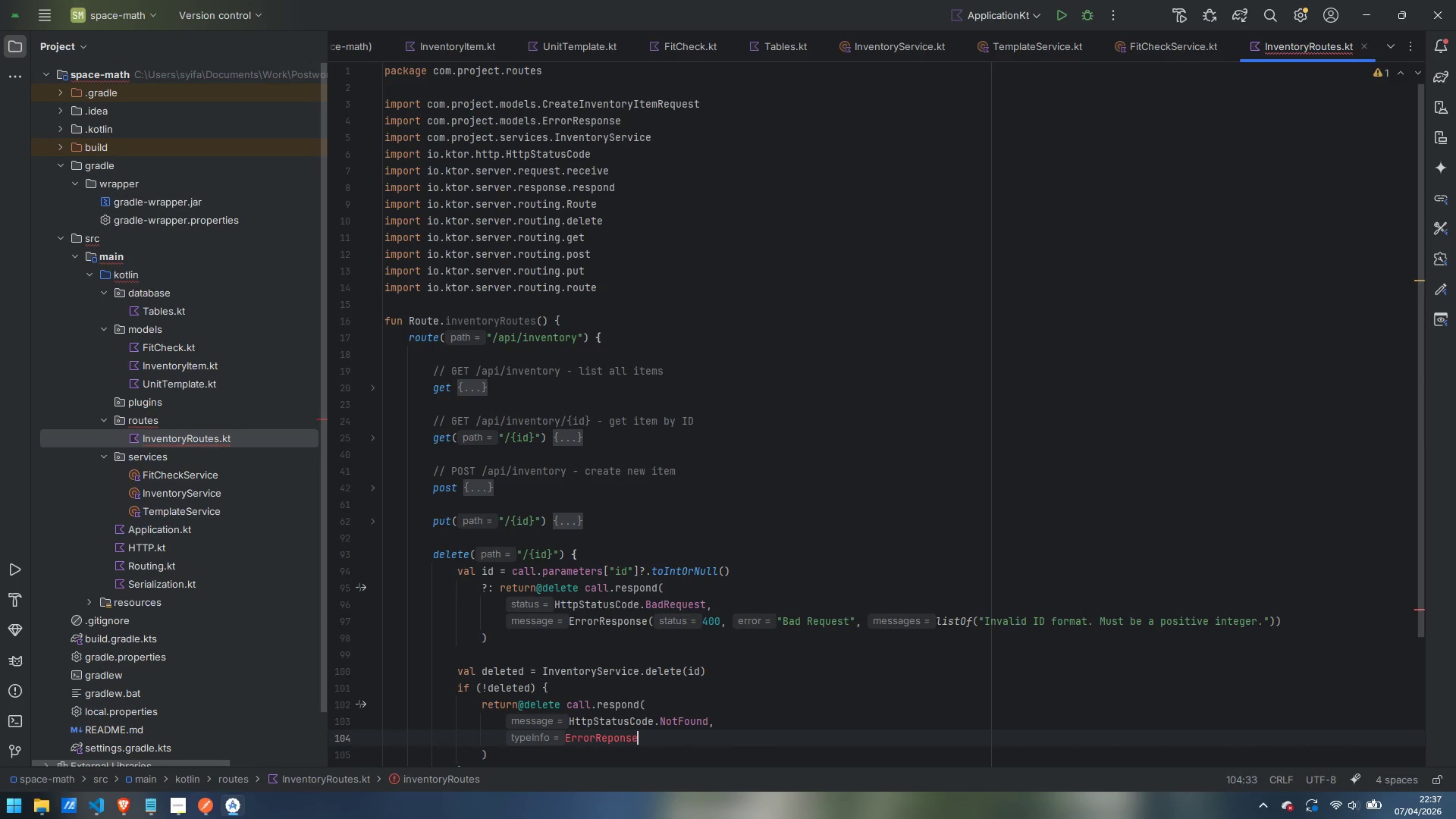 
hold_key(key=ControlLeft, duration=0.34)
 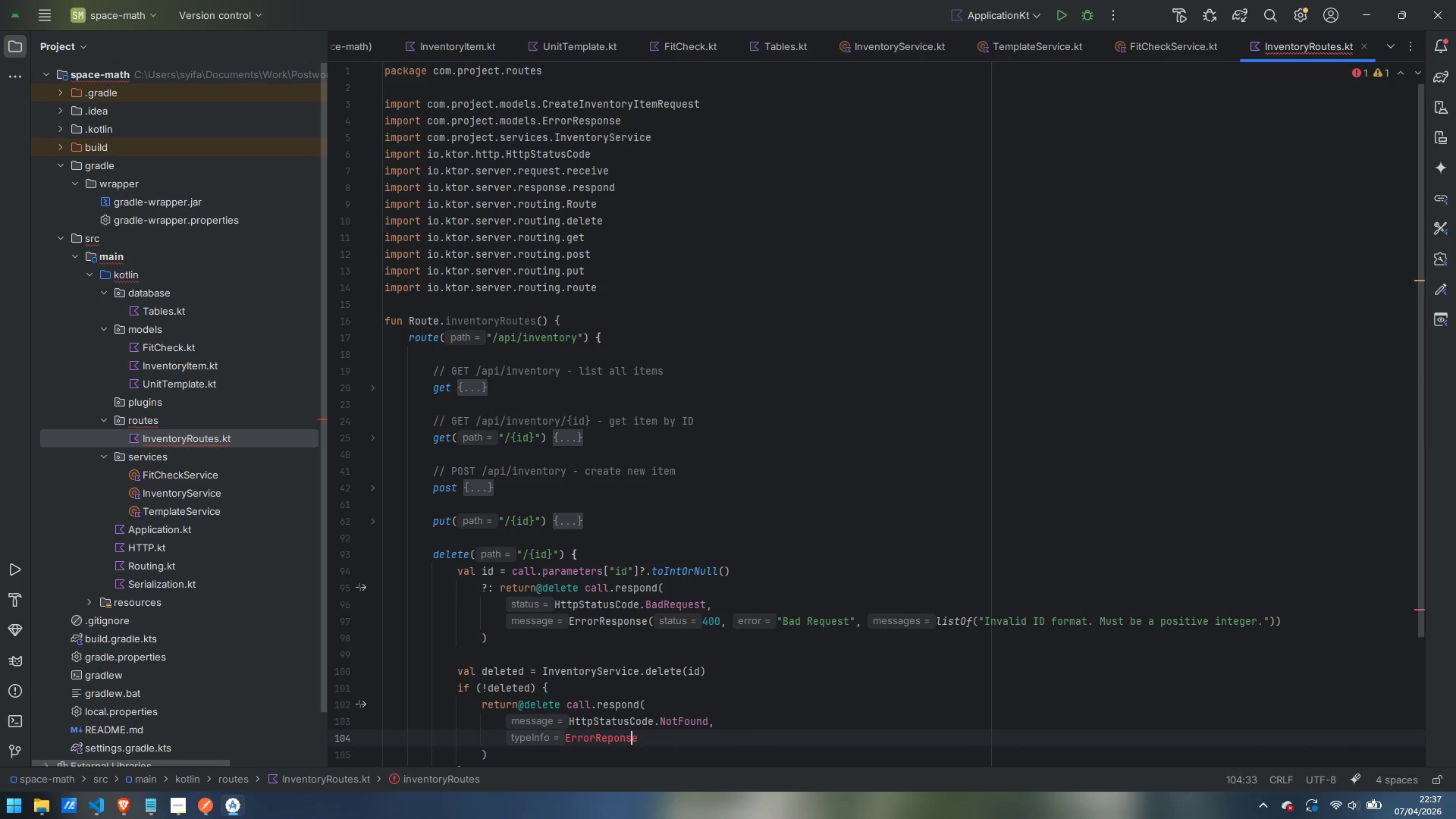 
key(ArrowLeft)
 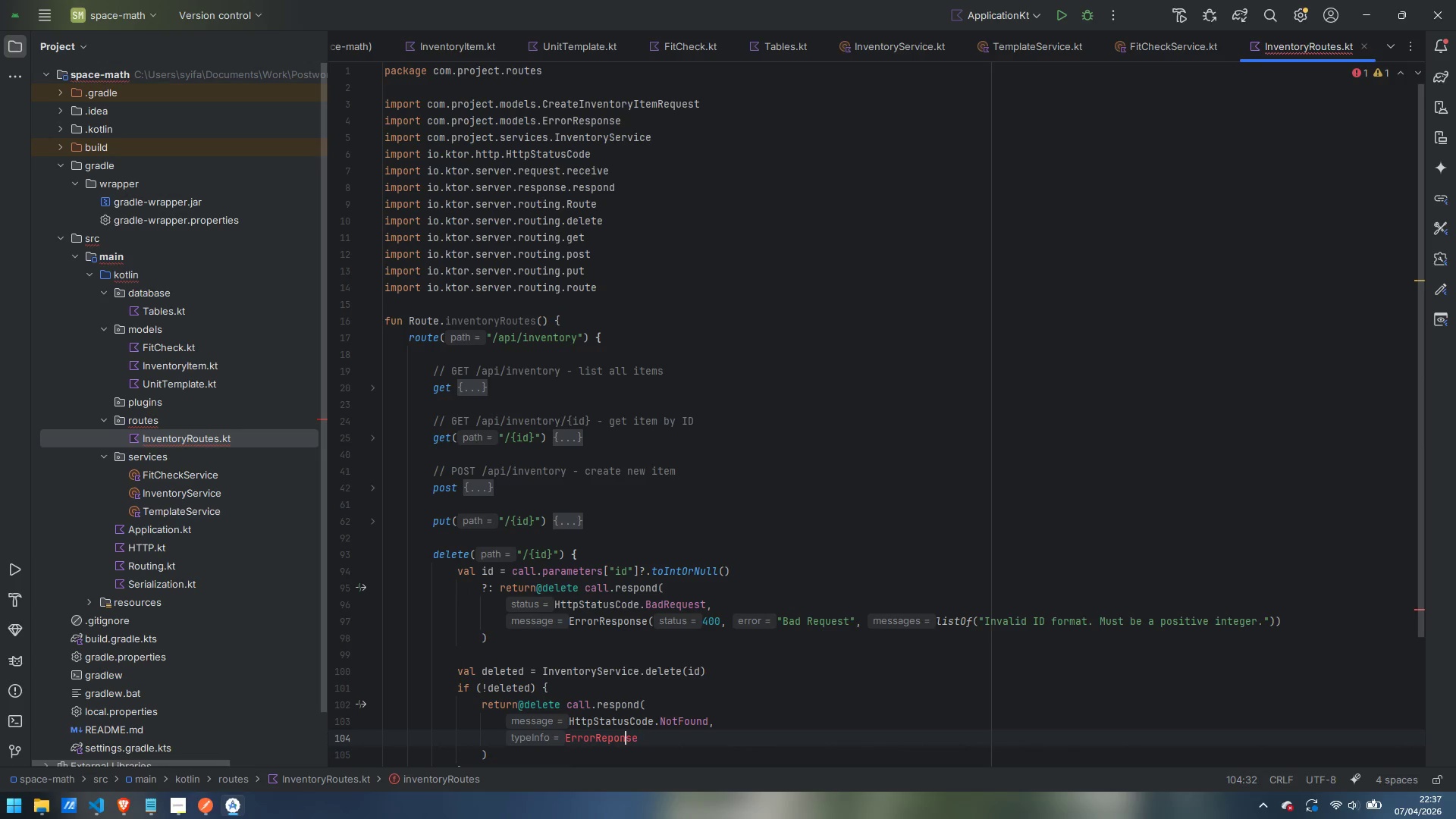 
key(ArrowLeft)
 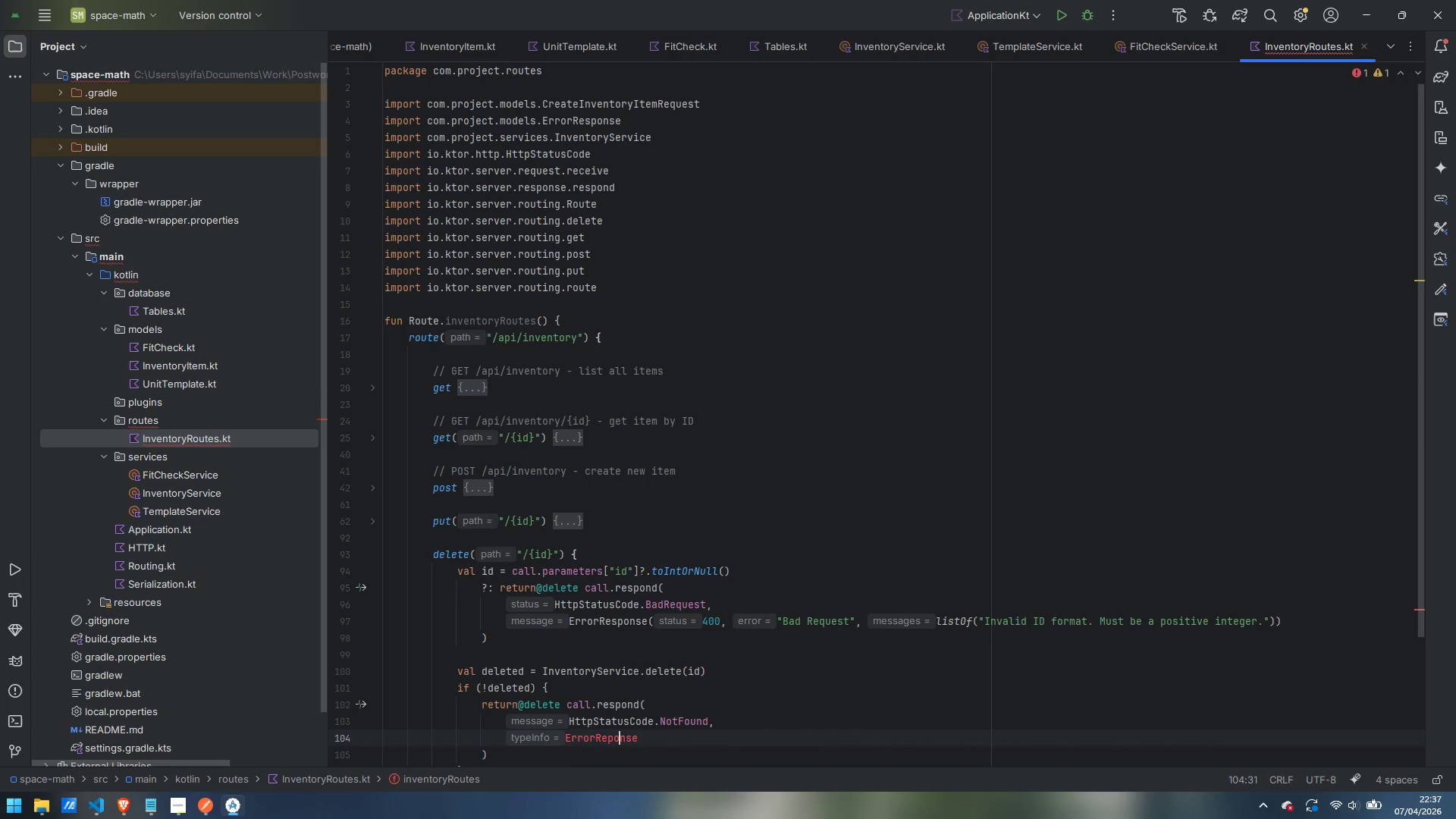 
key(ArrowLeft)
 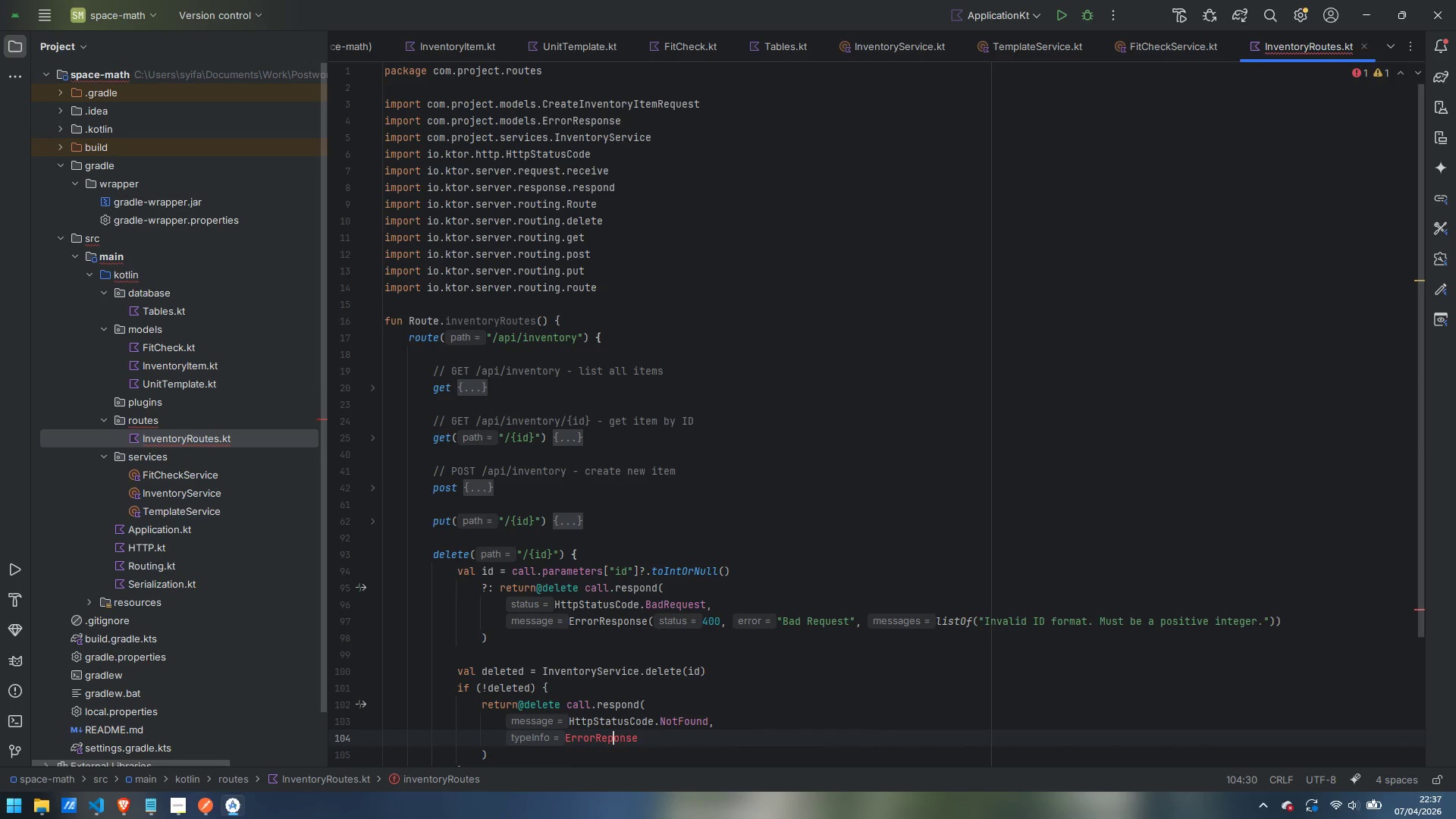 
key(ArrowLeft)
 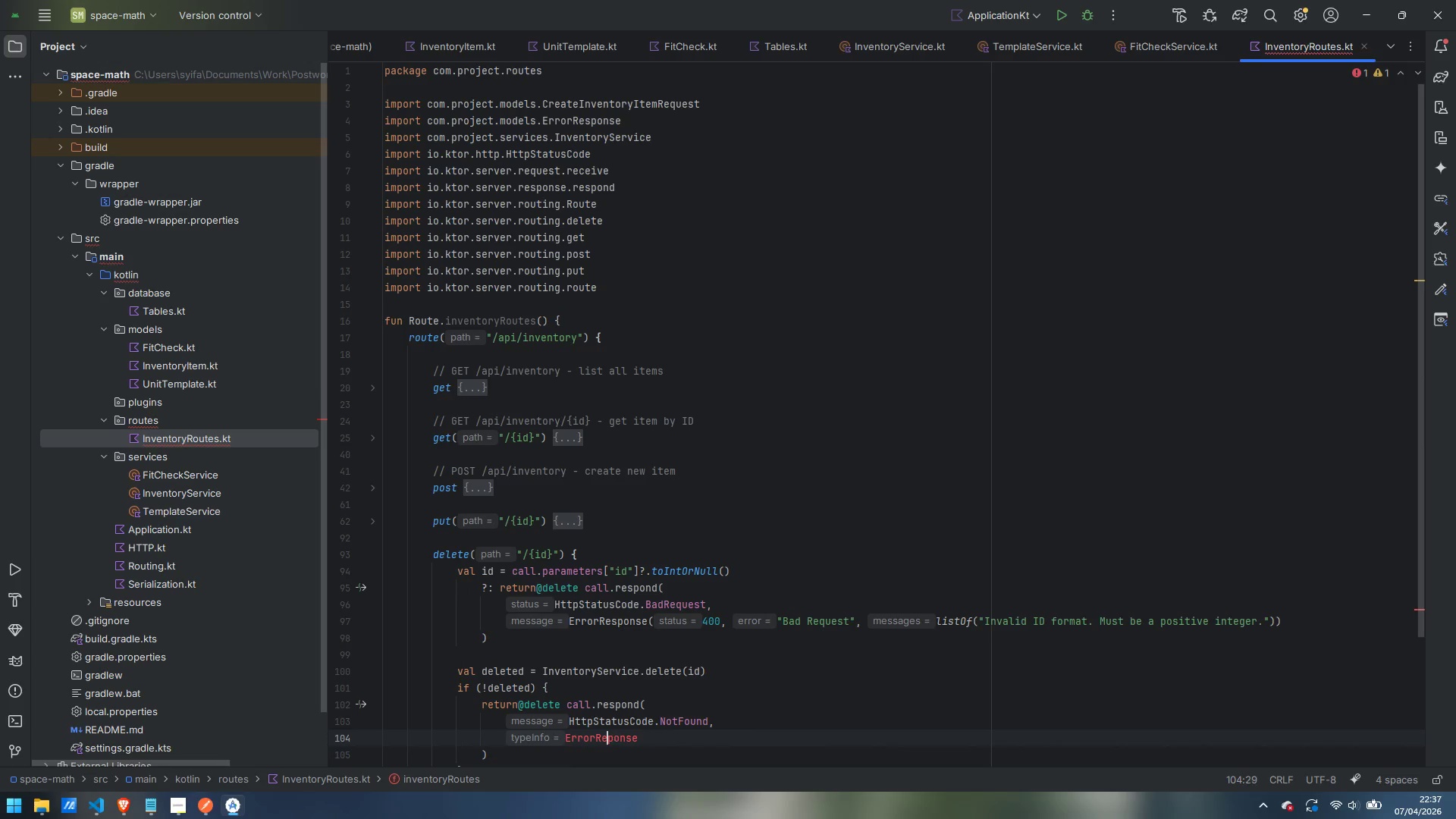 
key(ArrowLeft)
 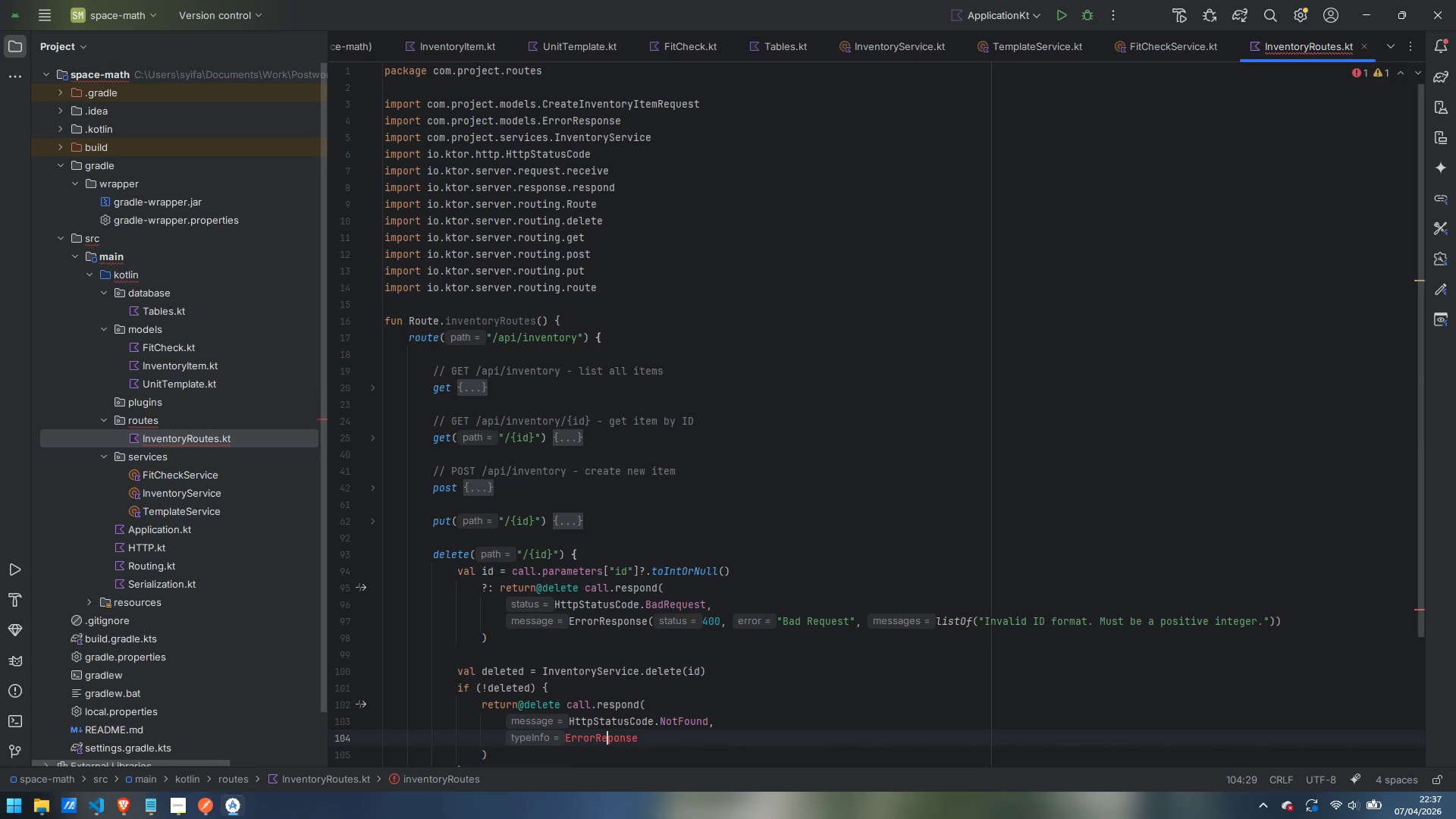 
key(ArrowLeft)
 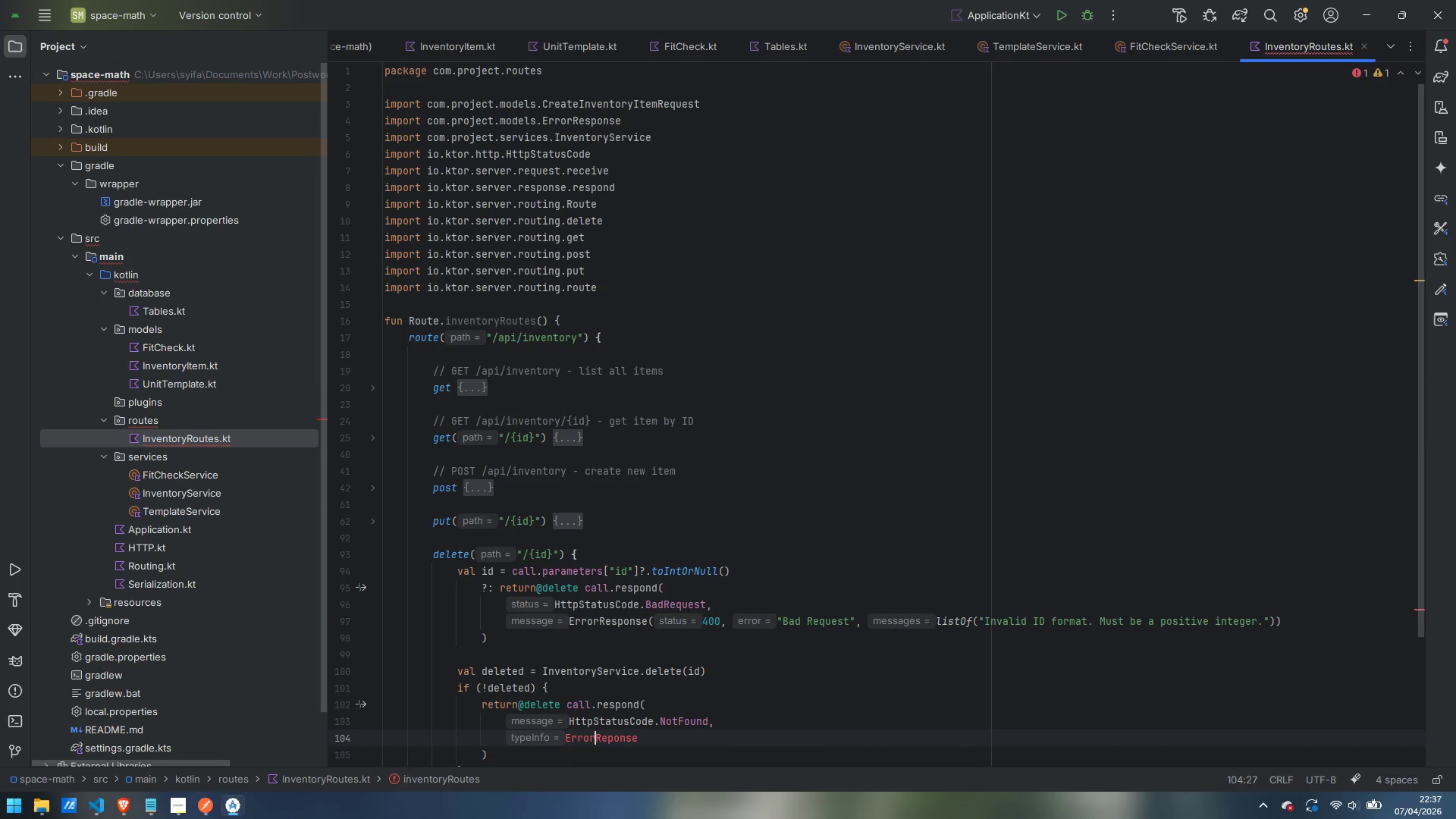 
key(ArrowLeft)
 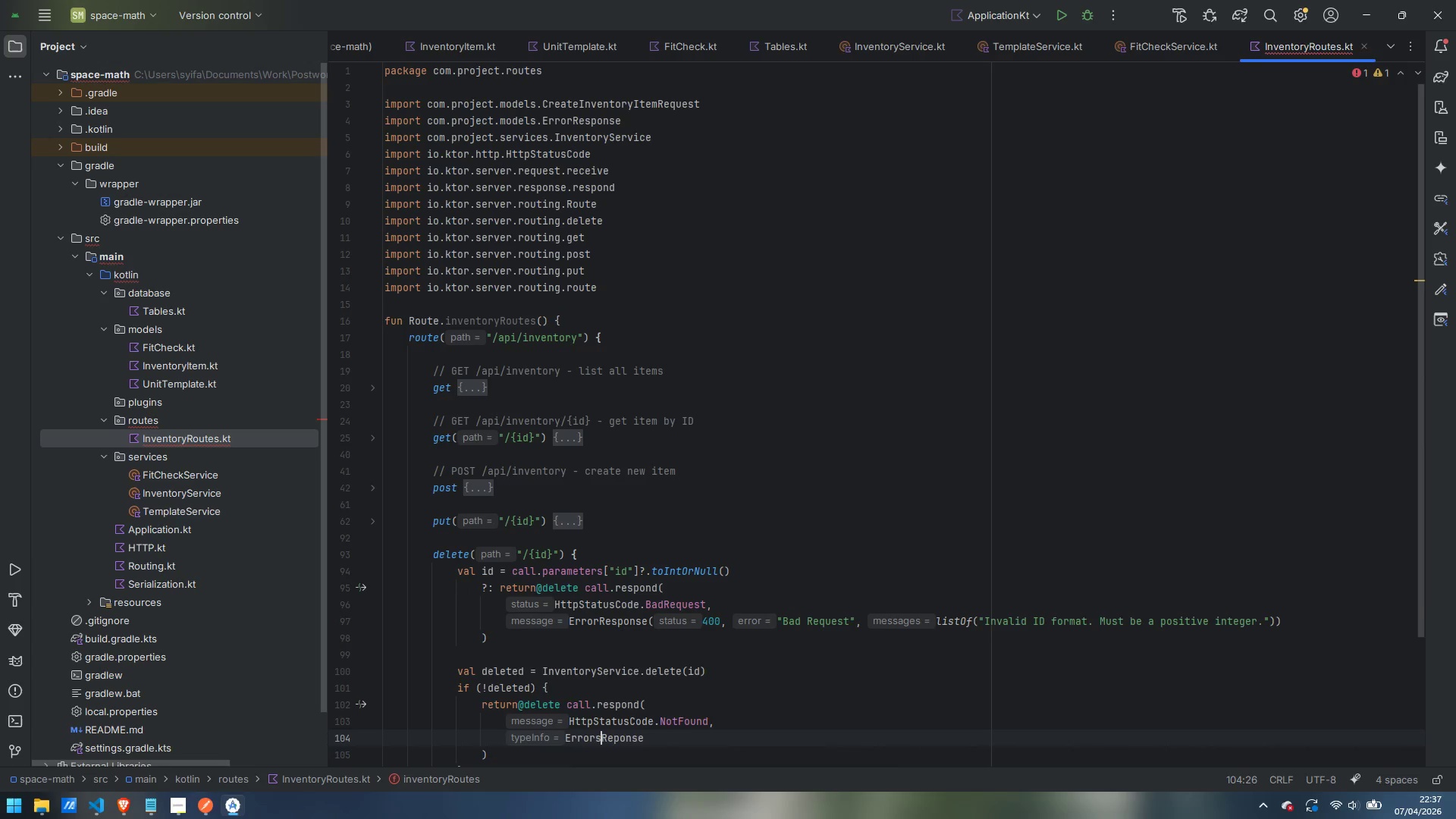 
key(S)
 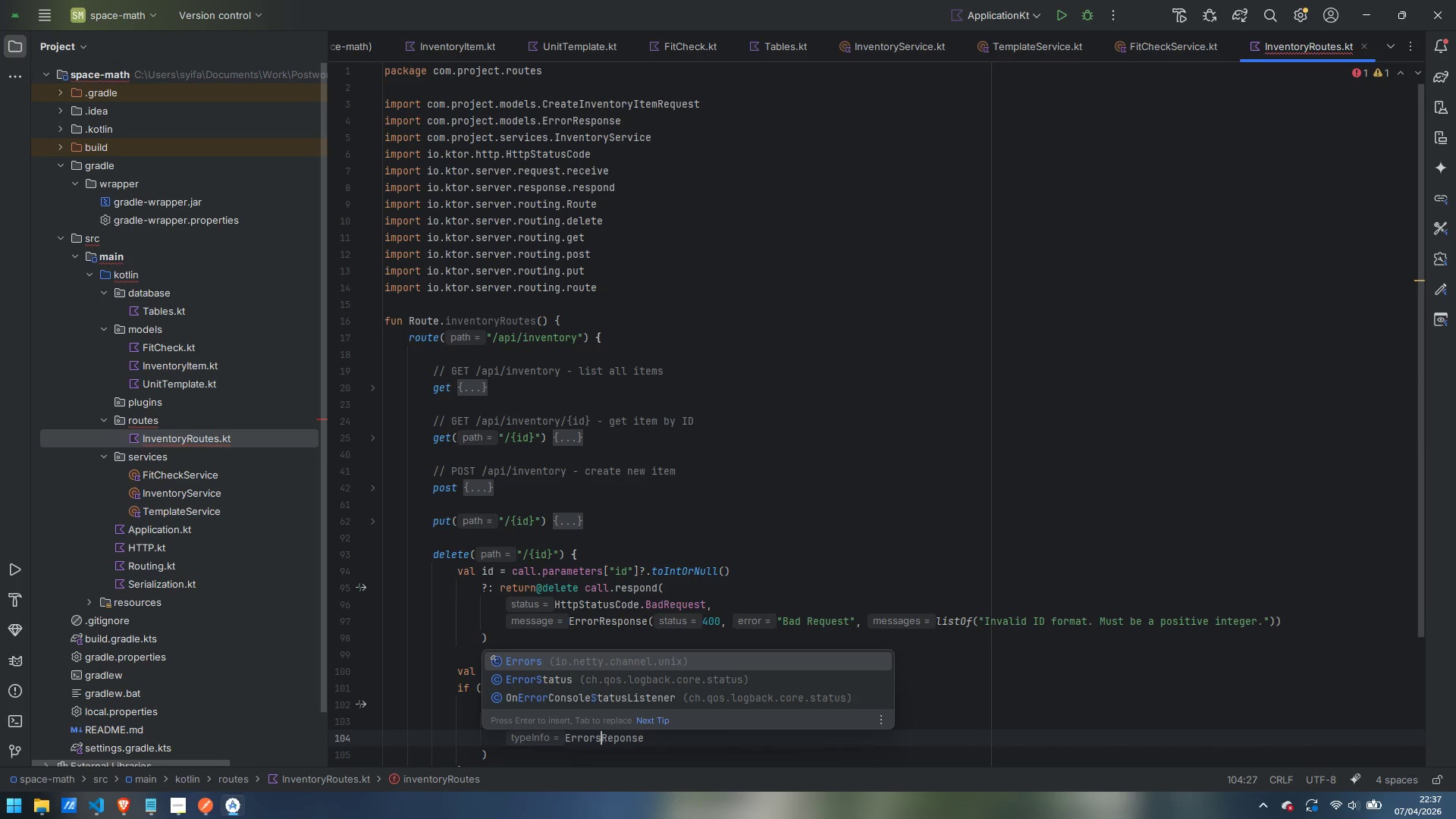 
key(Backspace)
 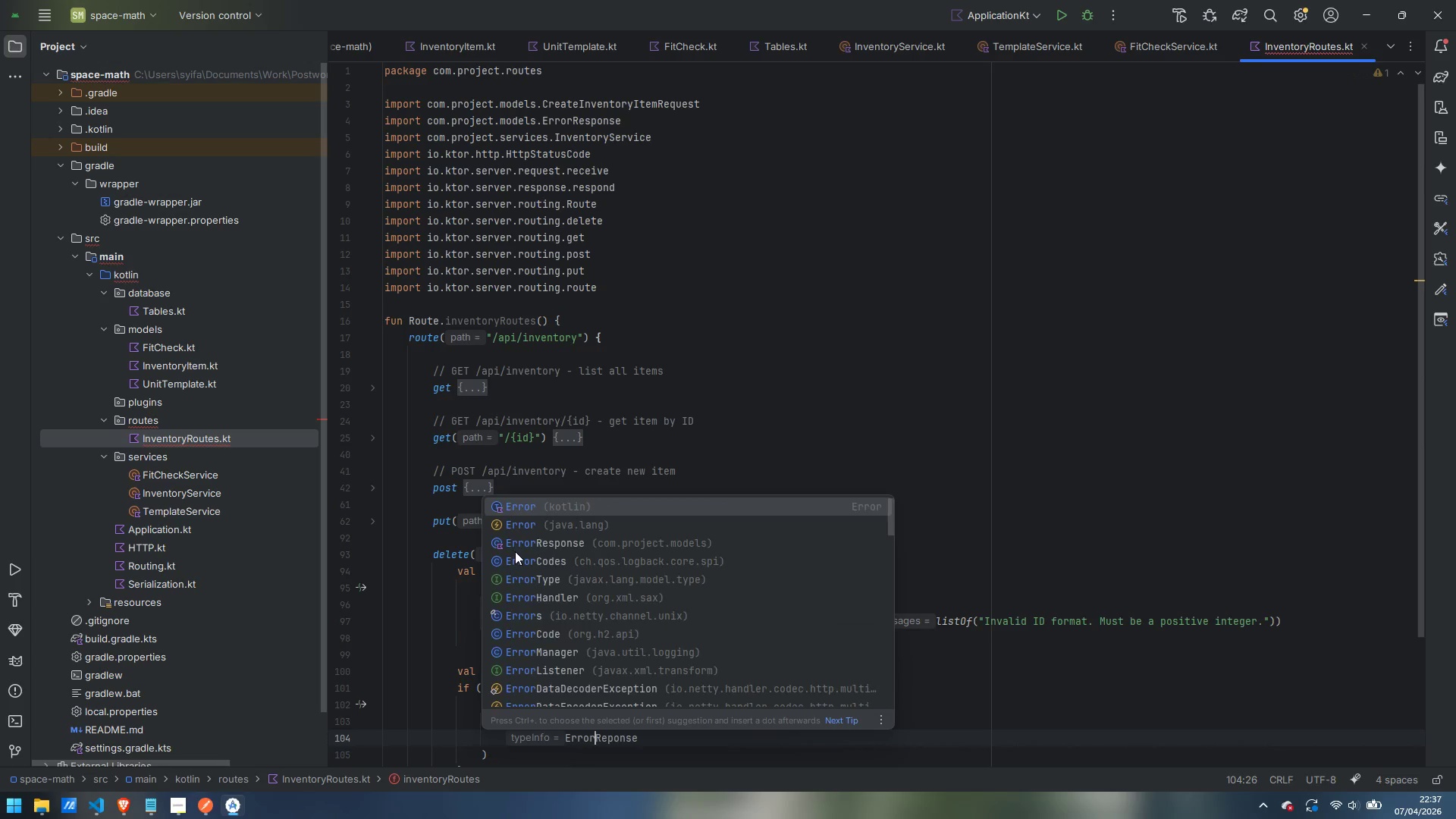 
key(ArrowRight)
 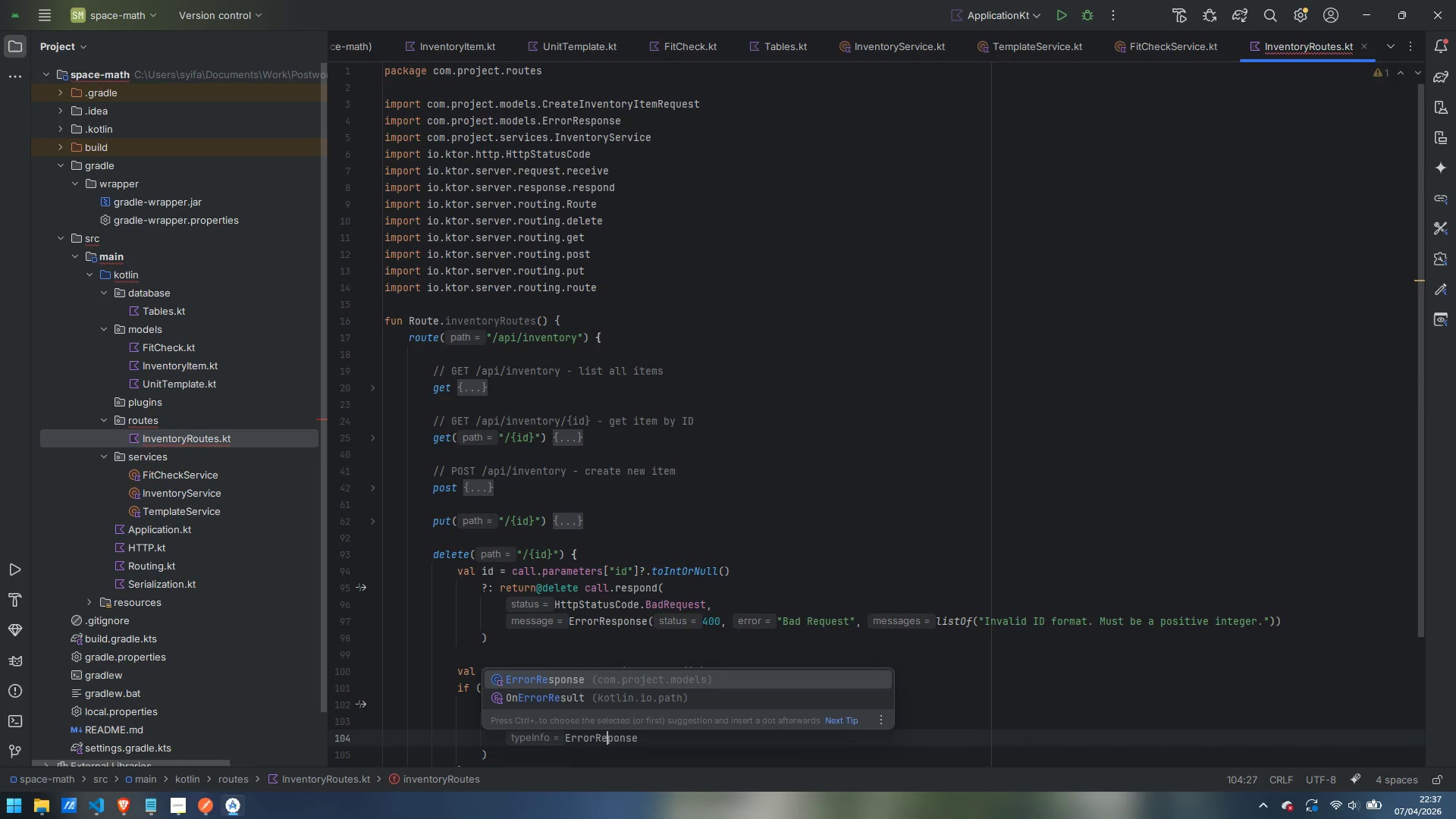 
key(ArrowRight)
 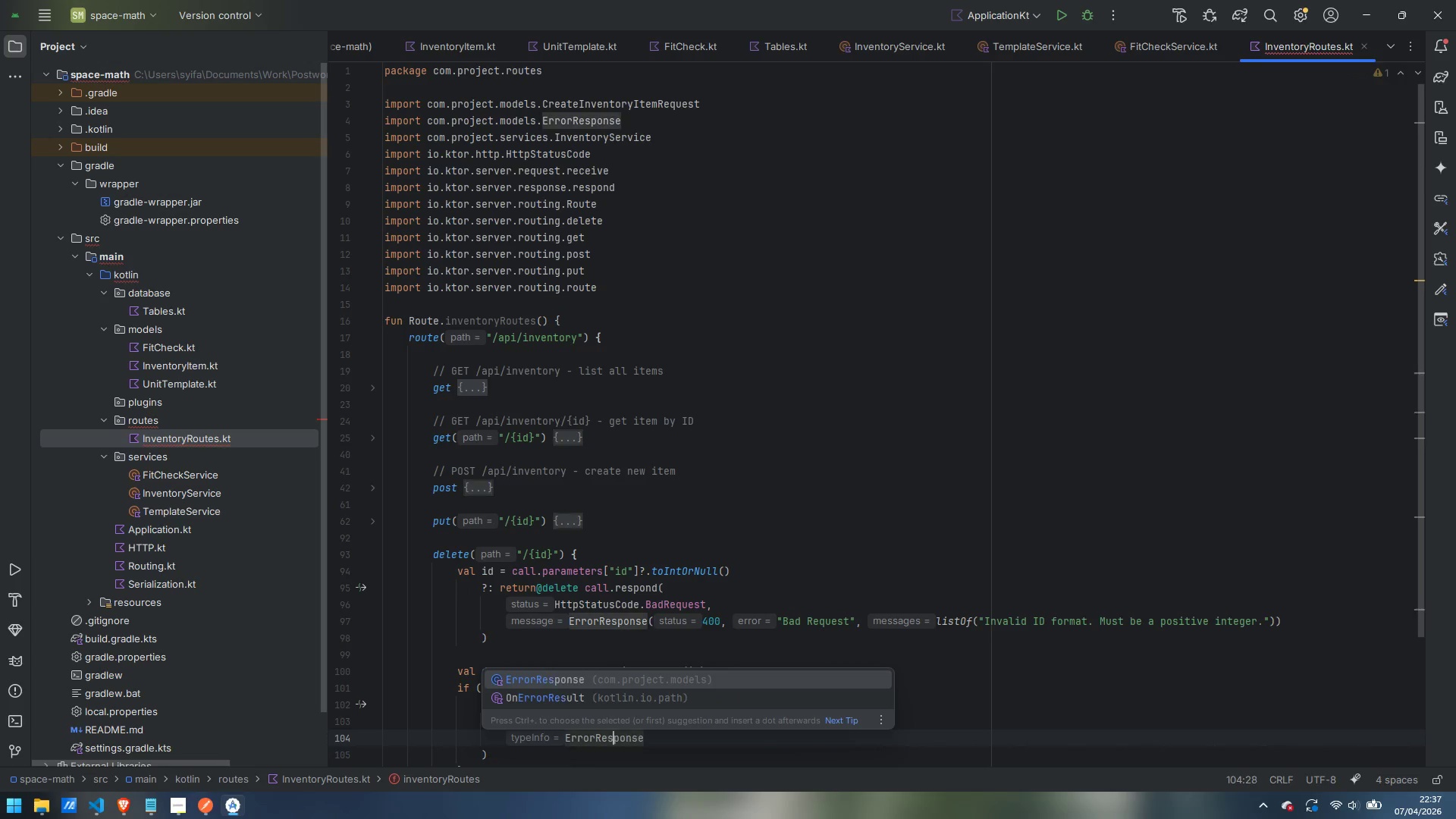 
key(S)
 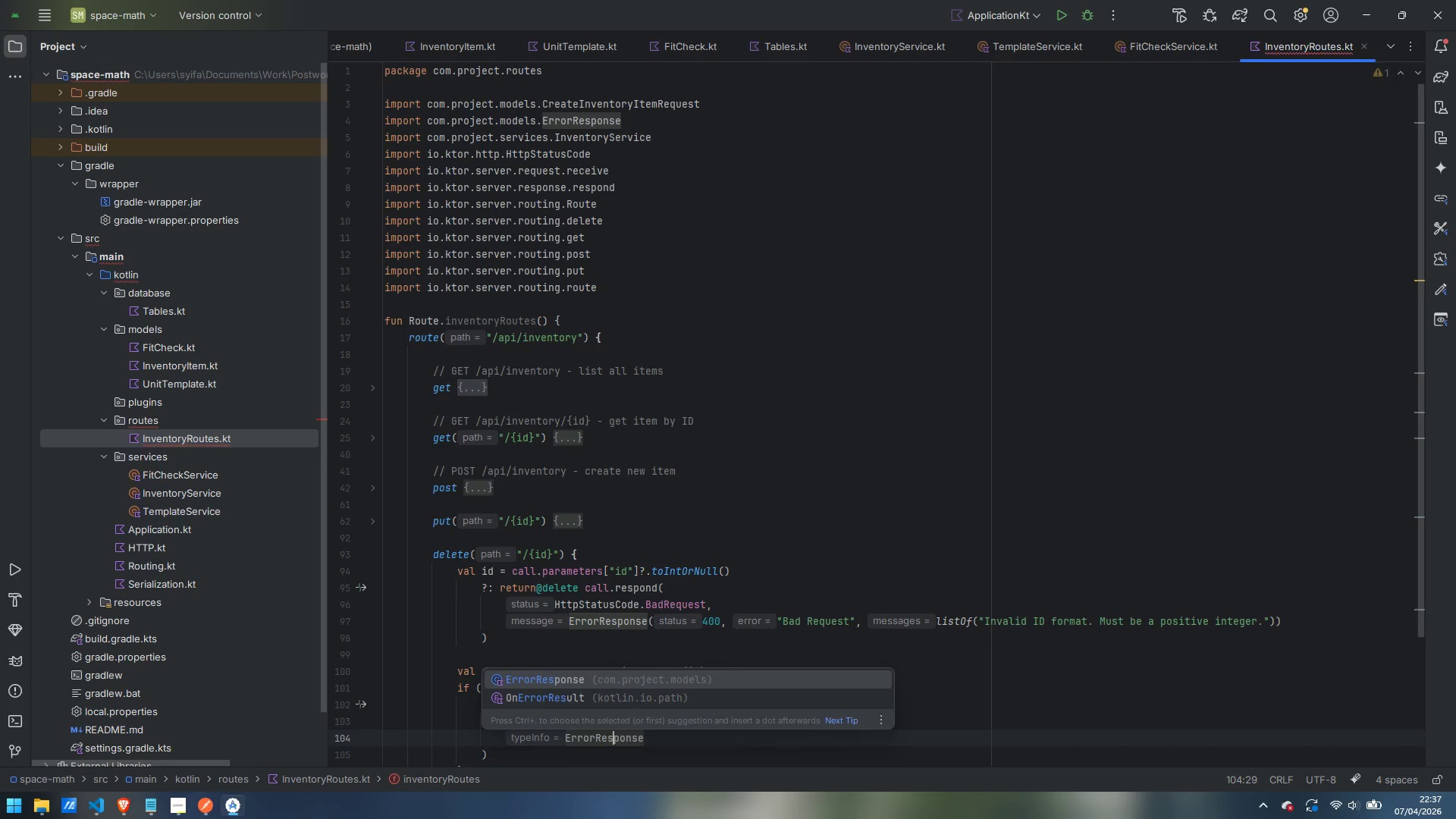 
key(Control+ControlLeft)
 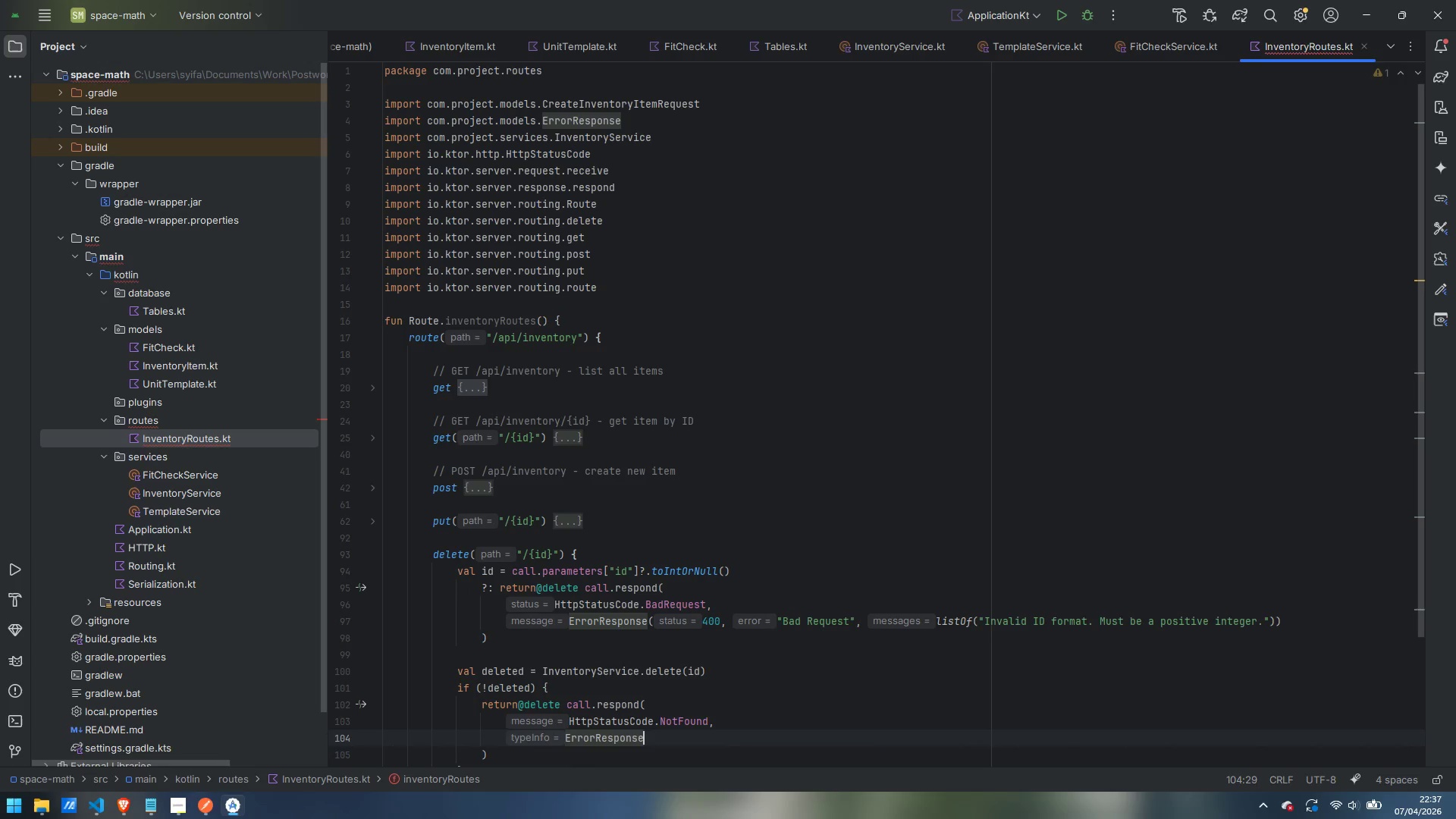 
key(Control+ArrowRight)
 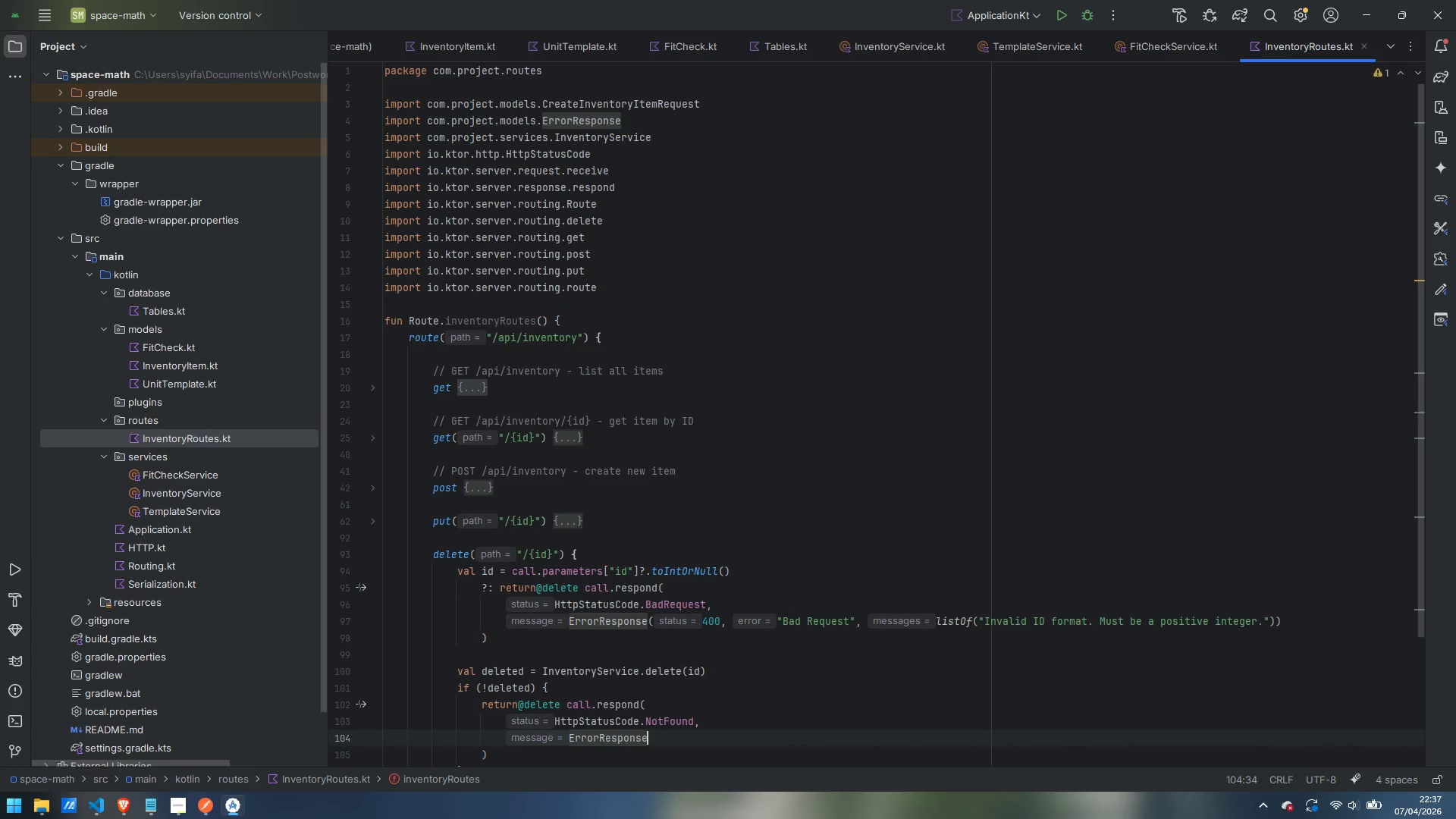 
type((404 )
key(Backspace)
type(, "Not Found)
 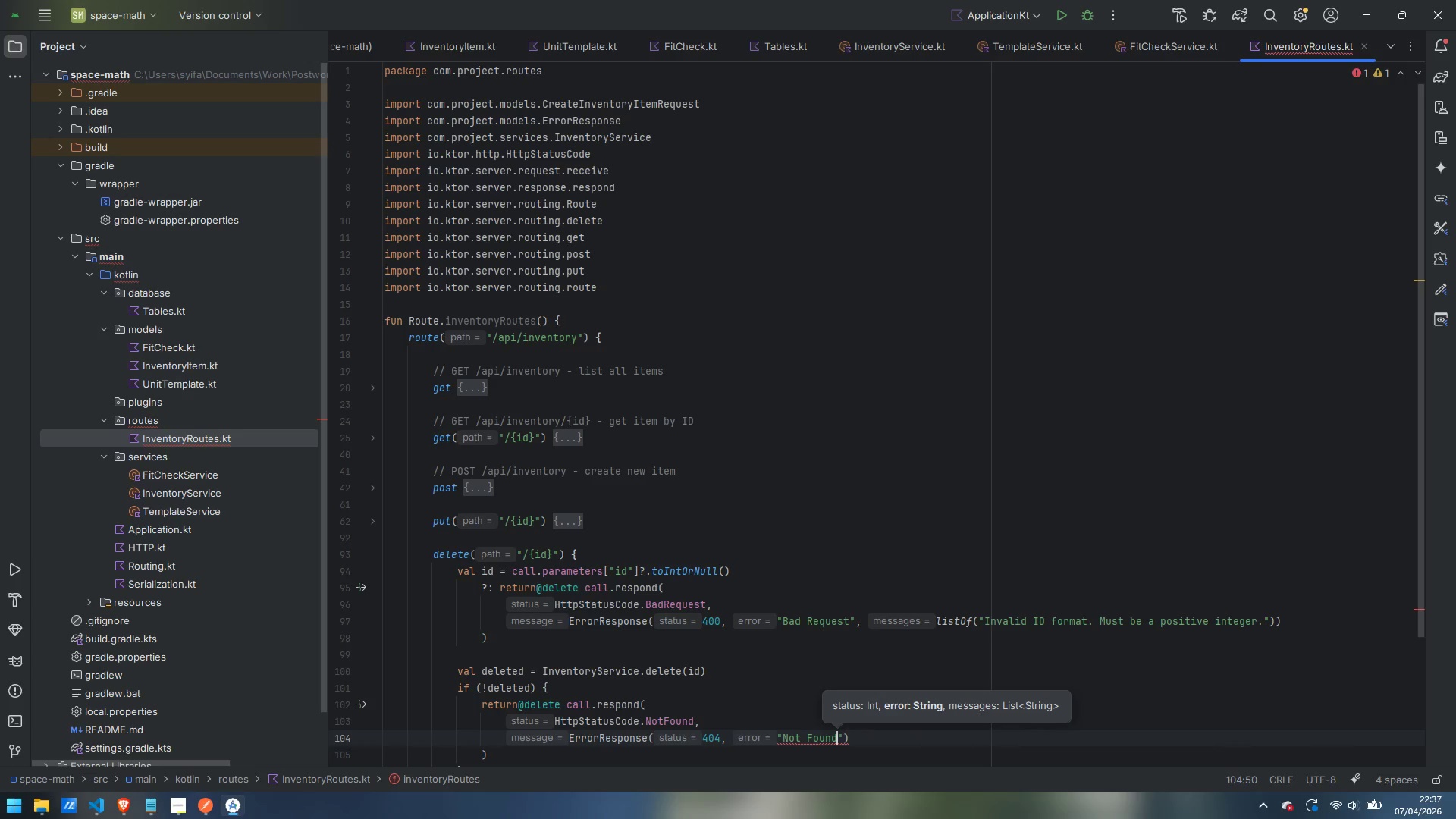 
key(ArrowRight)
 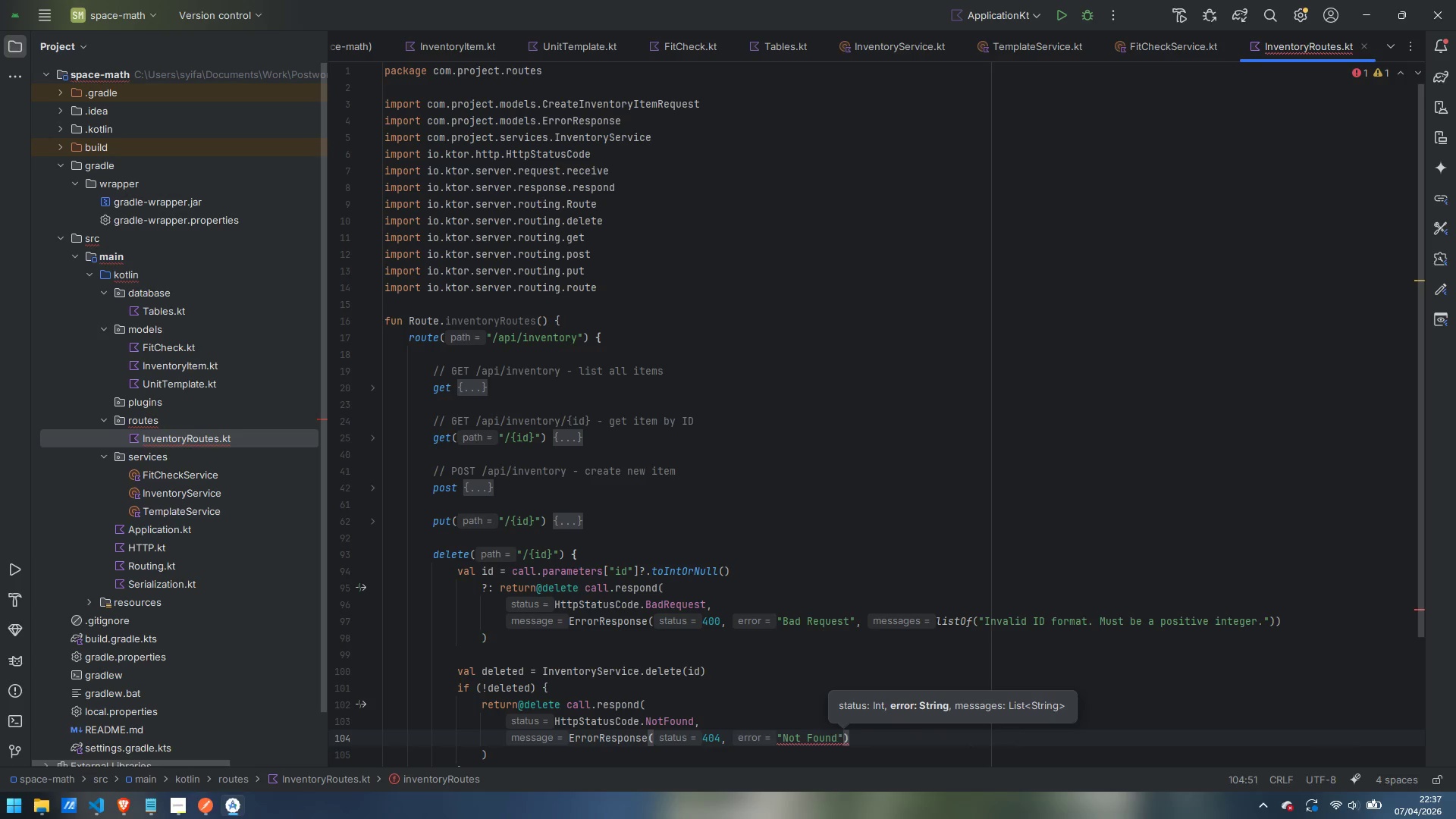 
type(, listOf("Inventory item with ID $id doest)
key(Backspace)
type( not exist/)
key(Backspace)
type(.)
 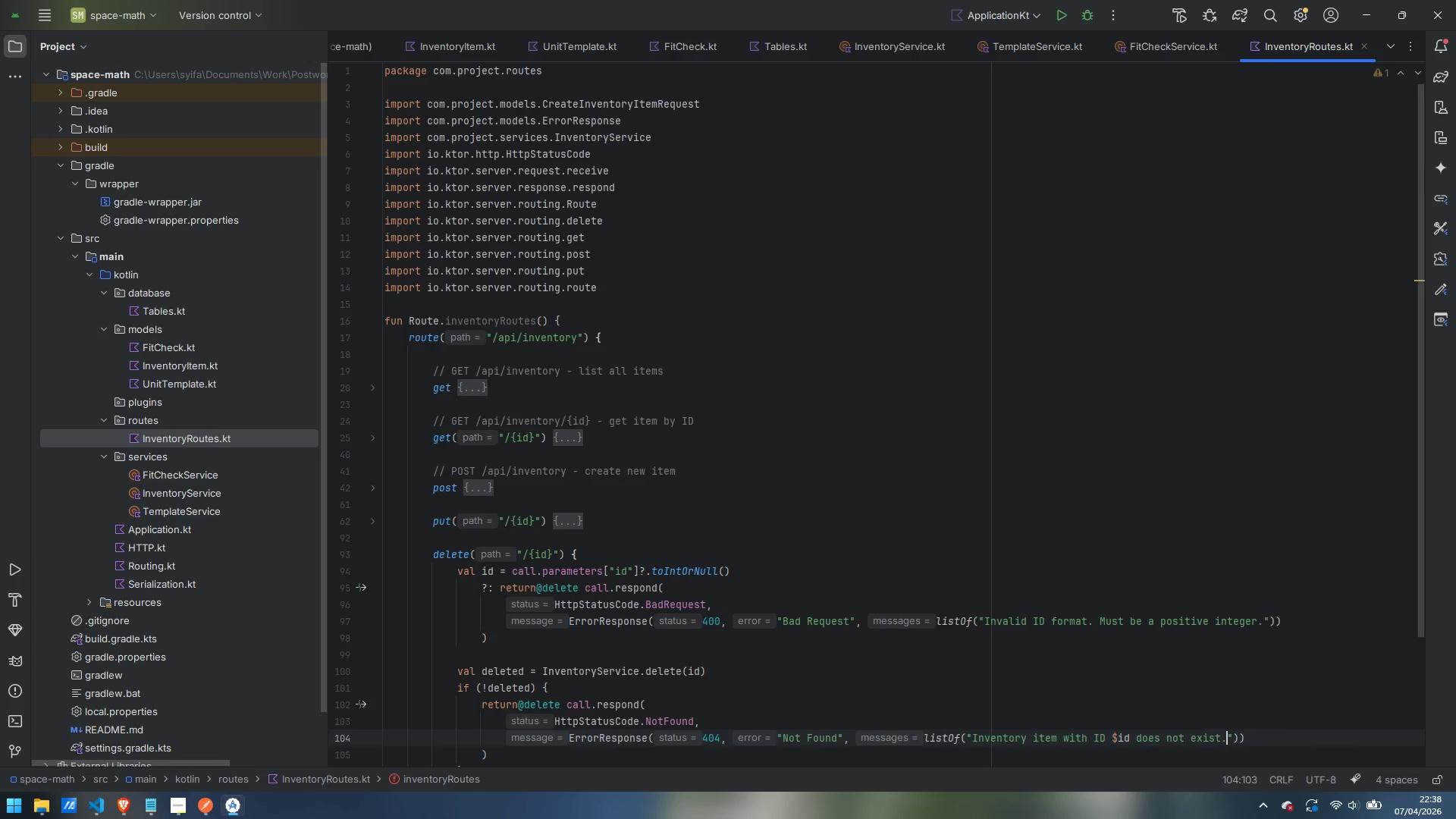 
key(ArrowDown)
 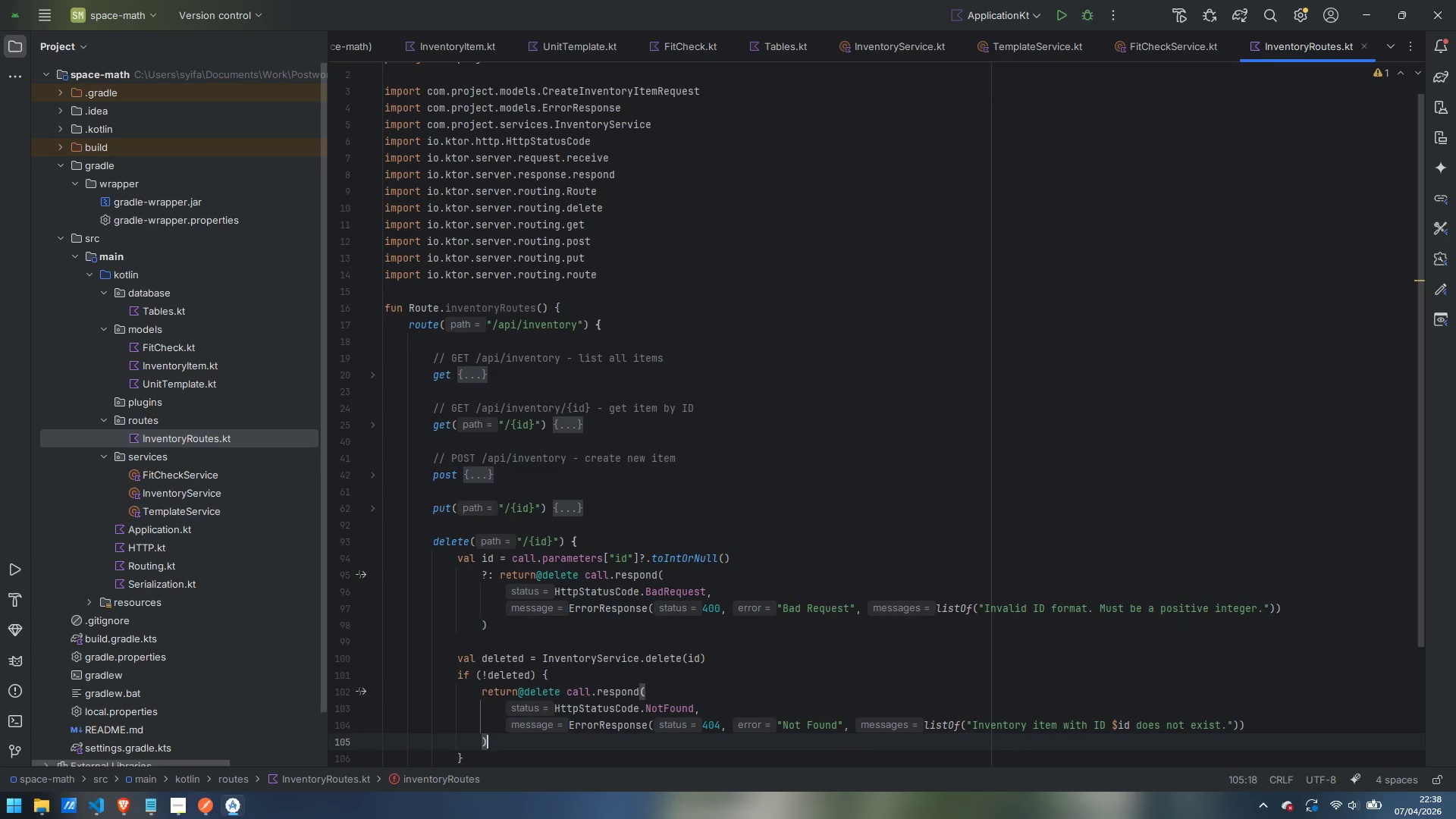 
key(ArrowDown)
 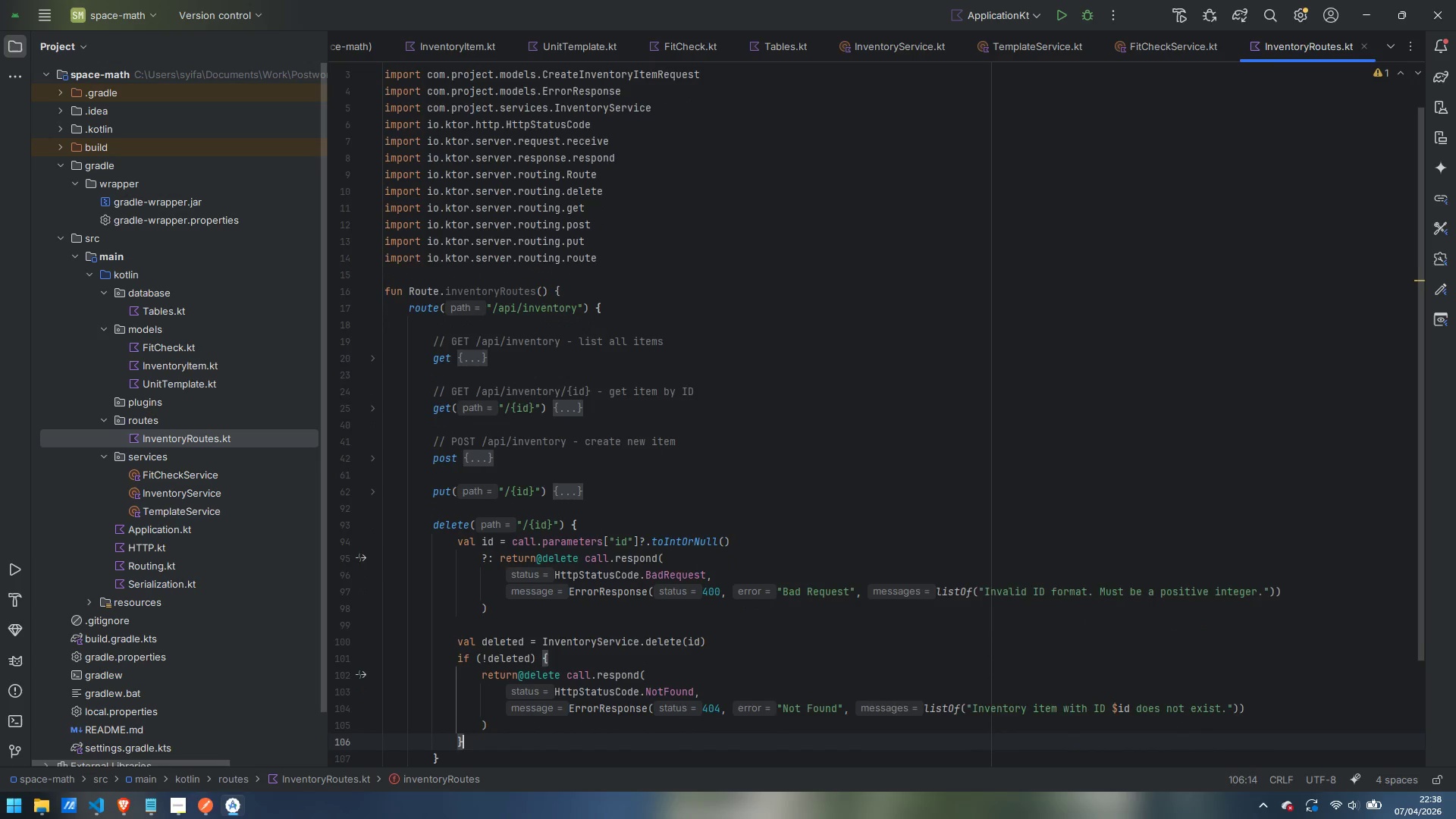 
key(Enter)
 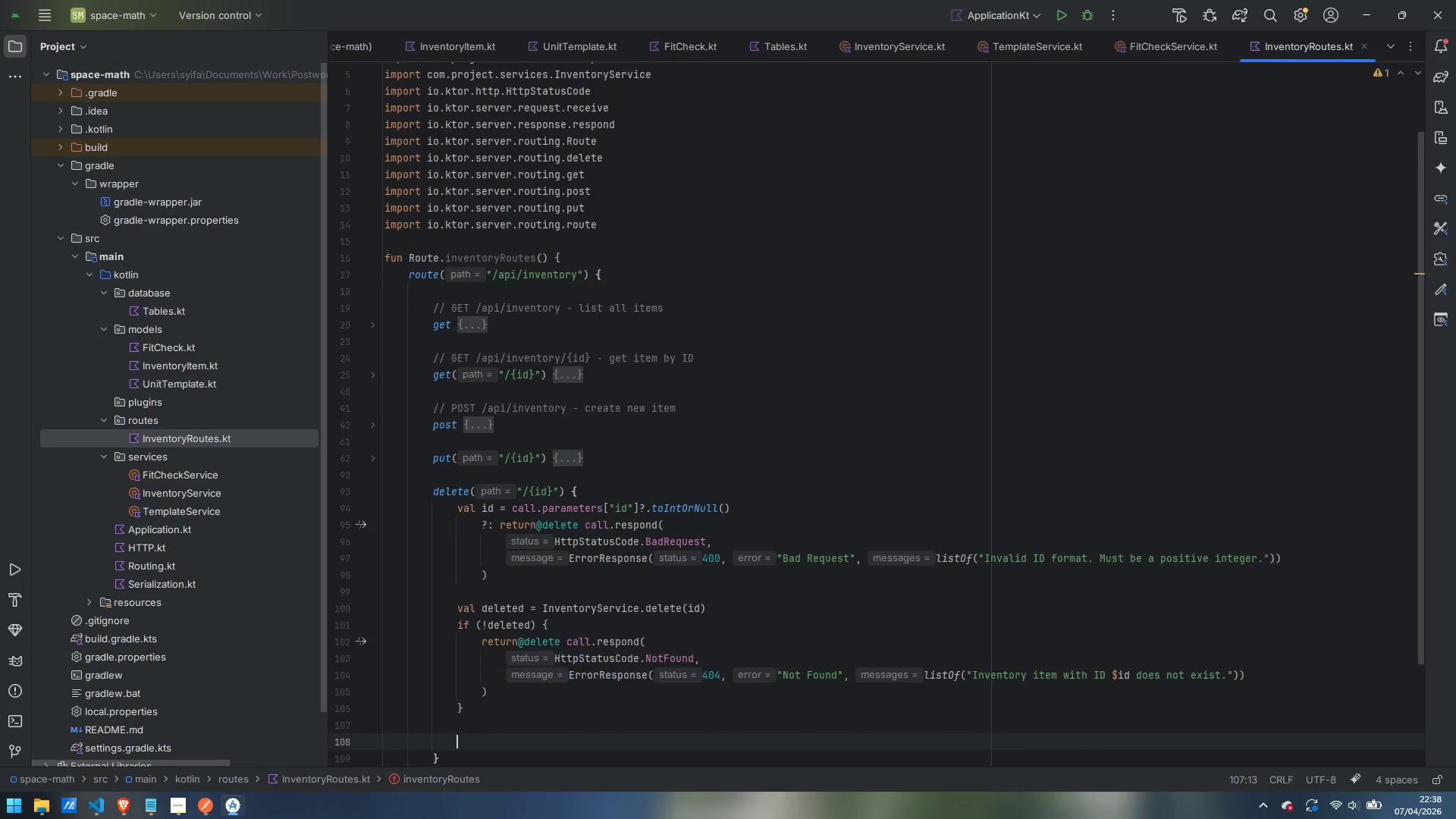 
key(Enter)
 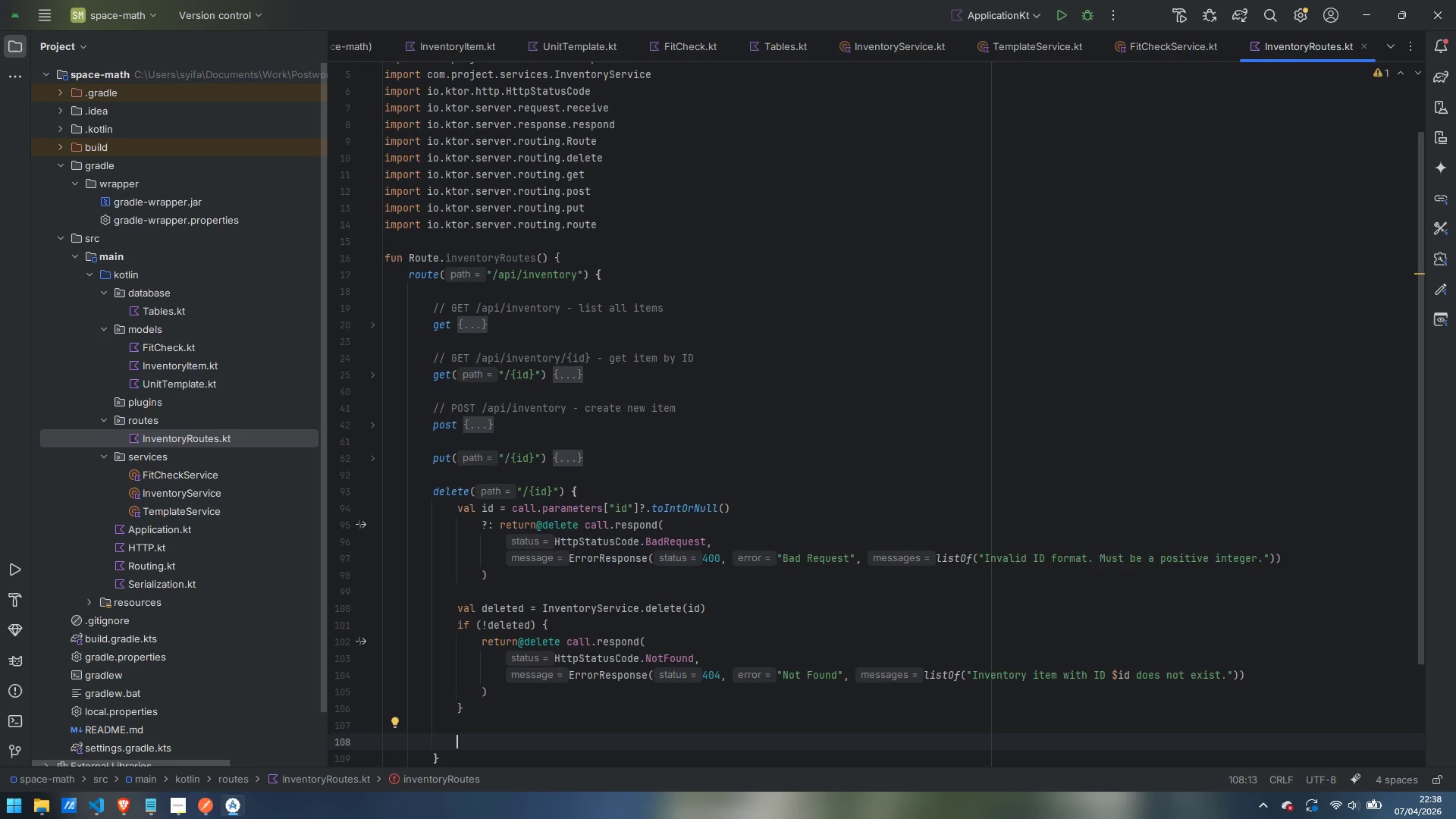 
type(call.respond(HttpStatusCode.OK, mapOf("message)
 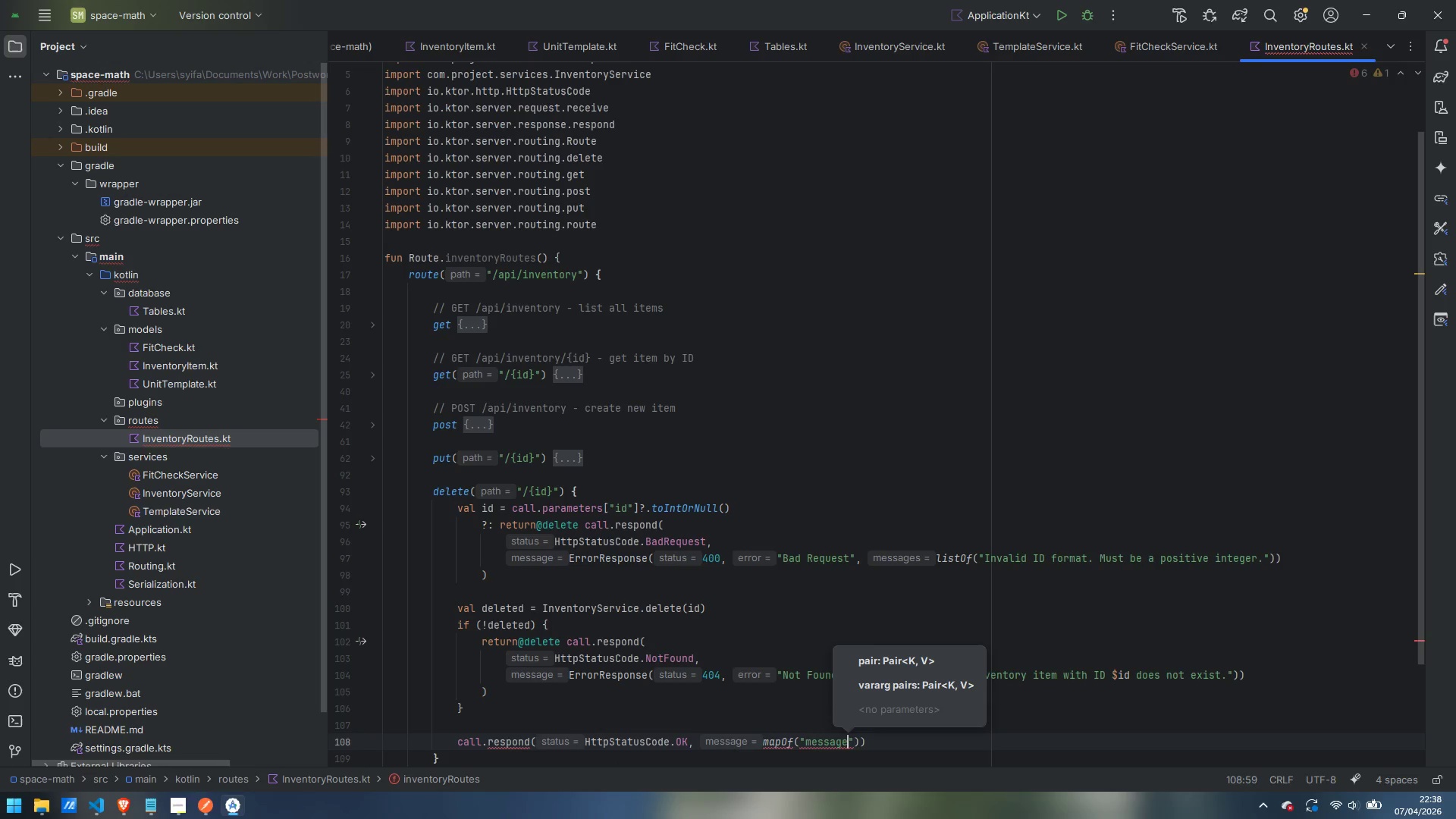 
key(ArrowRight)
 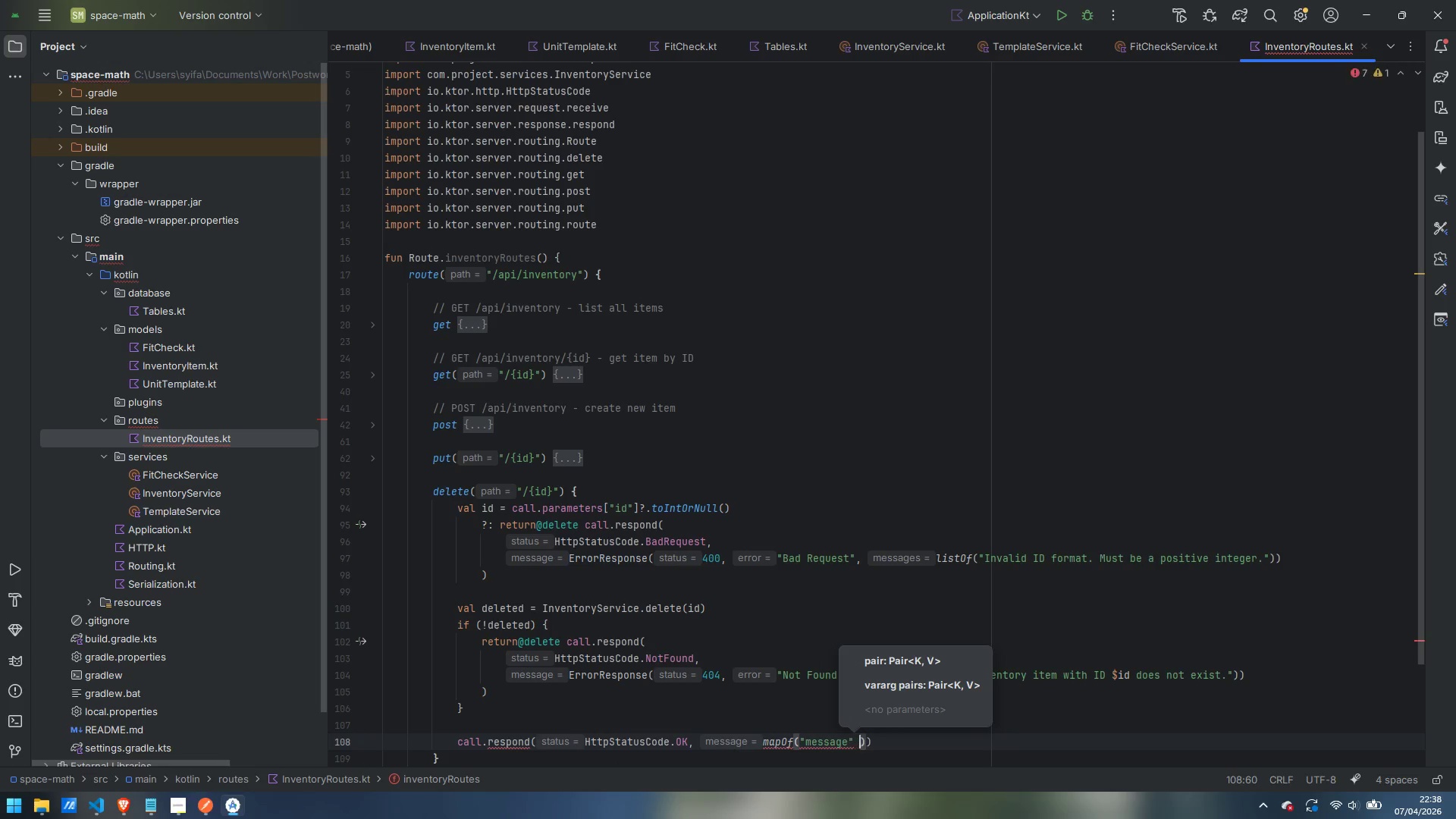 
type( tp )
key(Backspace)
key(Backspace)
type(o "Inventory item $id deleted successully)
 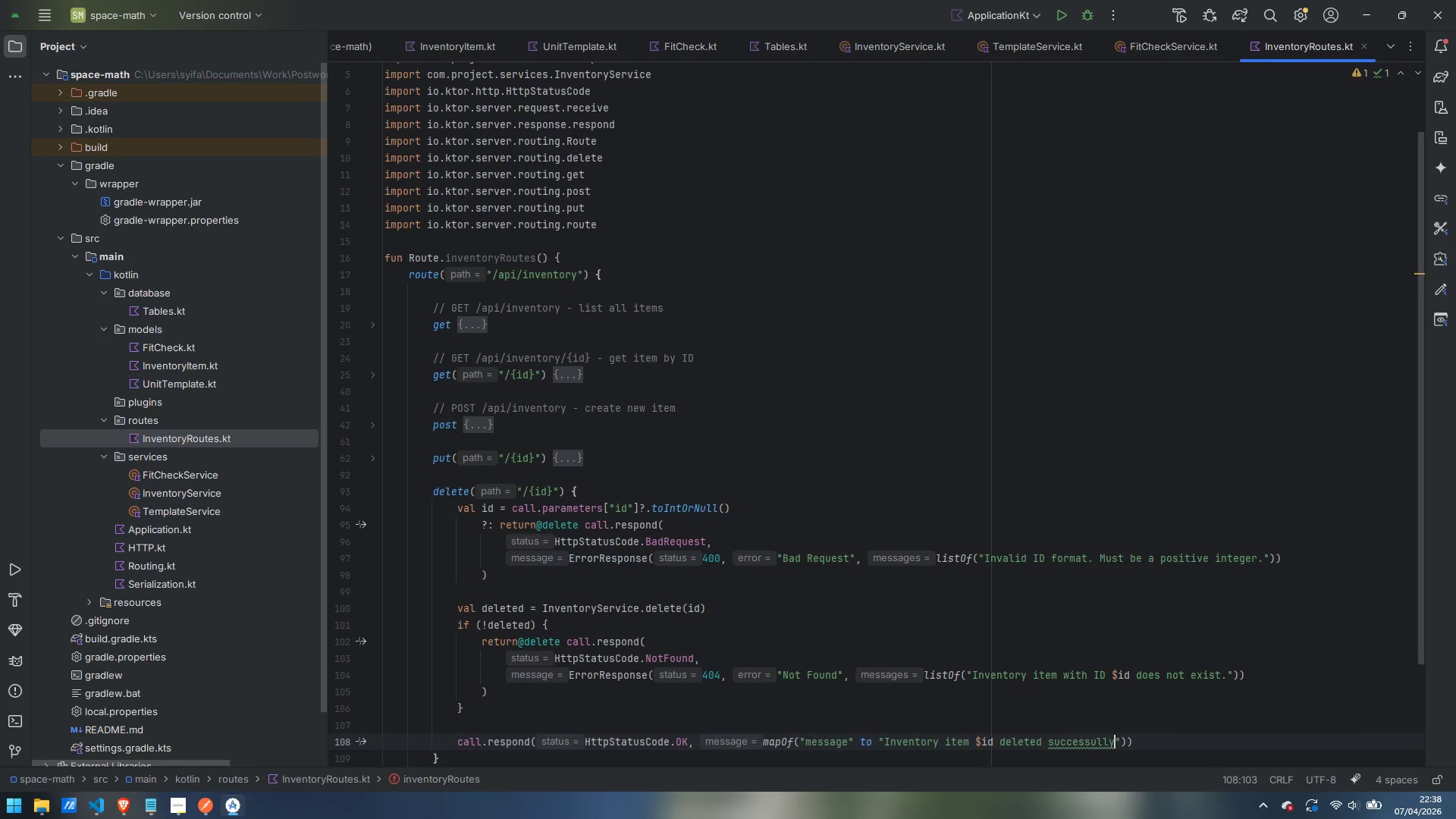 
key(ArrowLeft)
 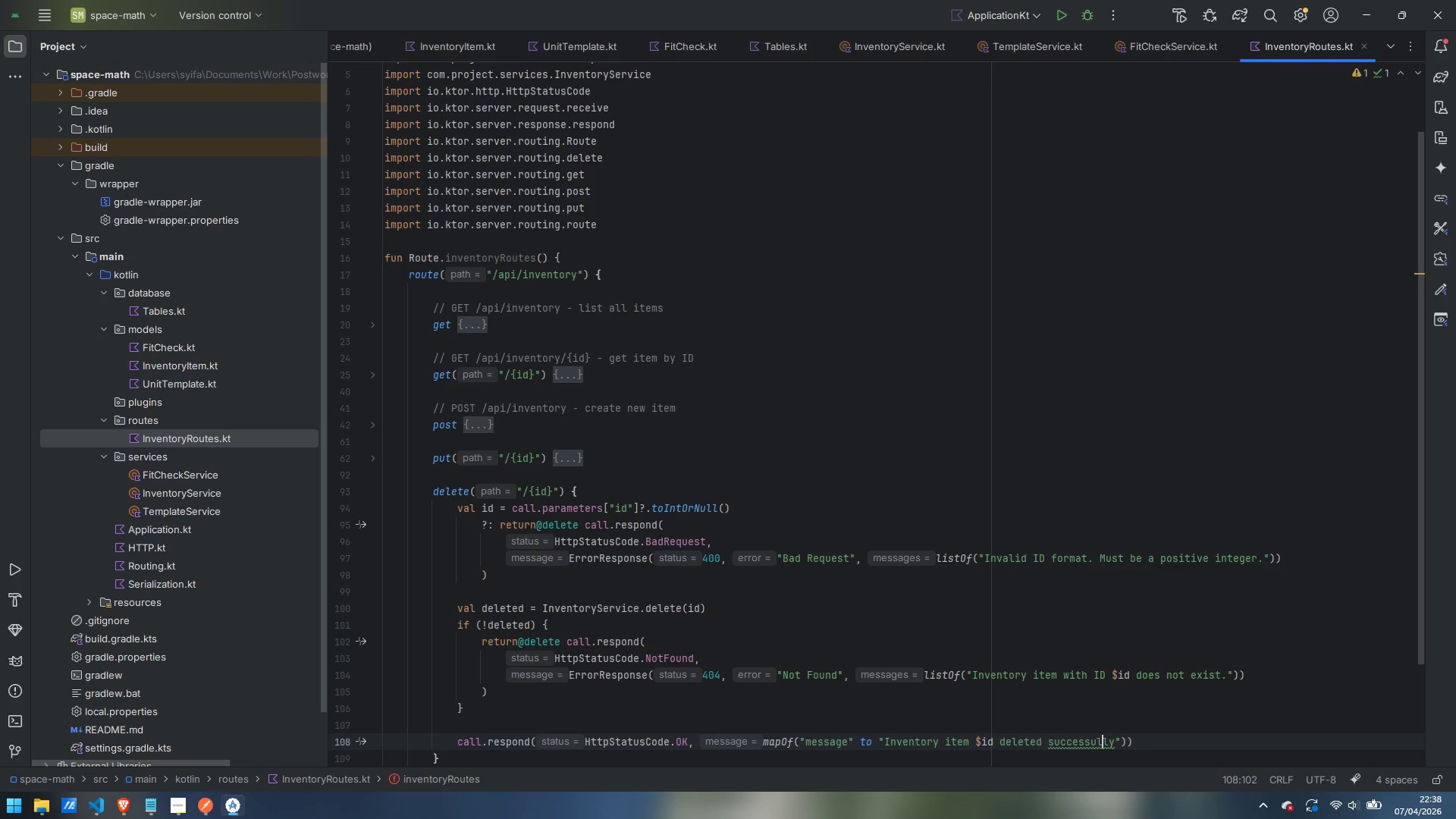 
key(ArrowLeft)
 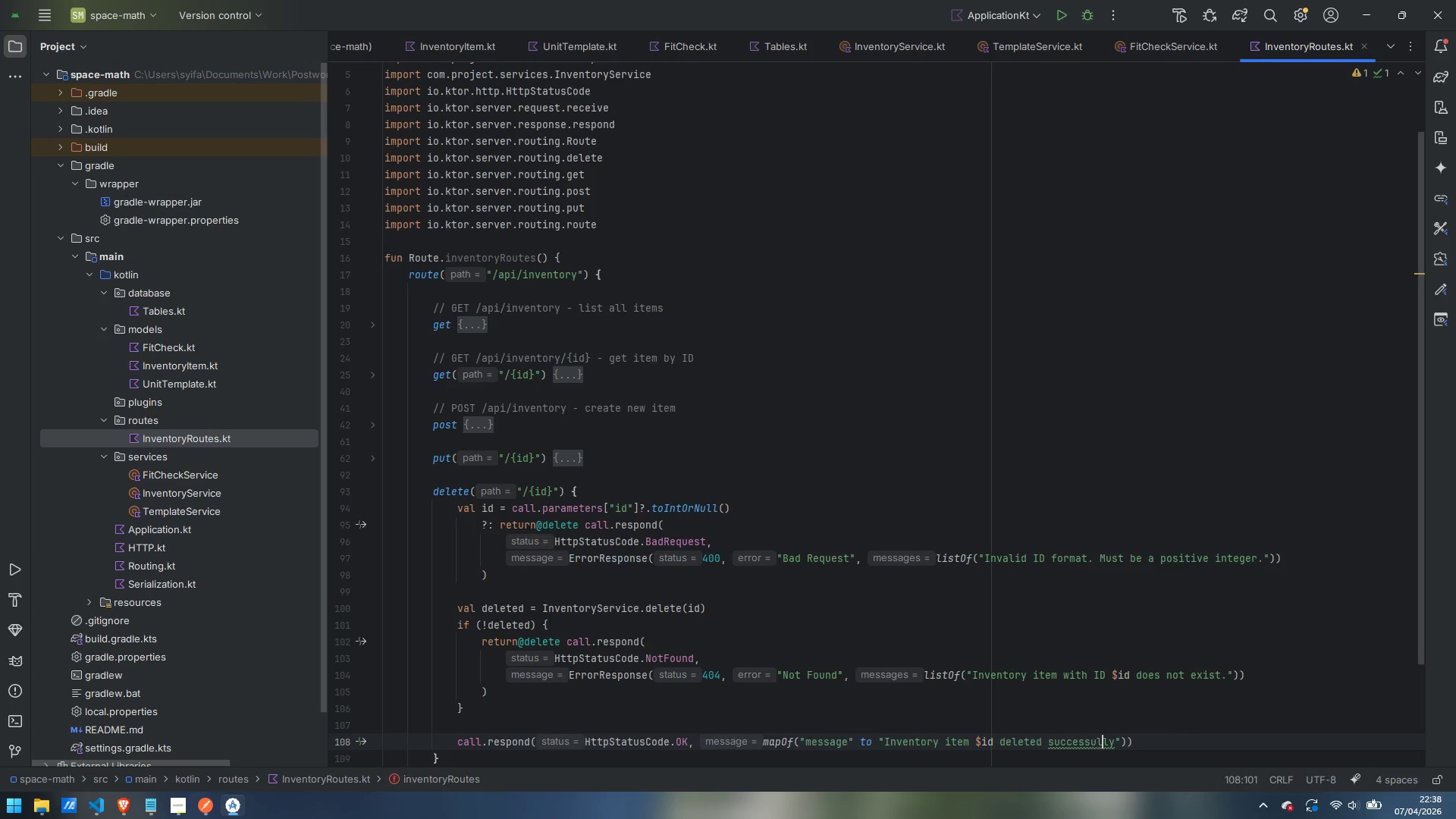 
key(ArrowLeft)
 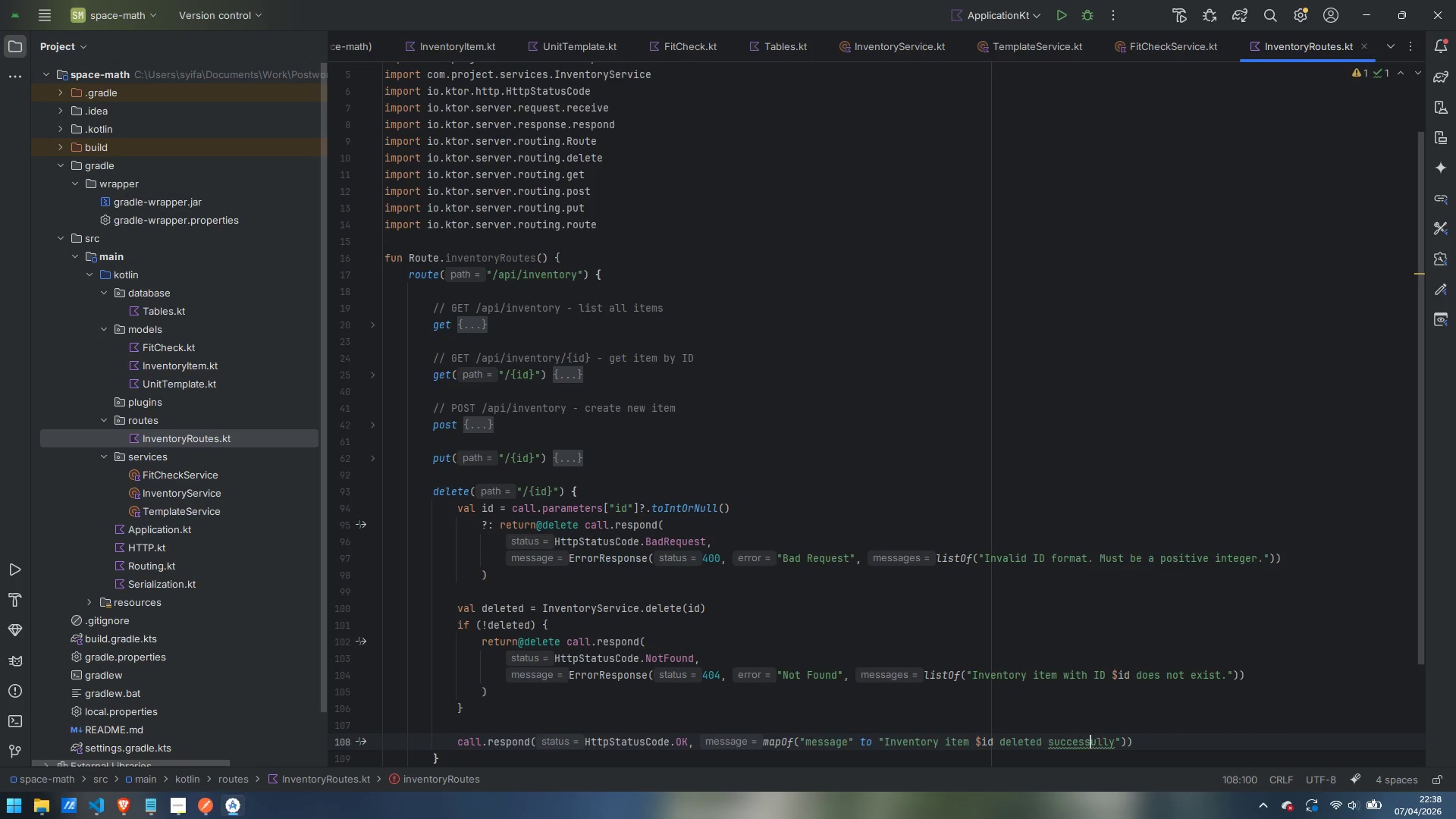 
key(ArrowLeft)
 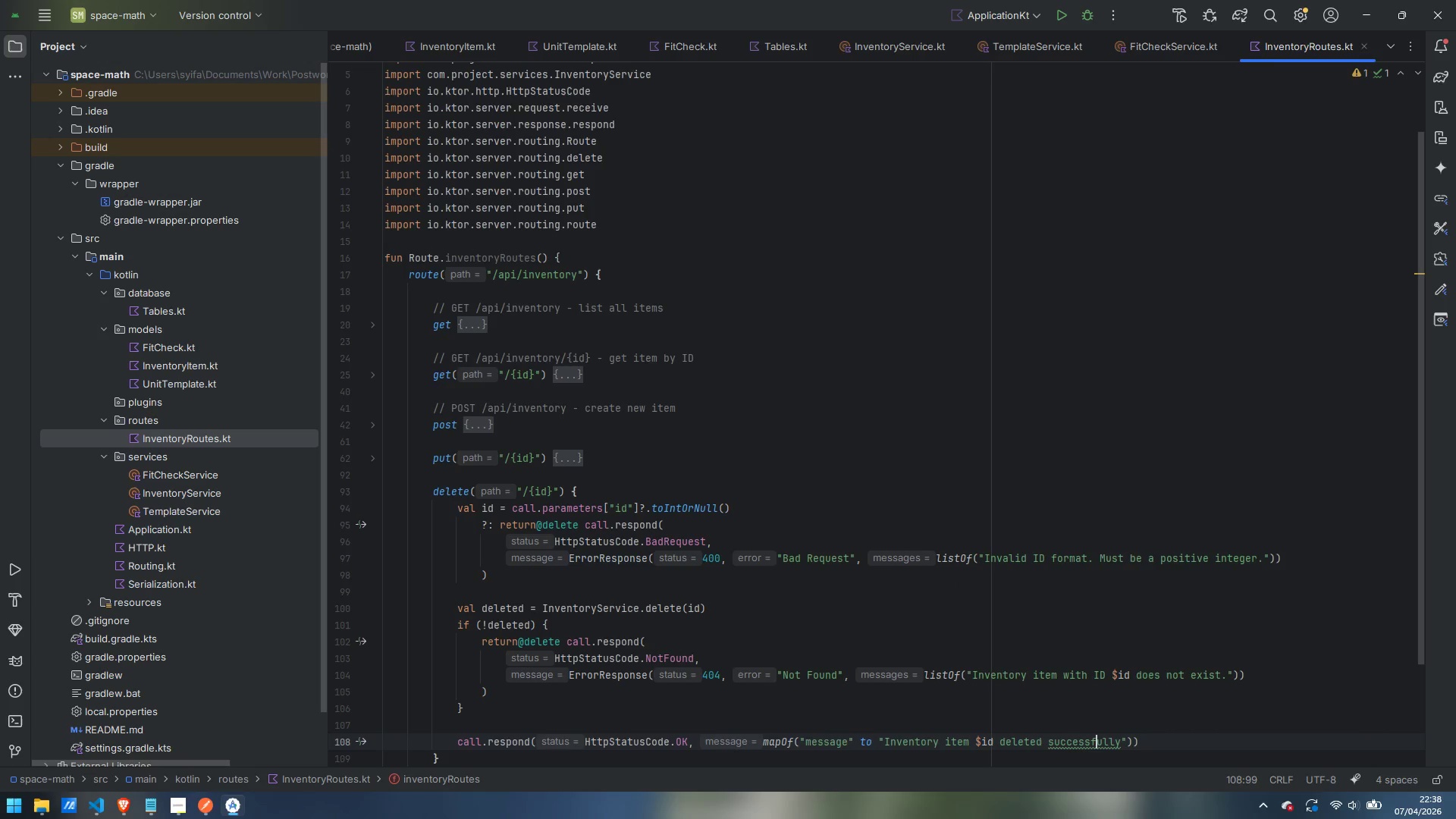 
key(F)
 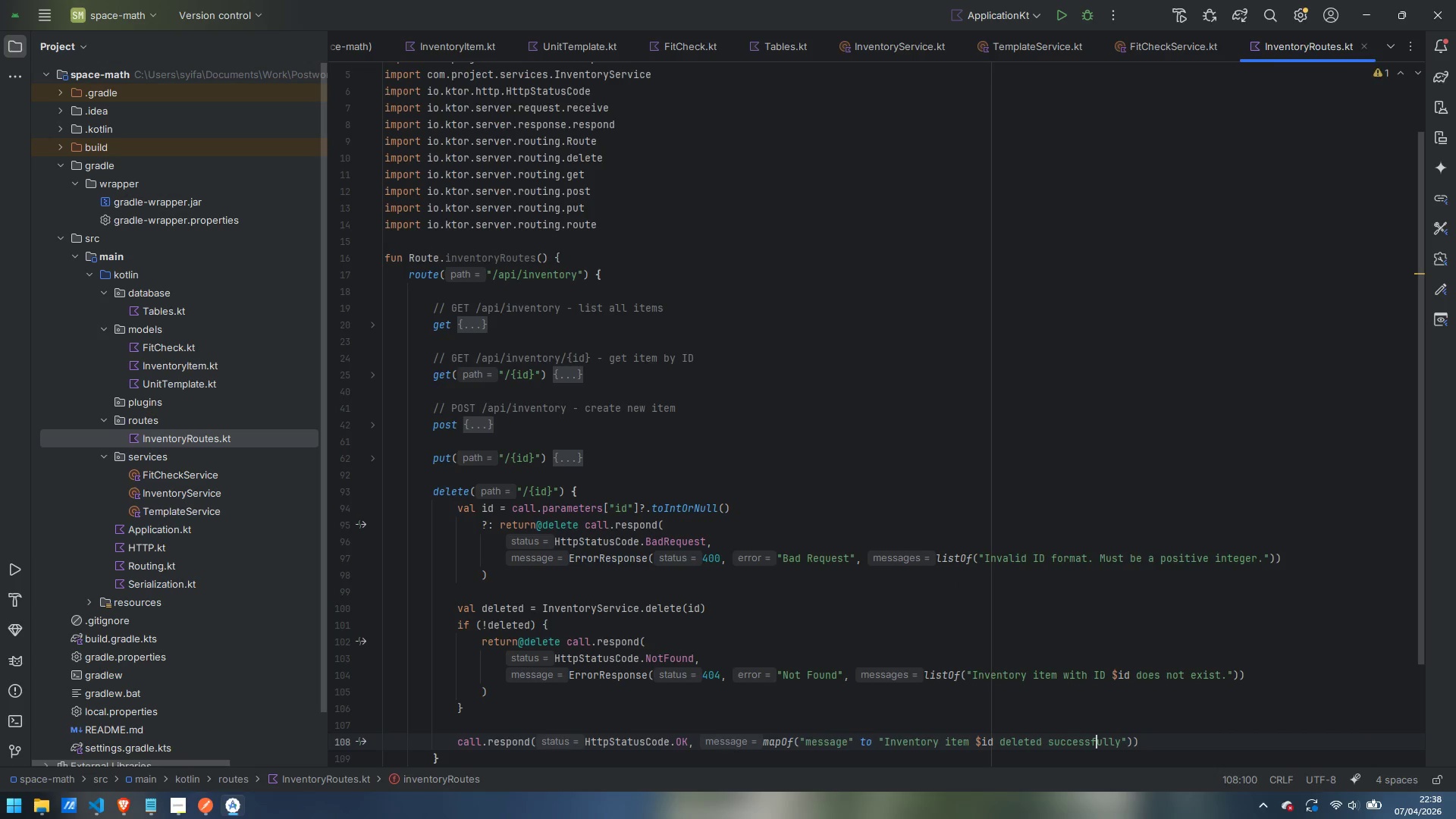 
key(Control+ArrowRight)
 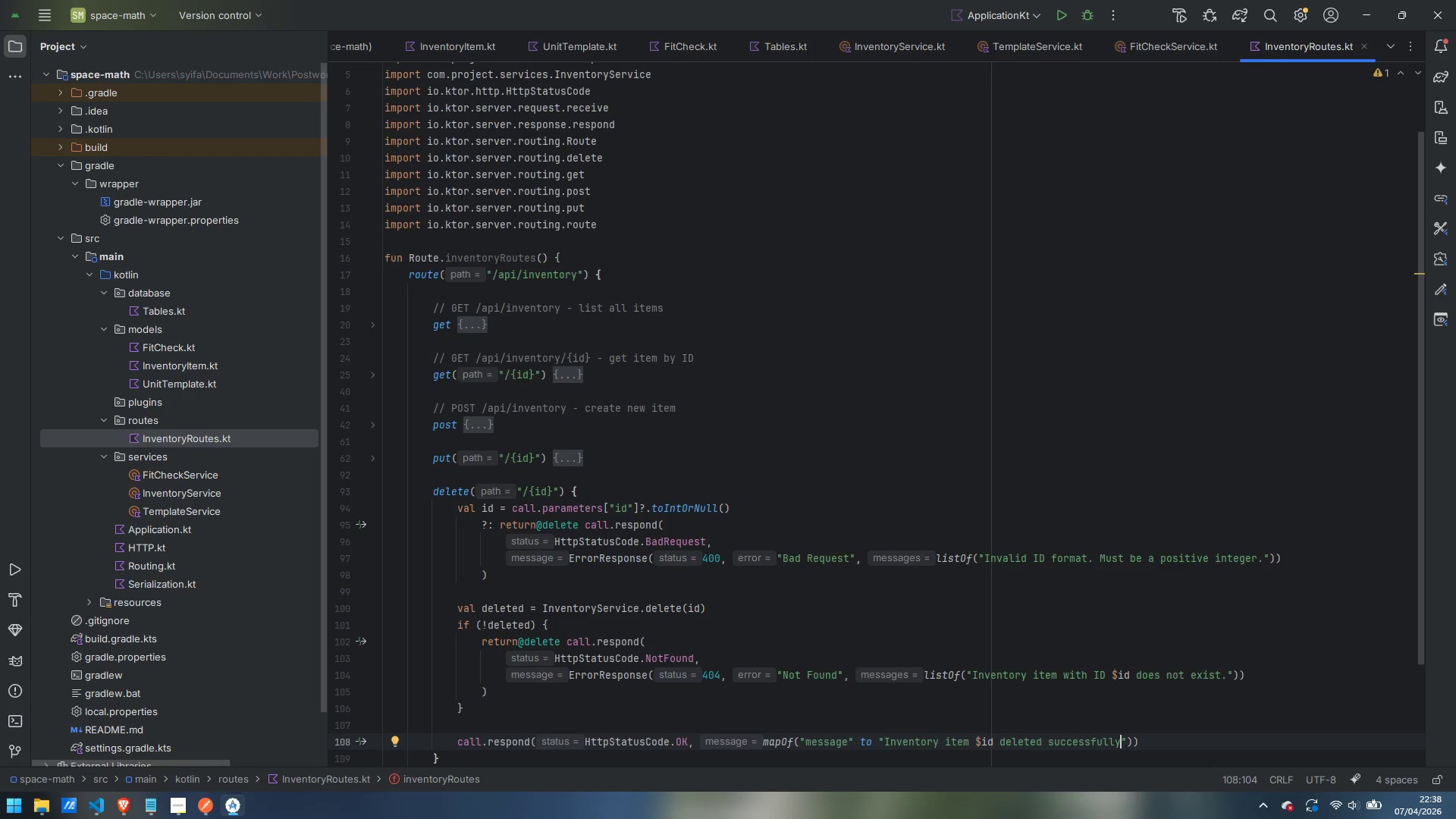 
key(Period)
 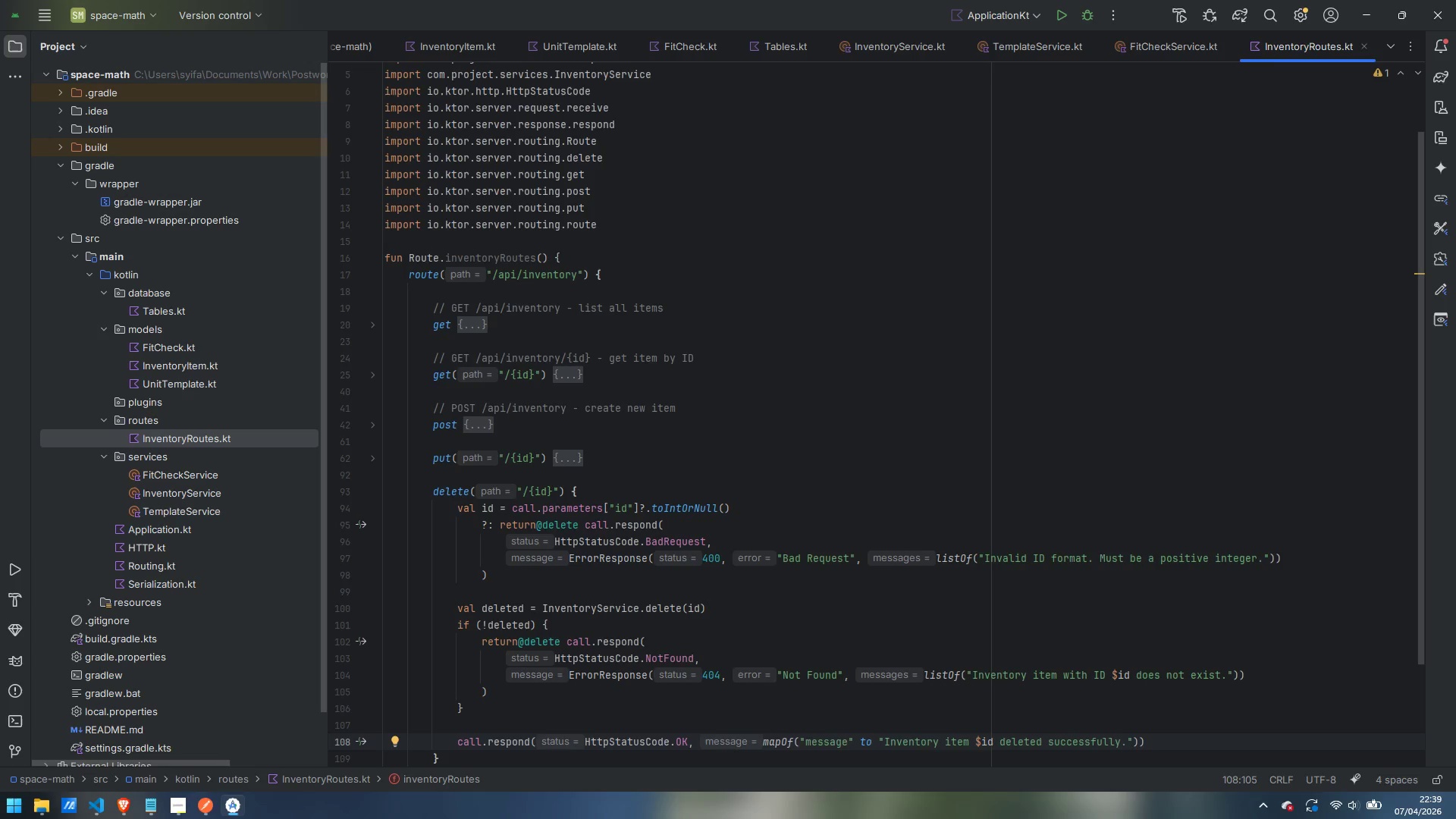 
wait(21.64)
 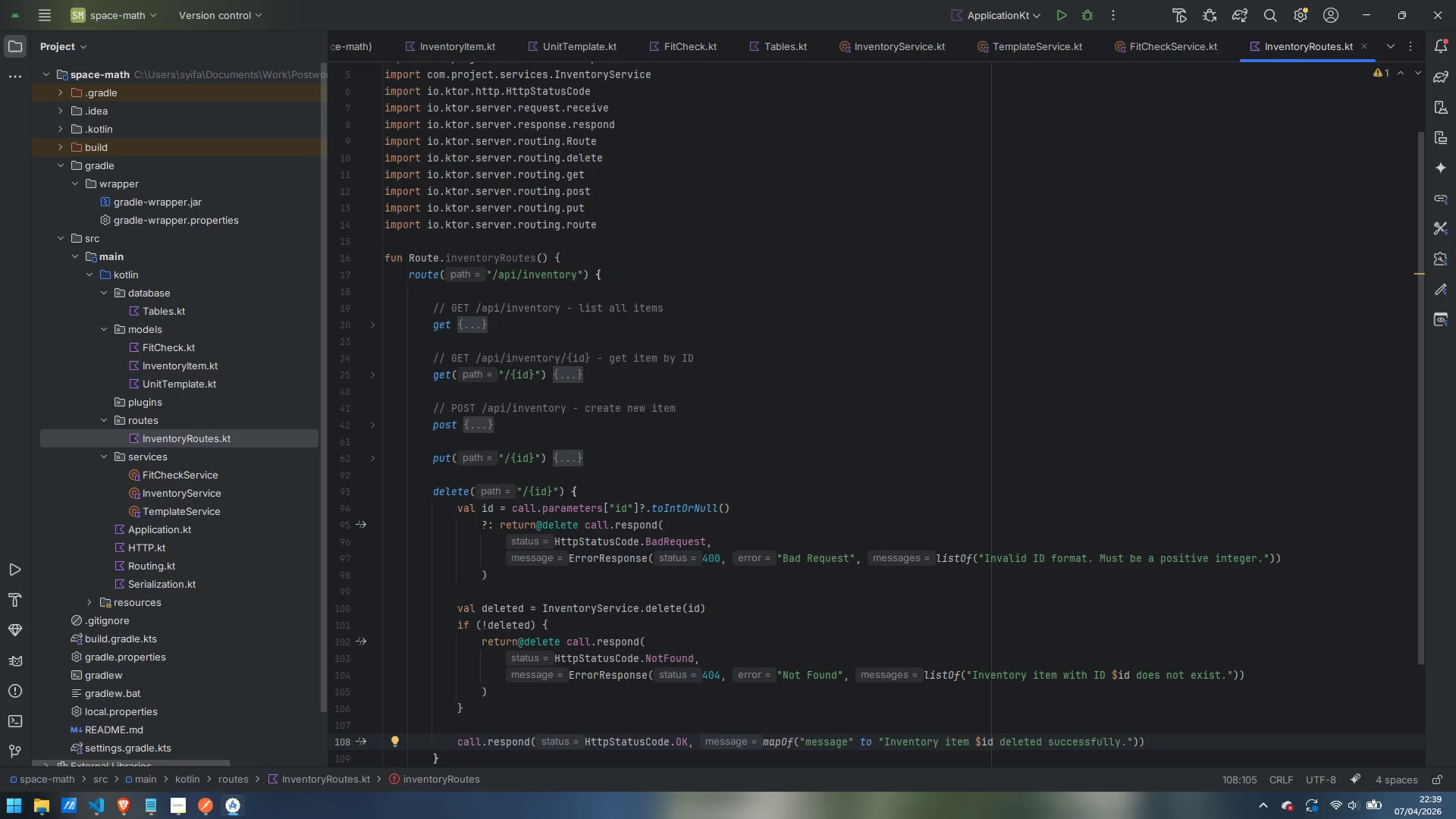 
scroll: coordinate [972, 395], scroll_direction: down, amount: 5.0
 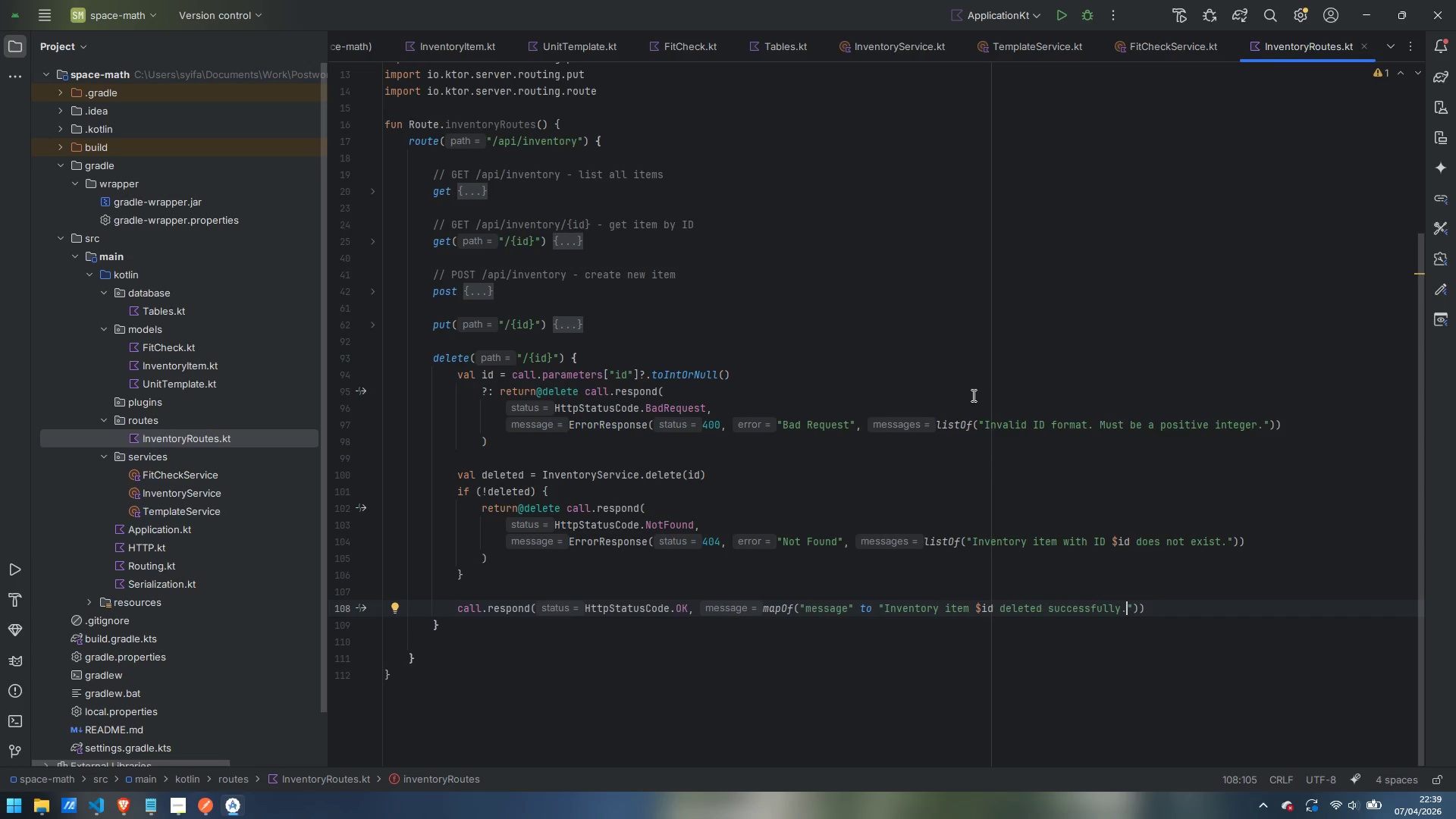 
scroll: coordinate [972, 395], scroll_direction: up, amount: 10.0
 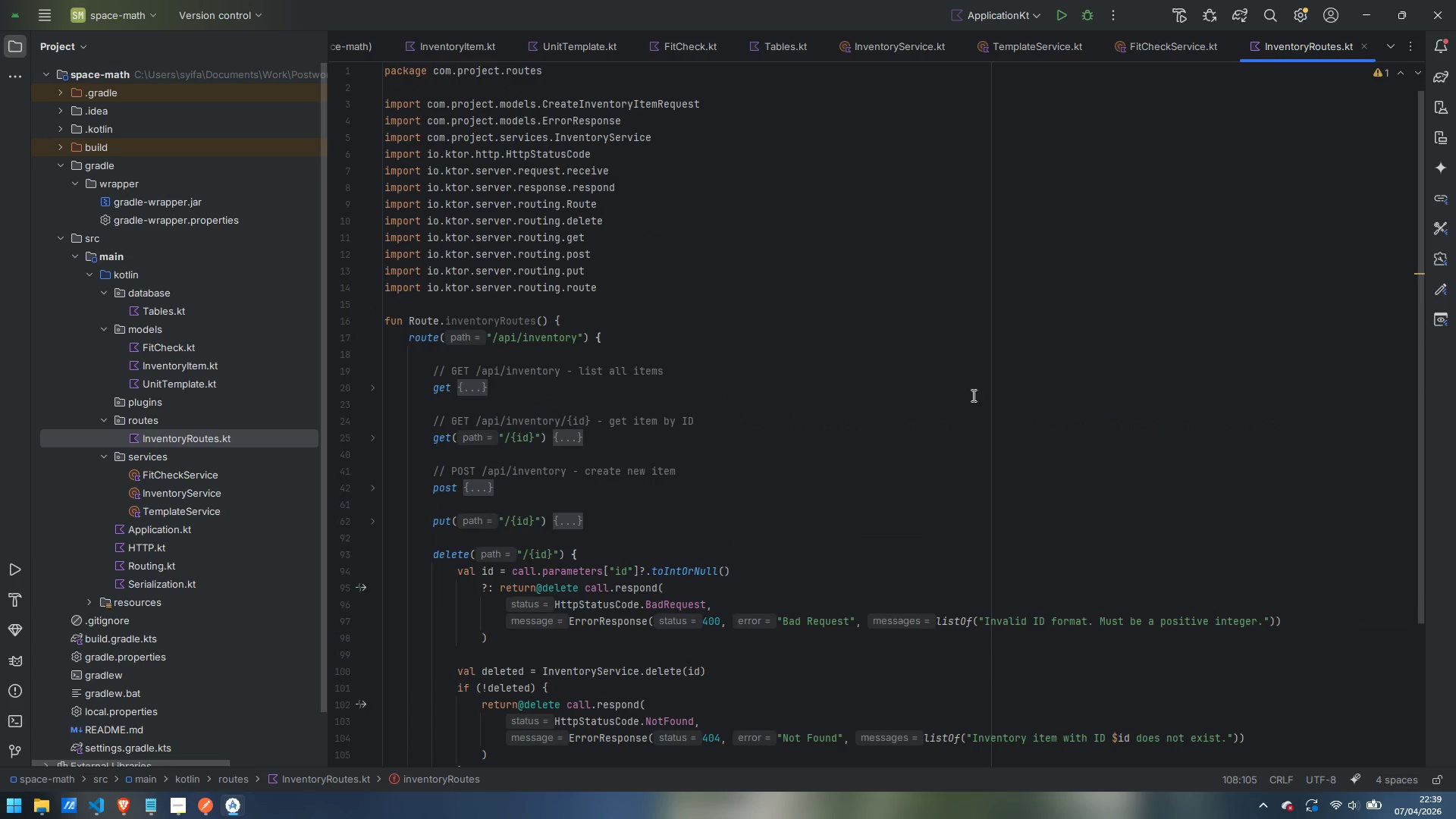 
scroll: coordinate [972, 395], scroll_direction: down, amount: 5.0
 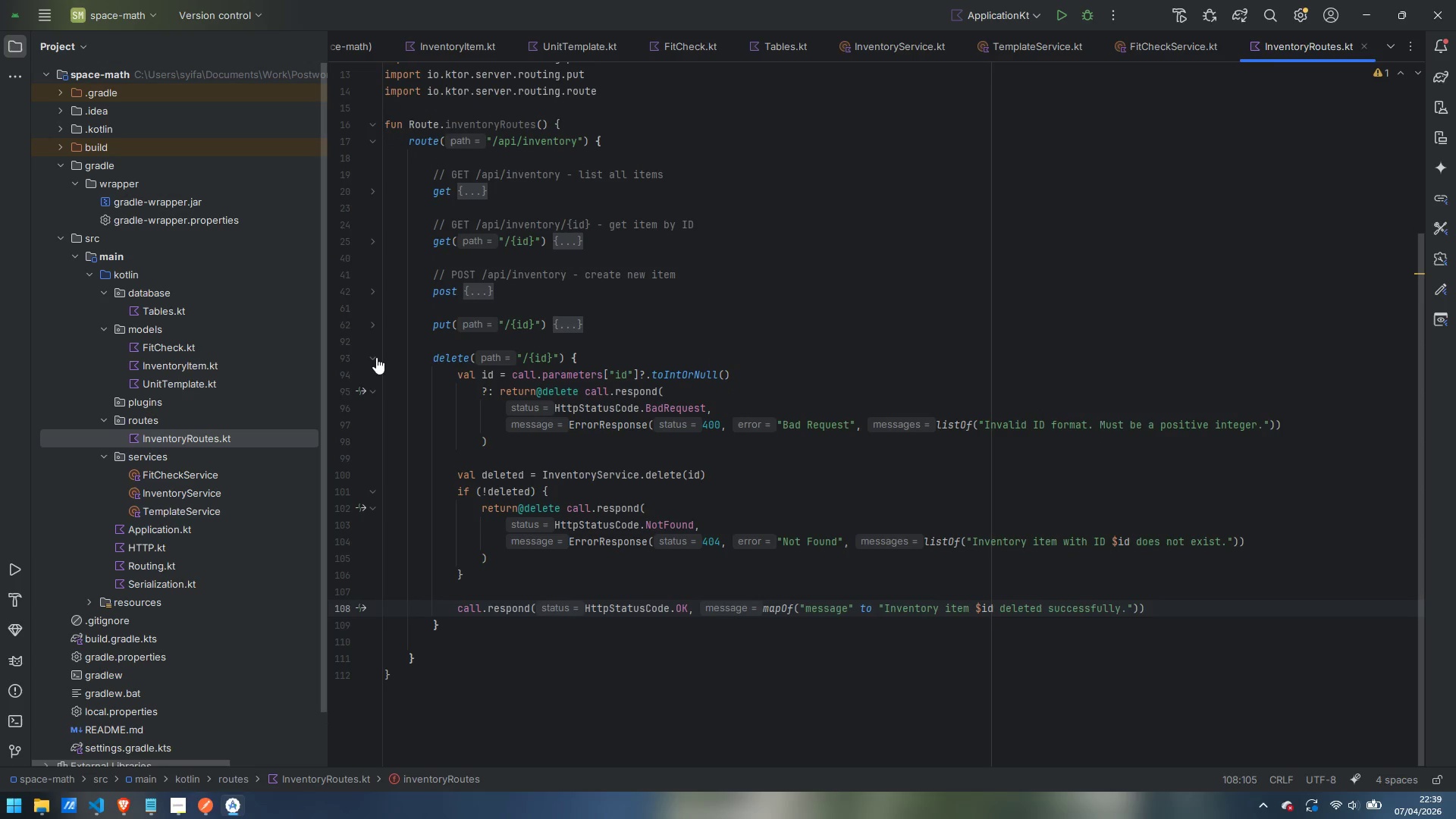 
left_click([376, 357])
 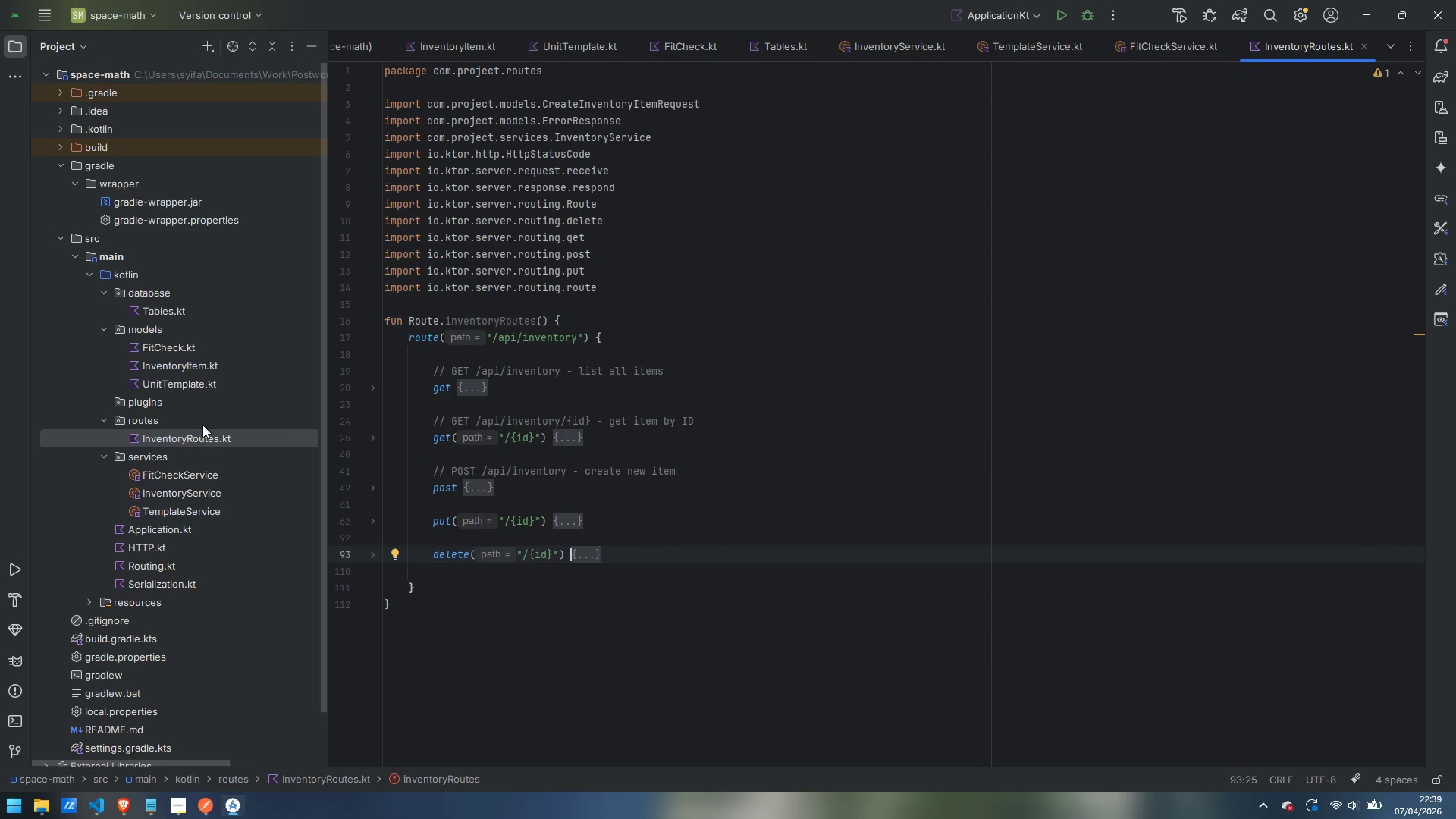 
right_click([152, 419])
 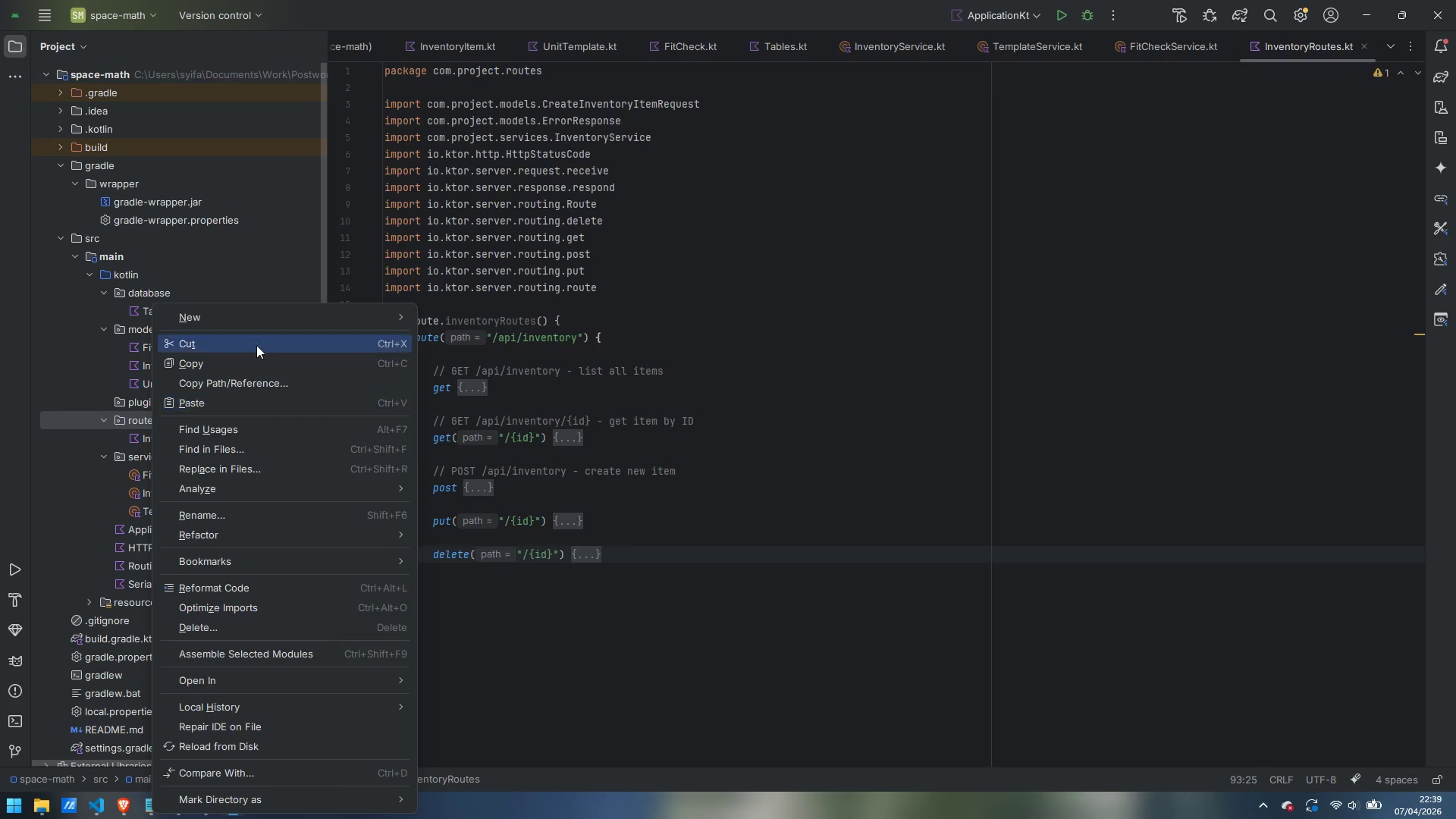 
left_click([478, 333])
 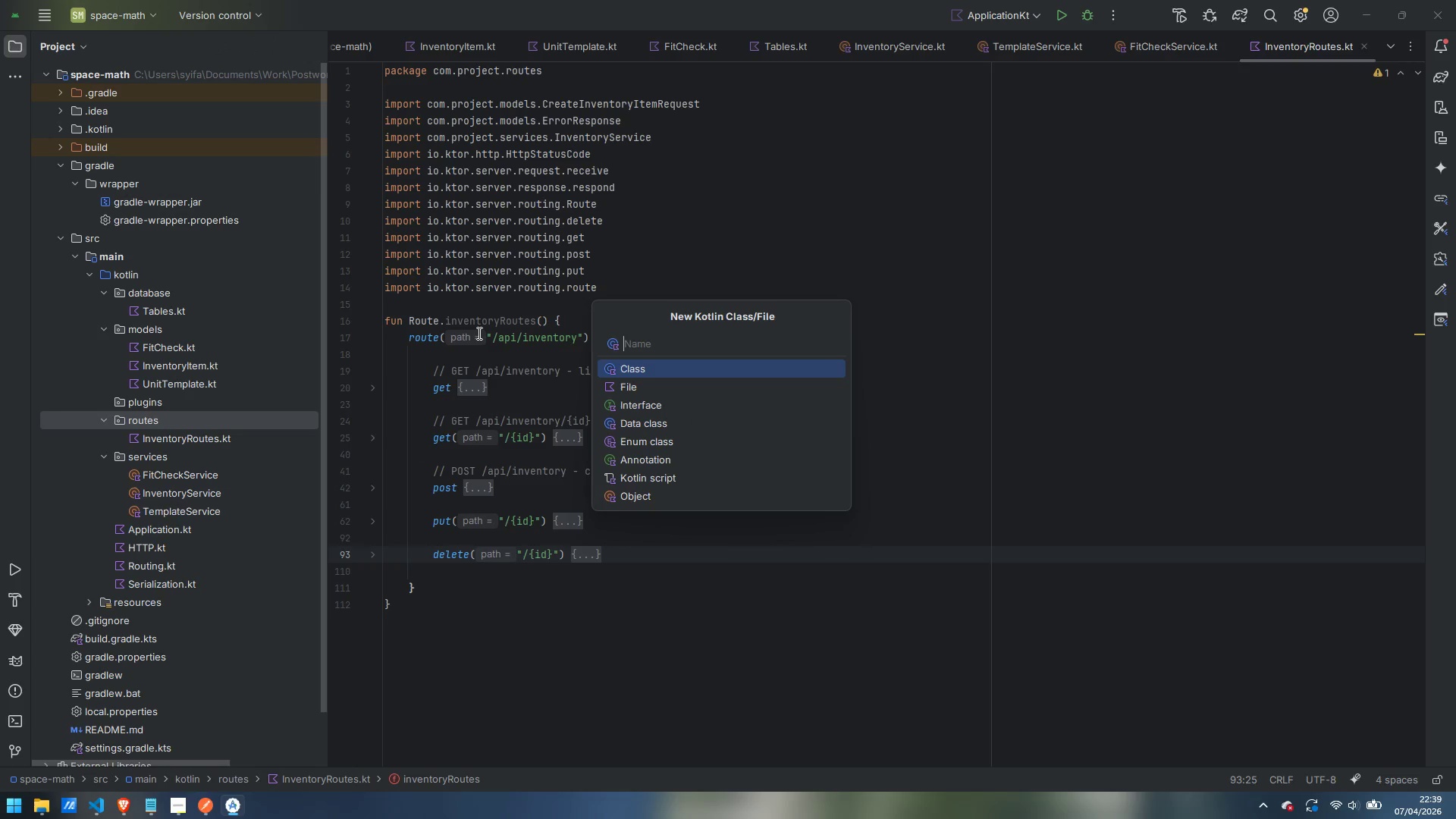 
key(ArrowDown)
 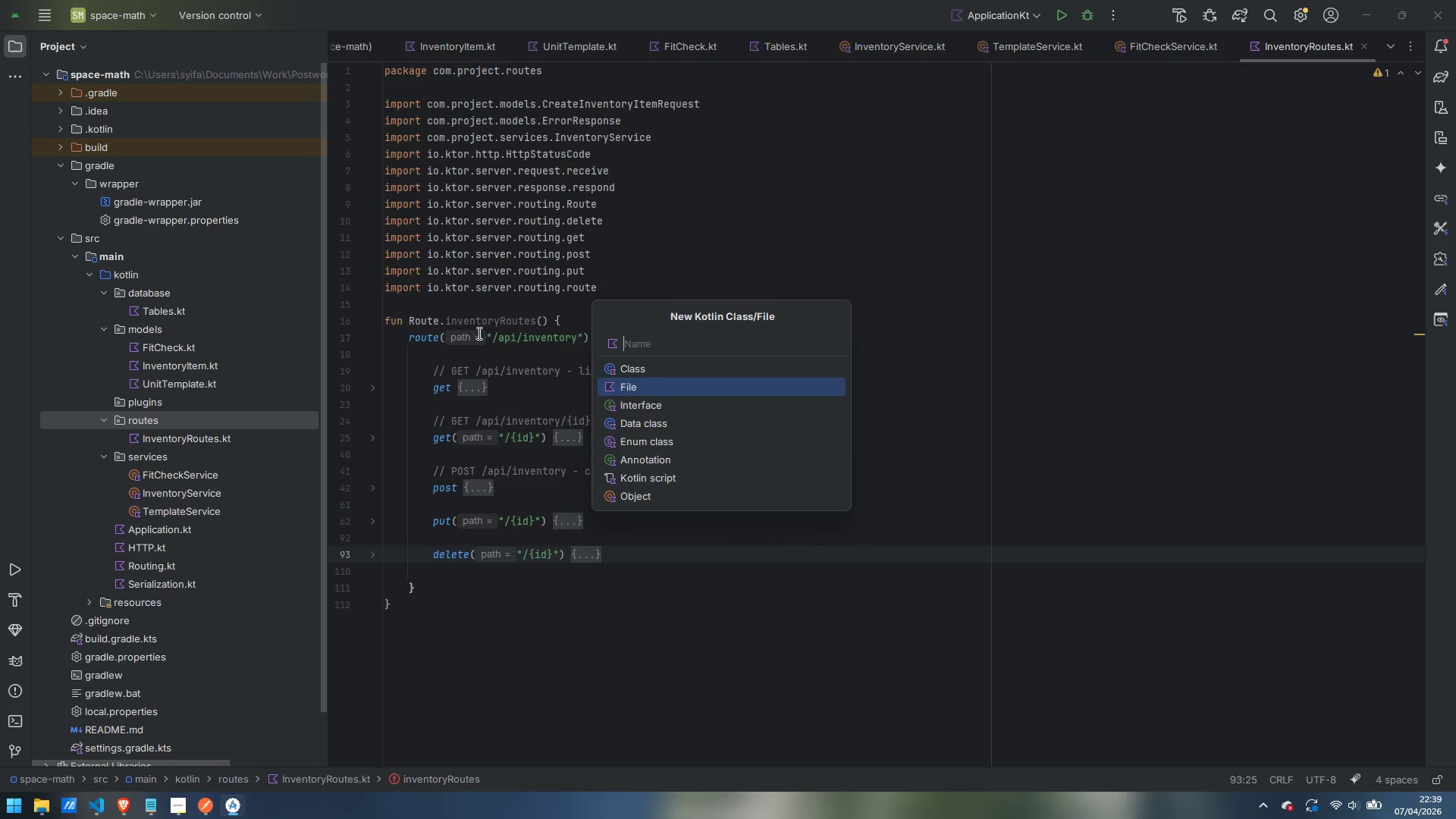 
type(TemplateRoutes)
 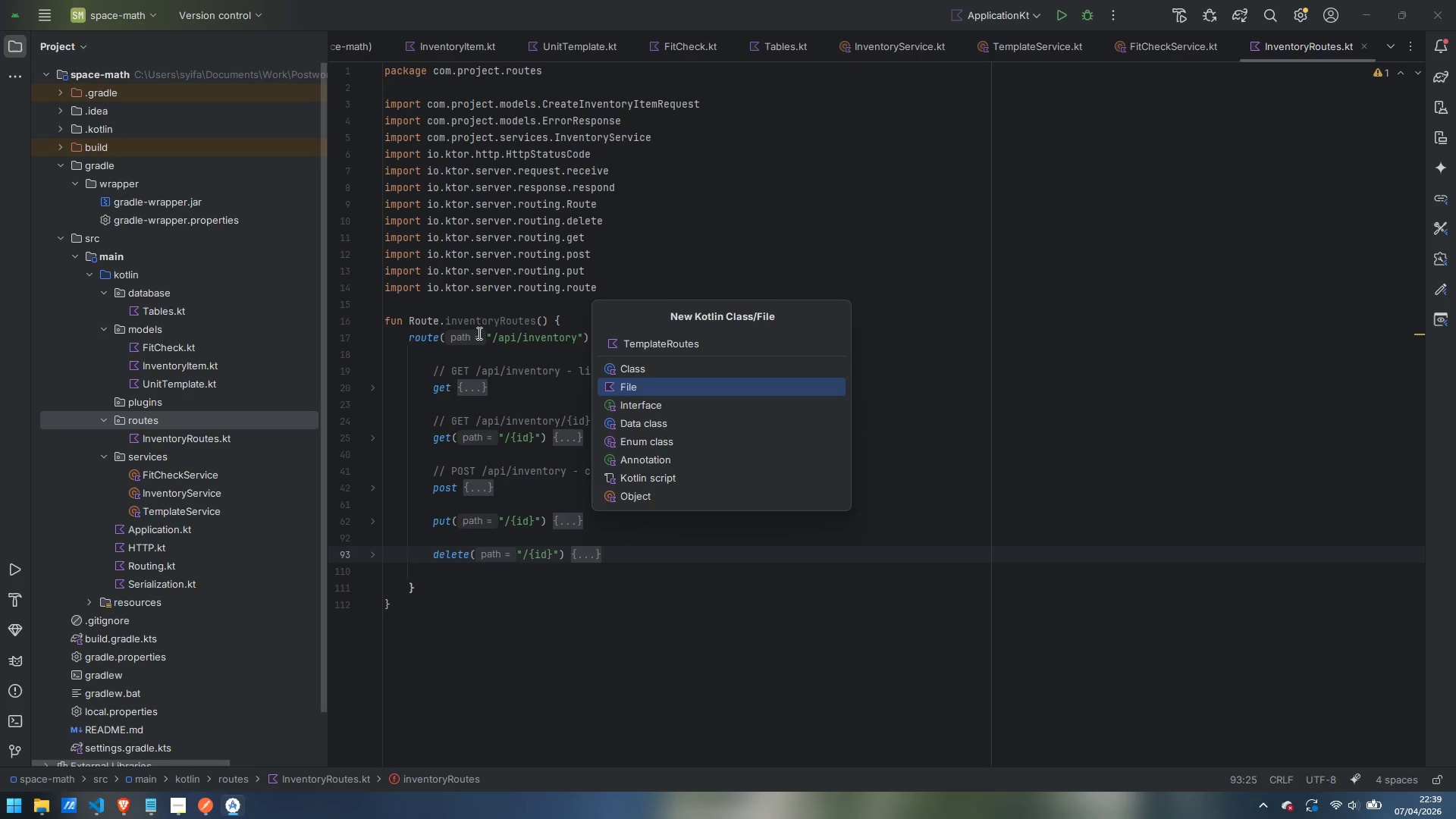 
key(Enter)
 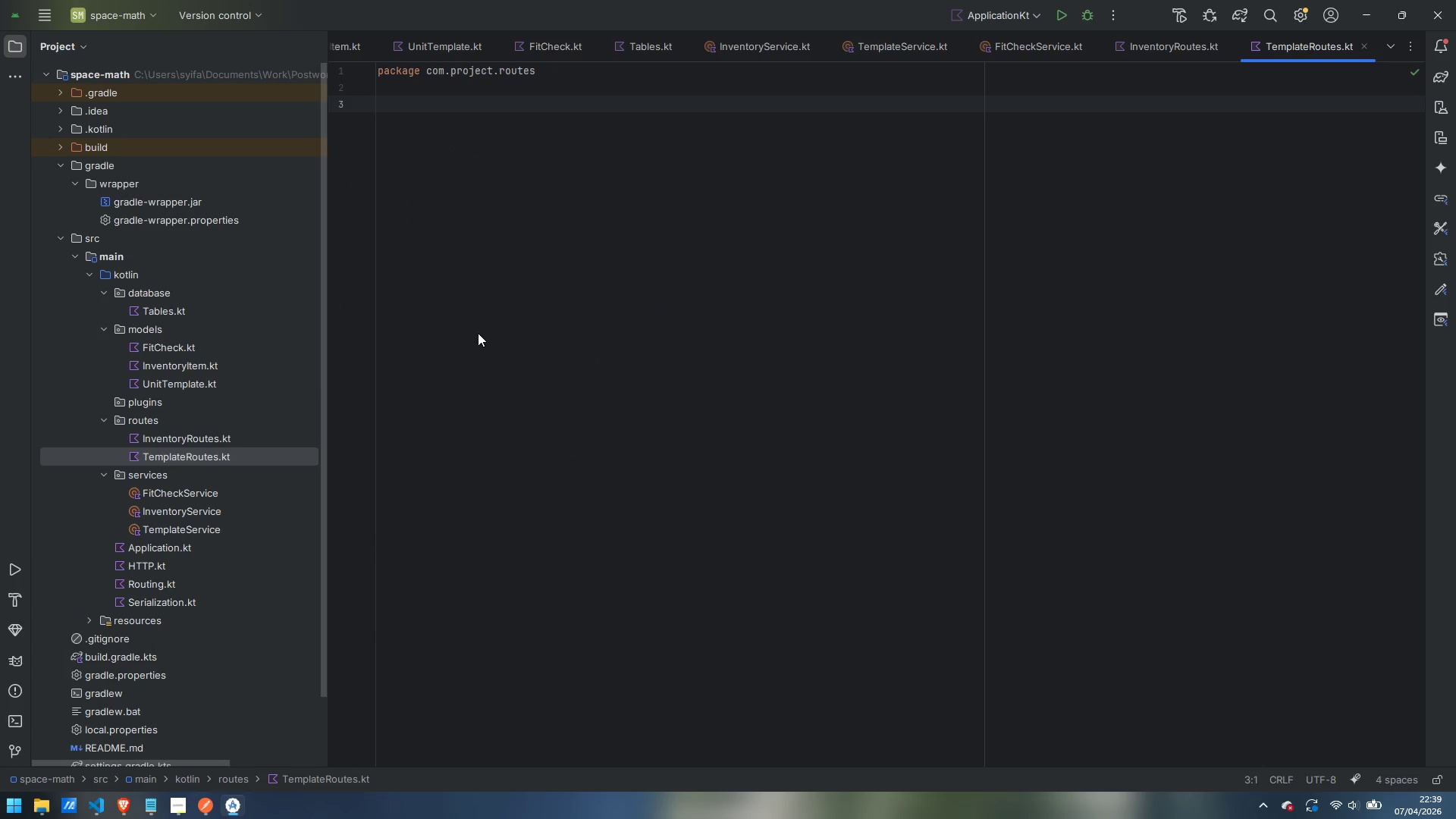 
type(fun ROute)
 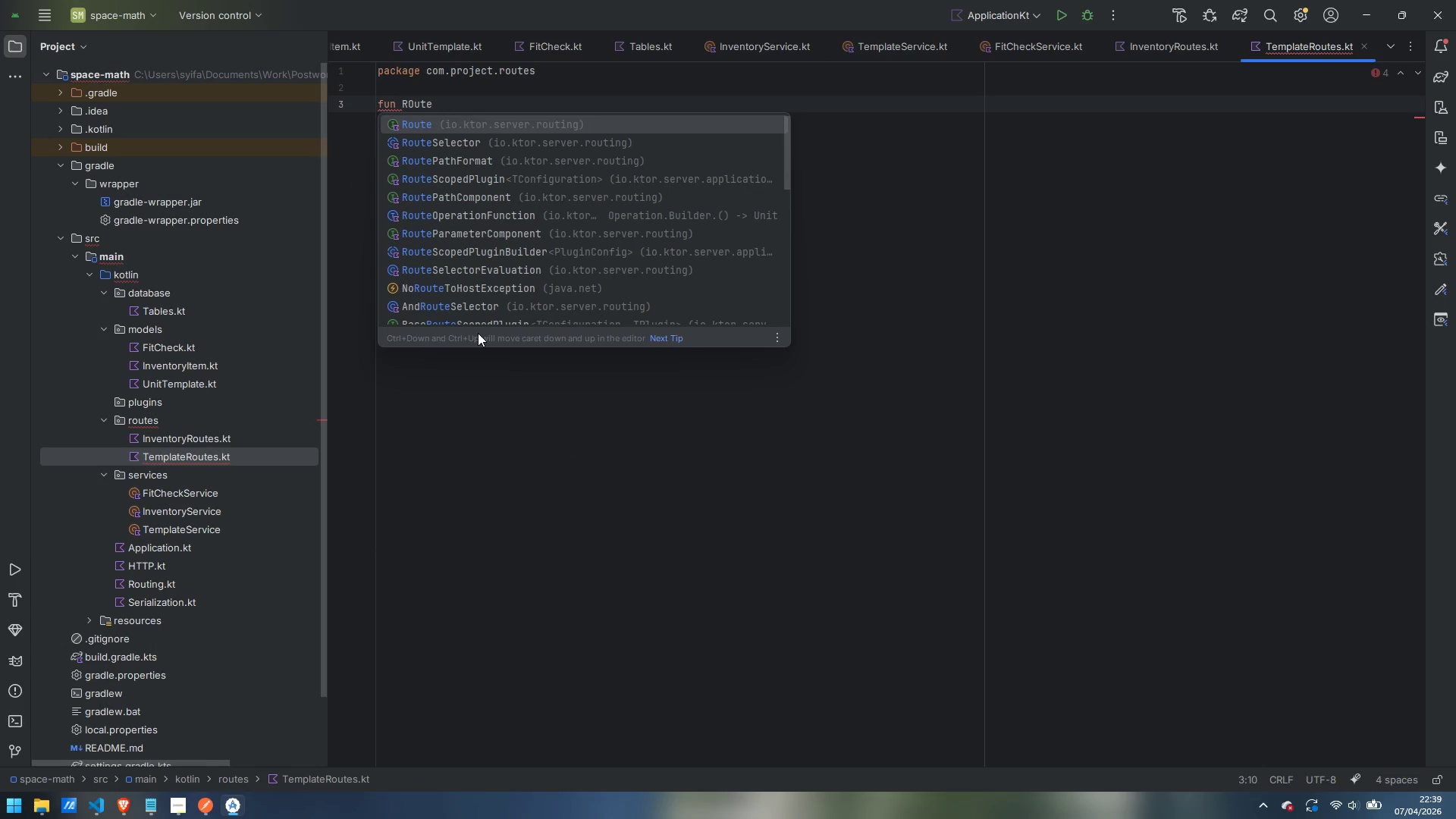 
key(Enter)
 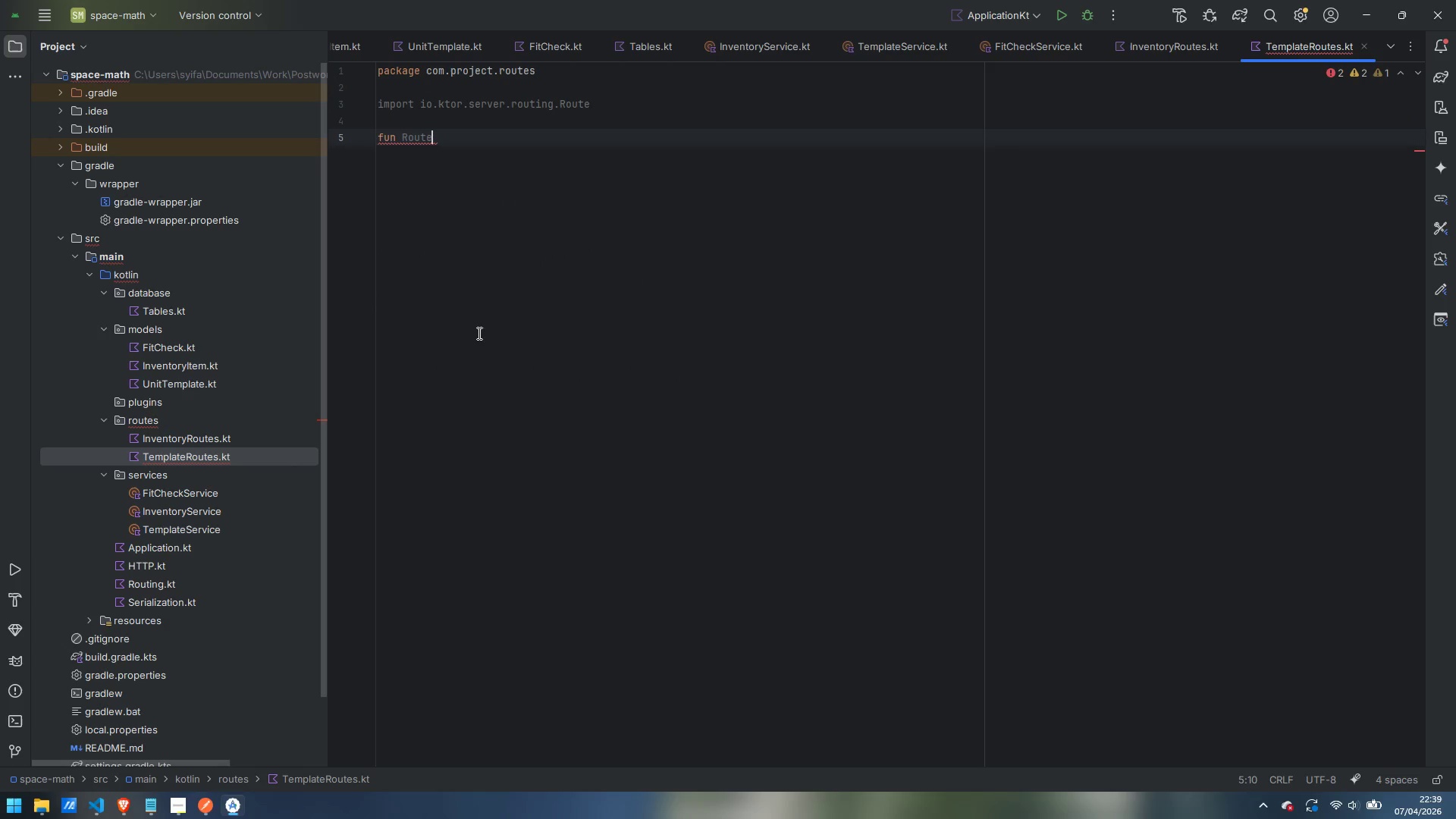 
type(.templateRoutes() {)
 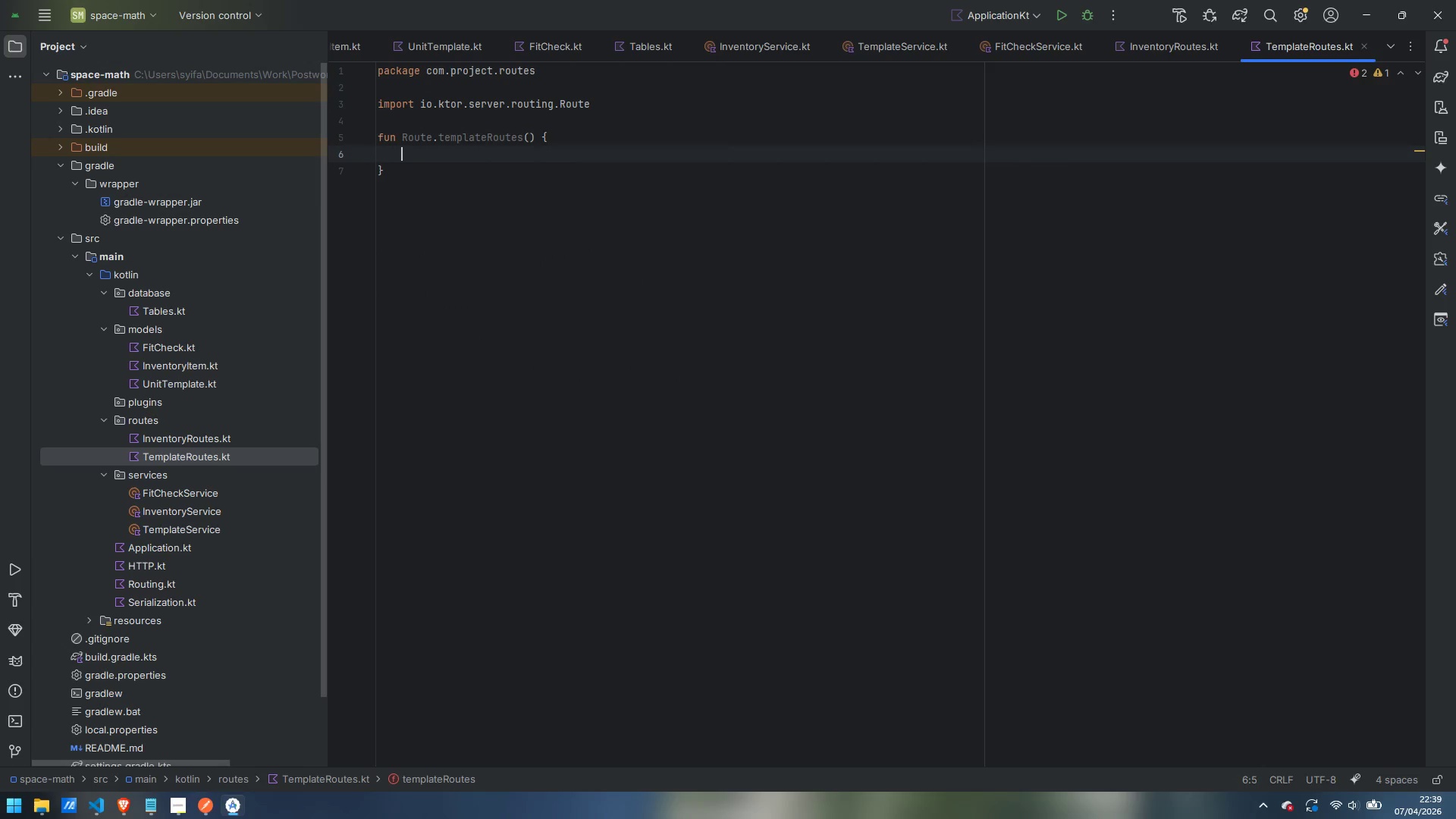 
 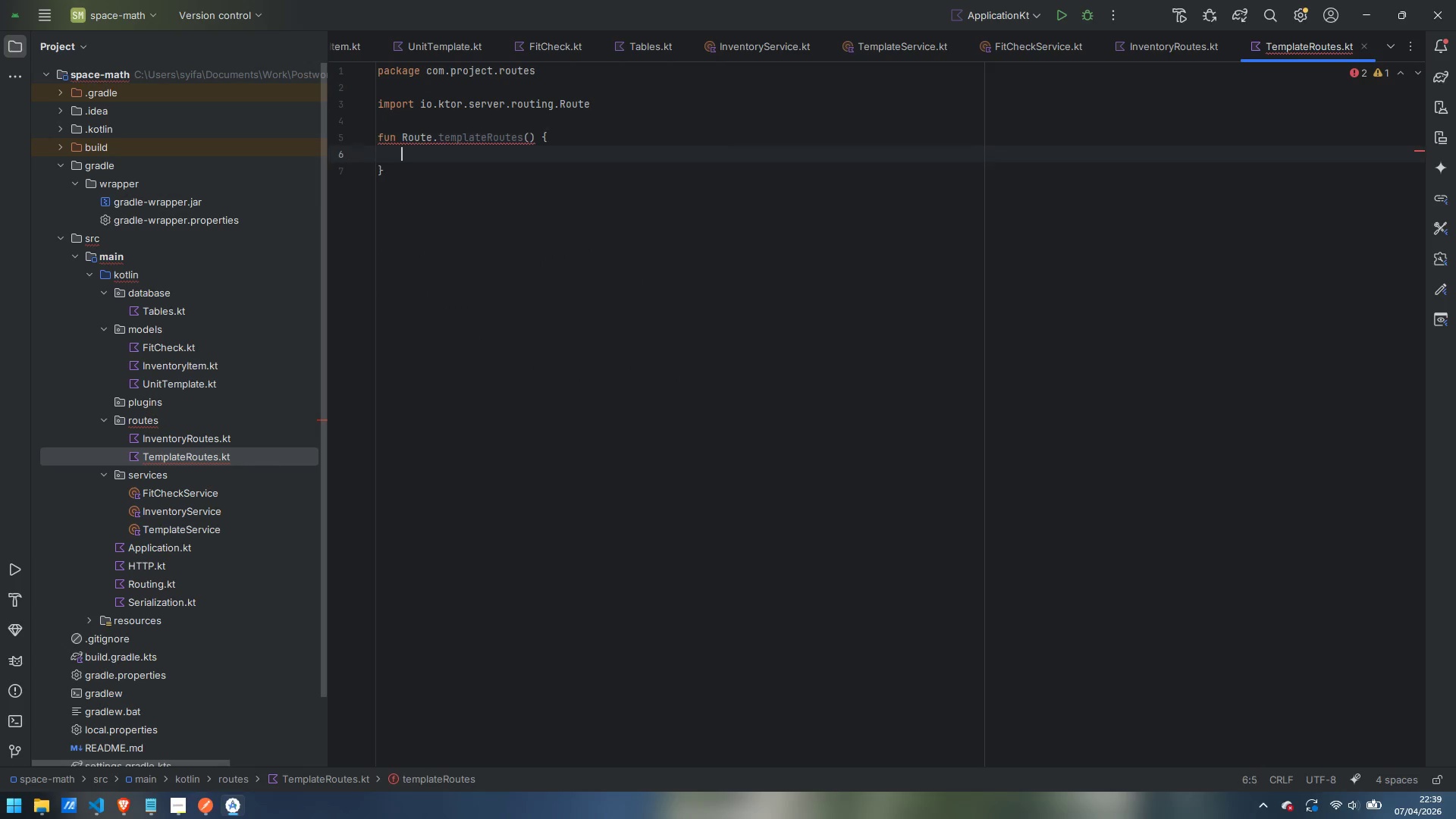 
key(Enter)
 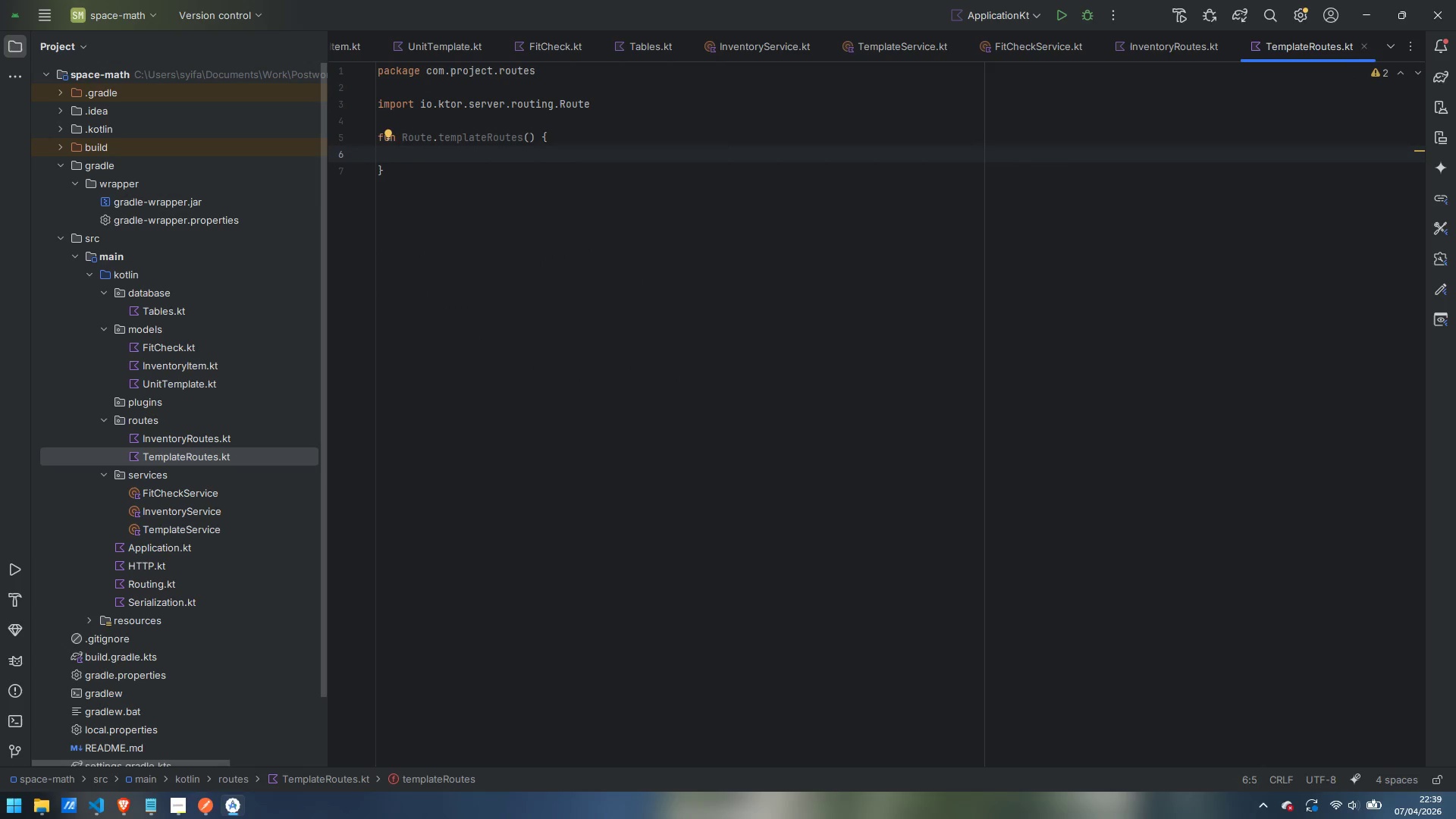 
type(route)
 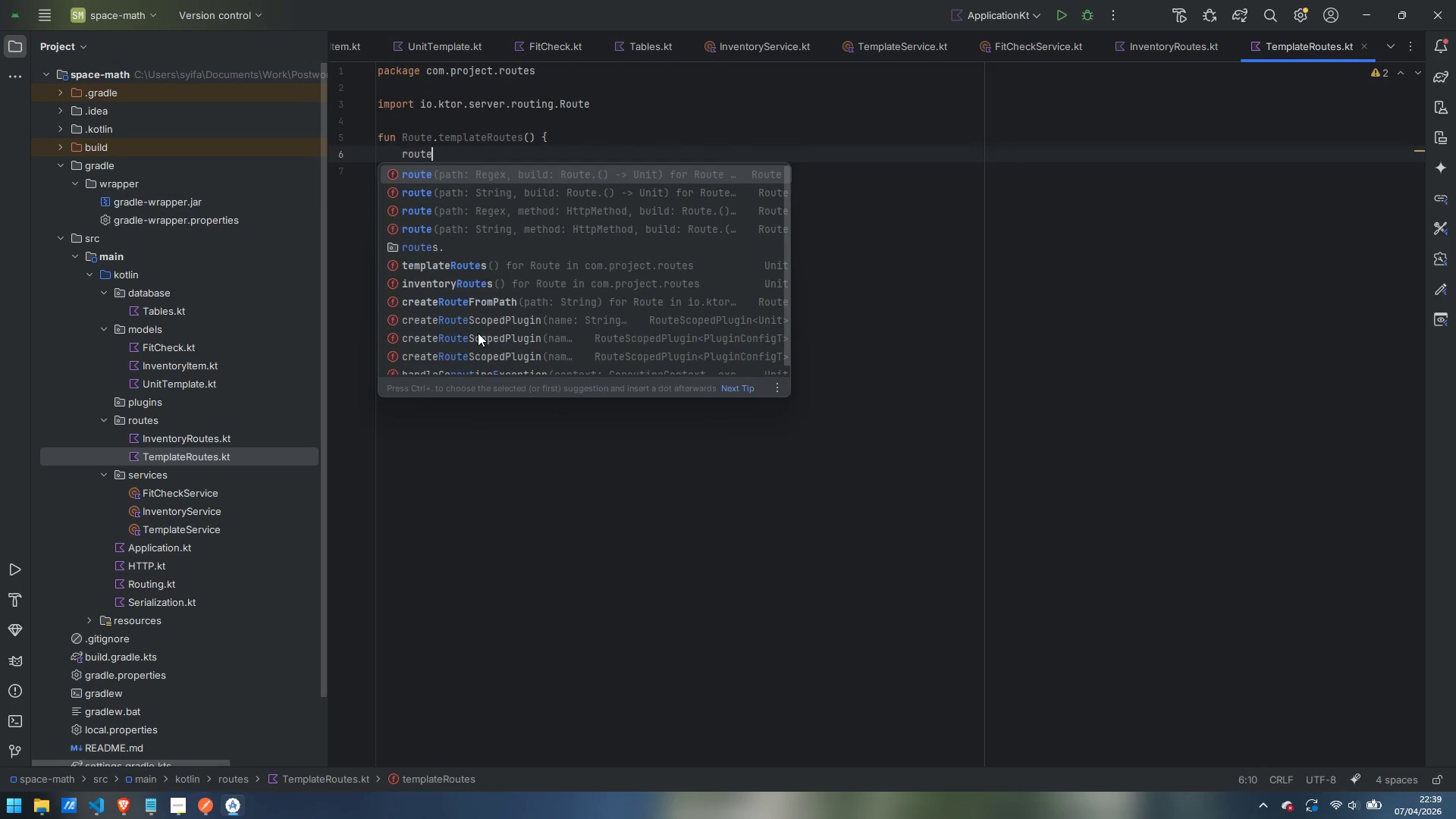 
key(Enter)
 